 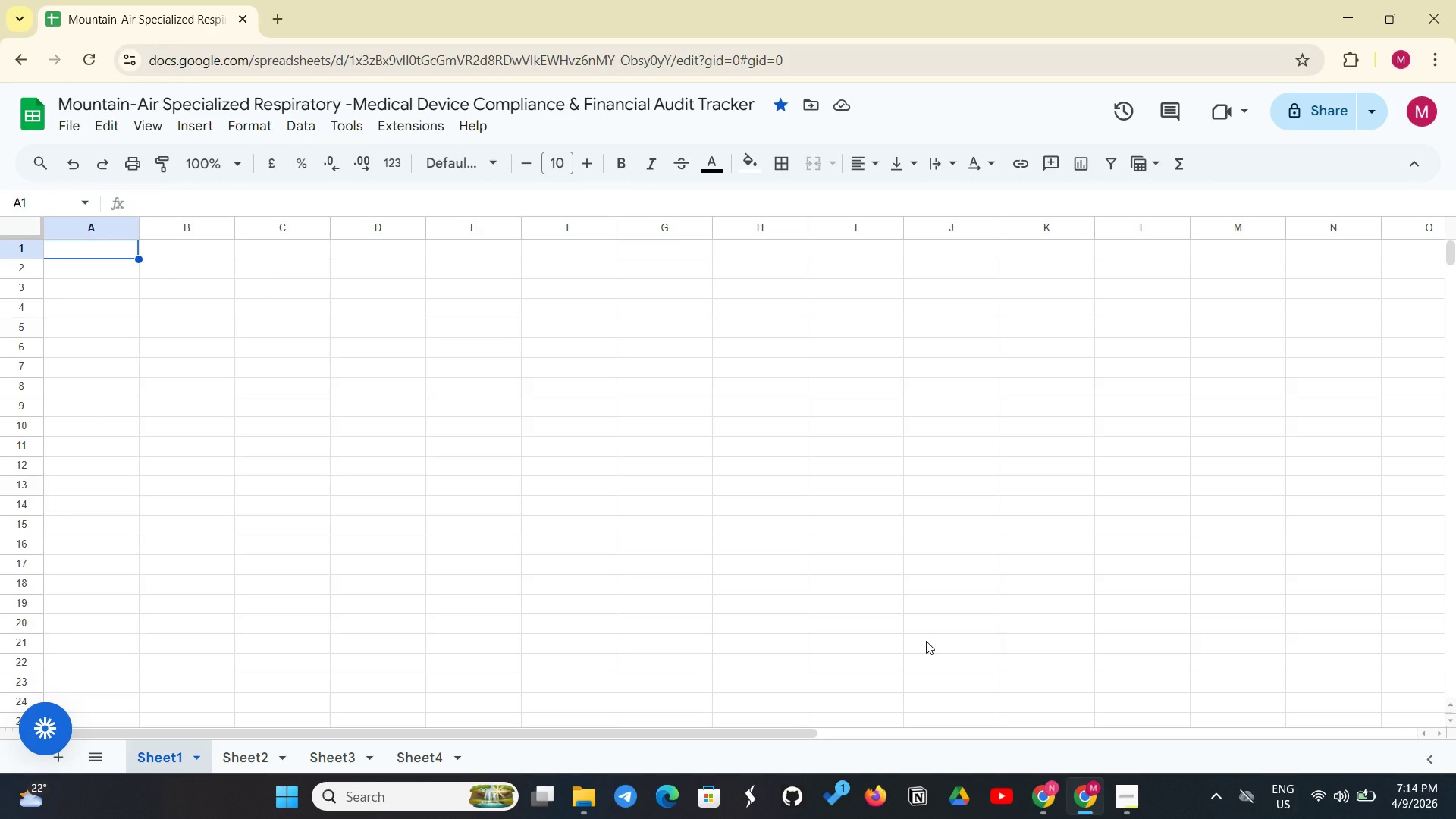 
left_click([92, 248])
 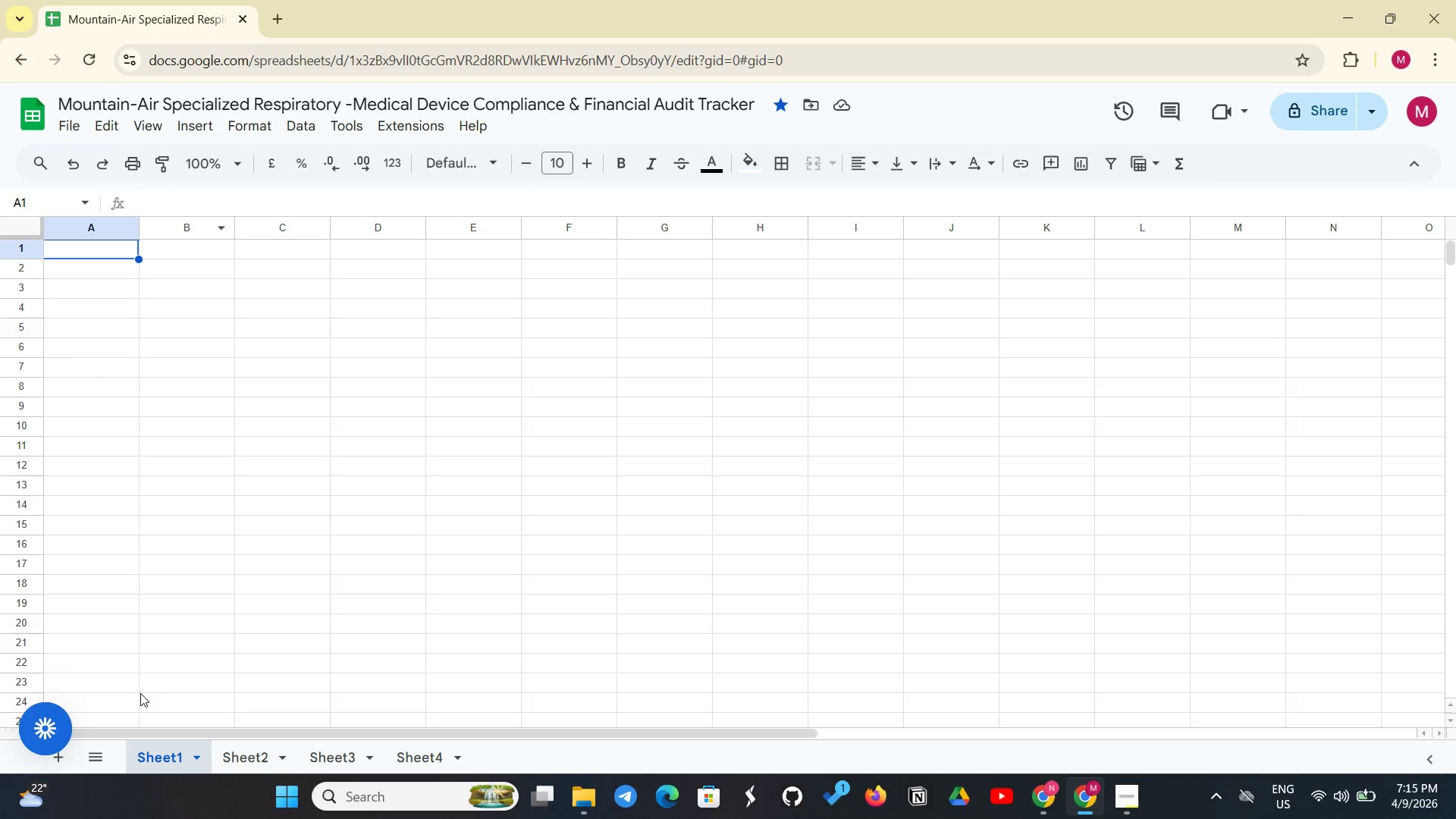 
left_click([177, 753])
 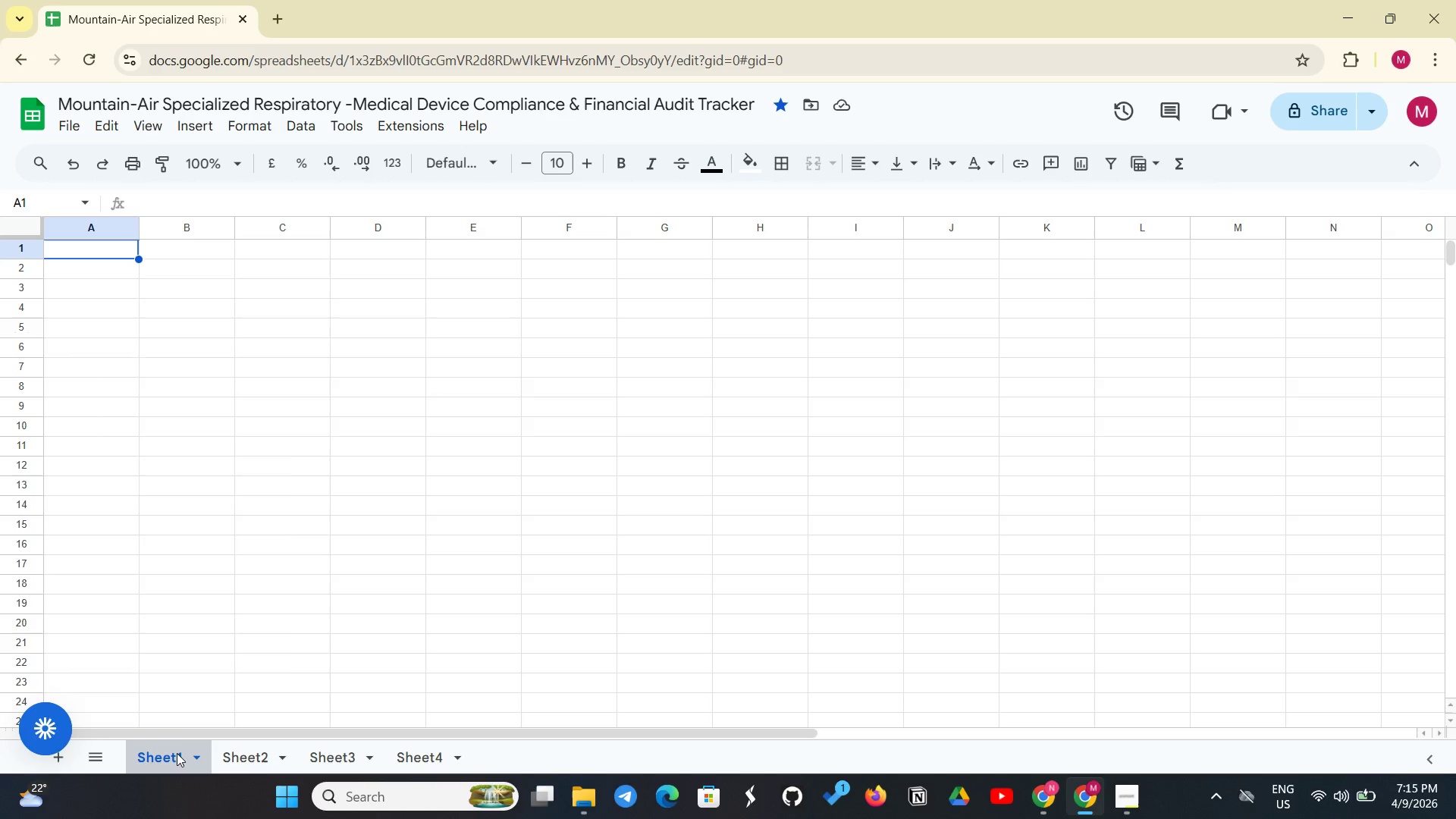 
right_click([177, 753])
 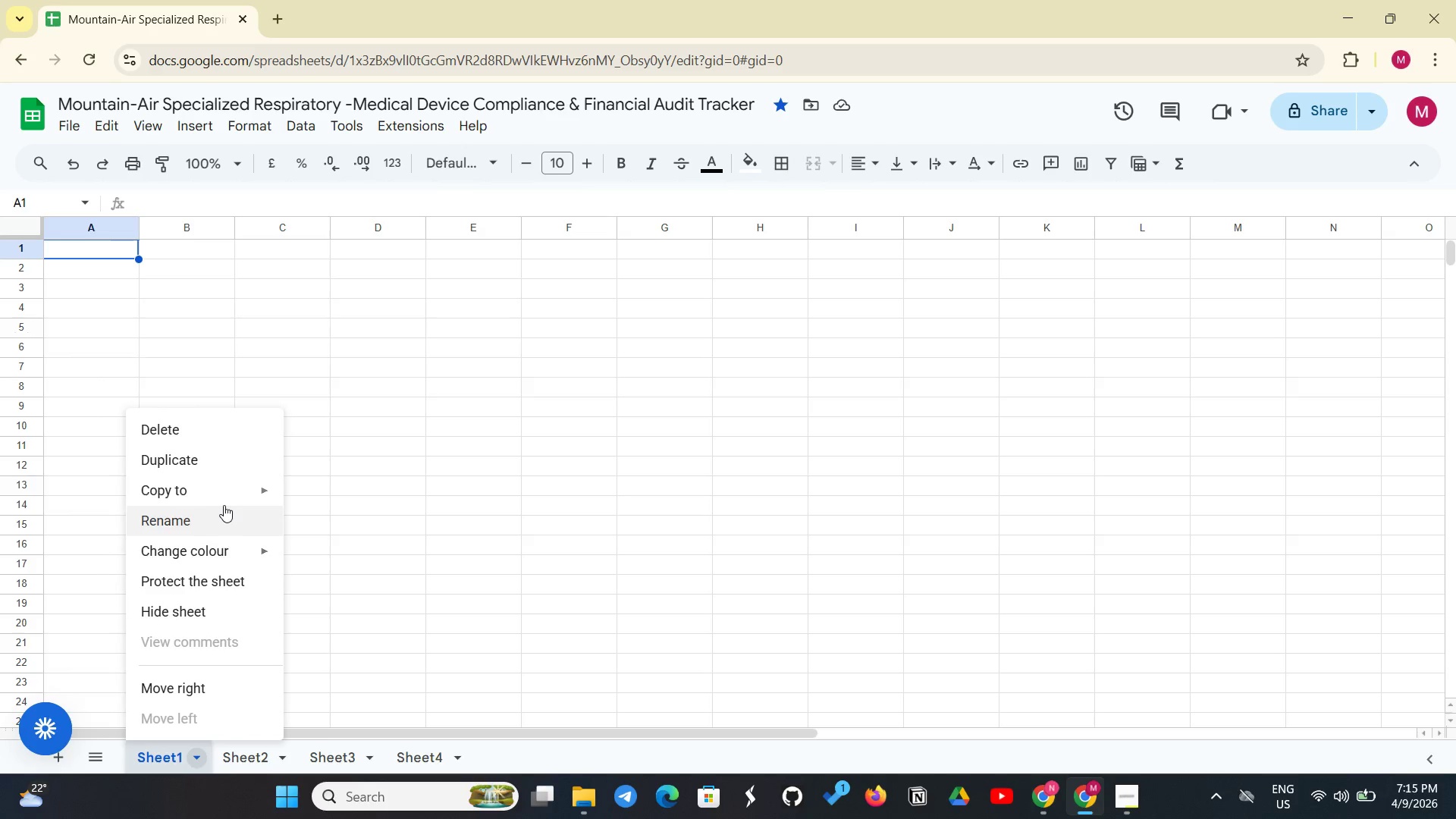 
left_click([221, 513])
 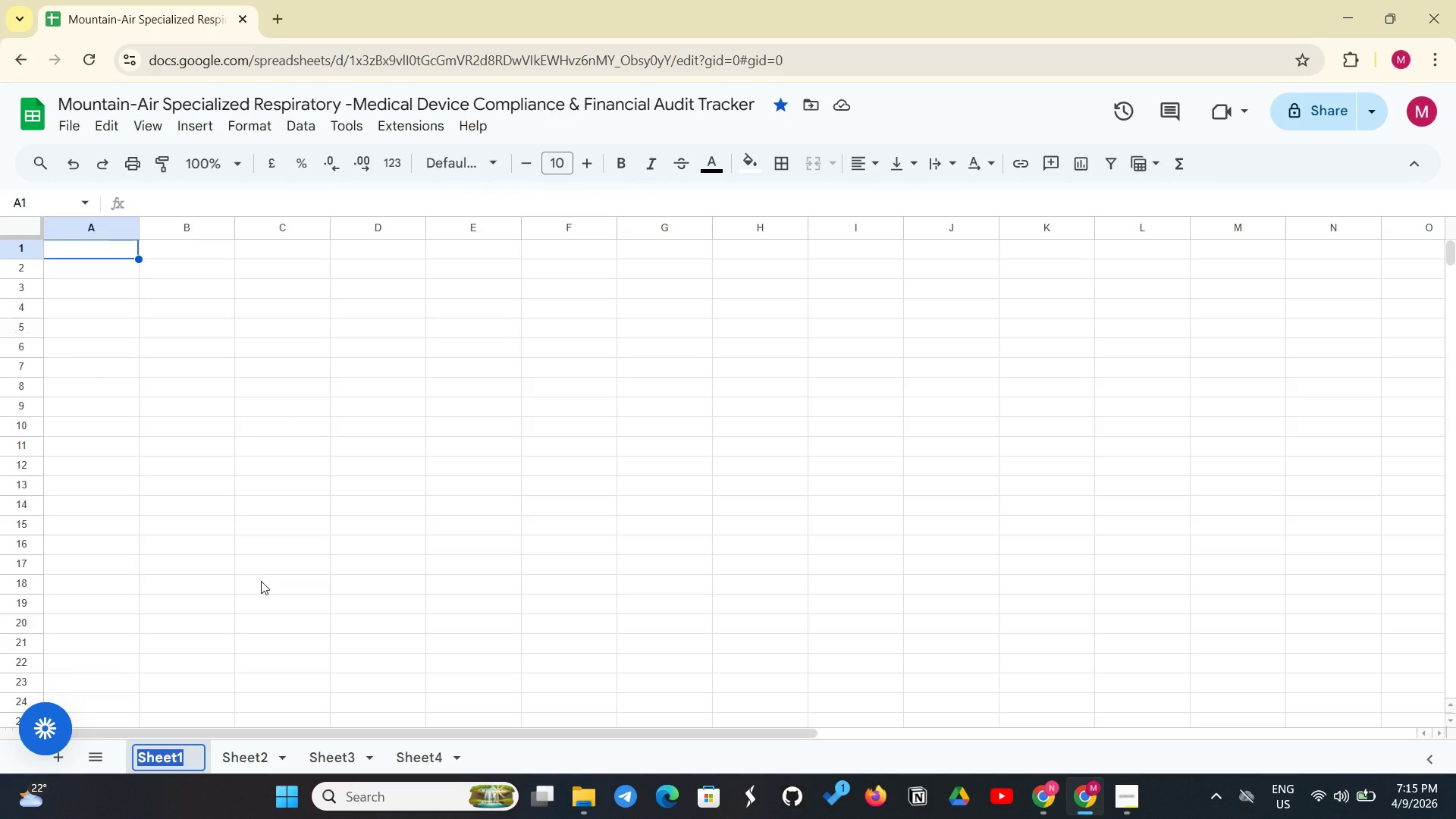 
key(Backspace)
type(Inventory)
 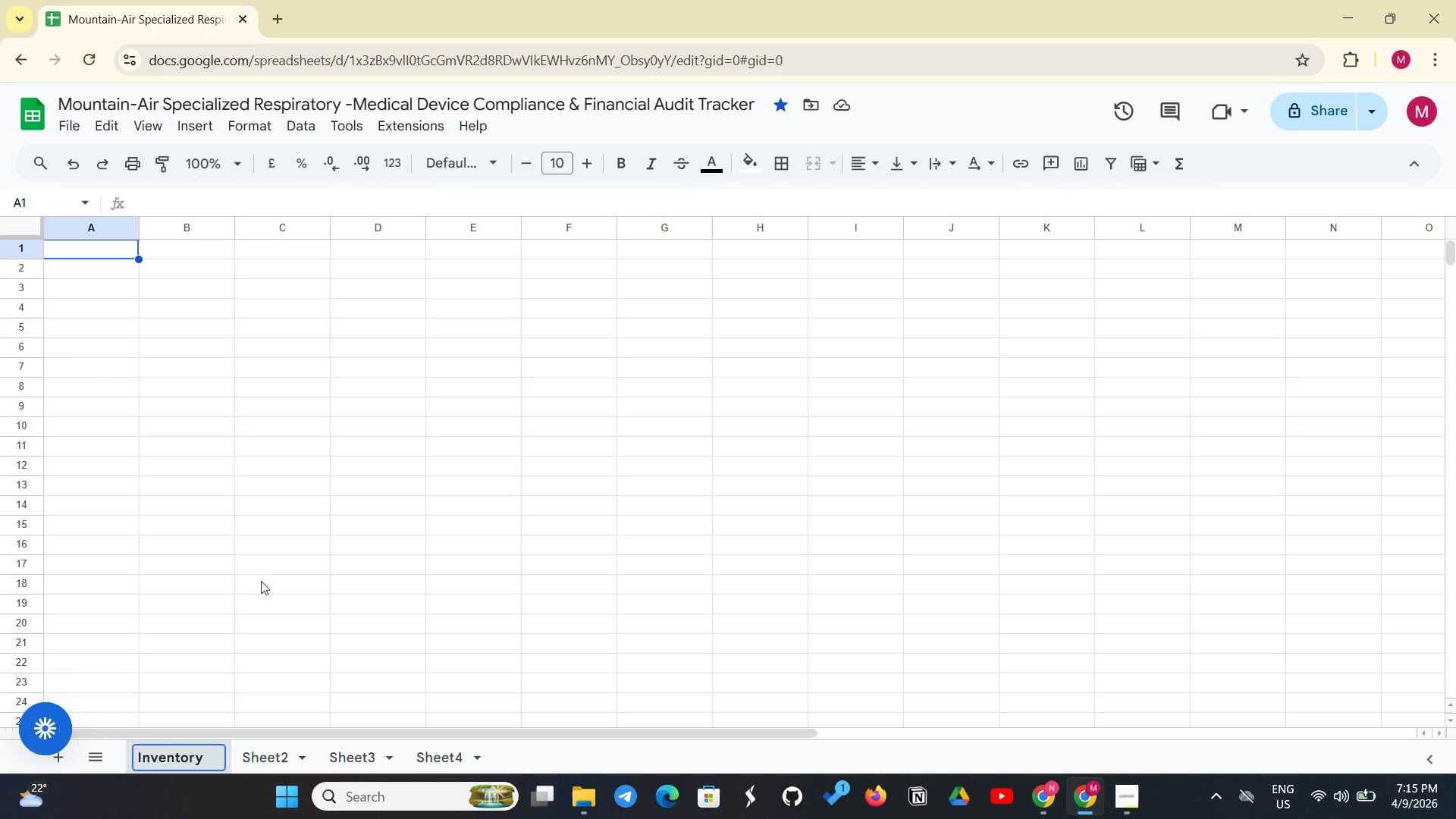 
left_click([259, 768])
 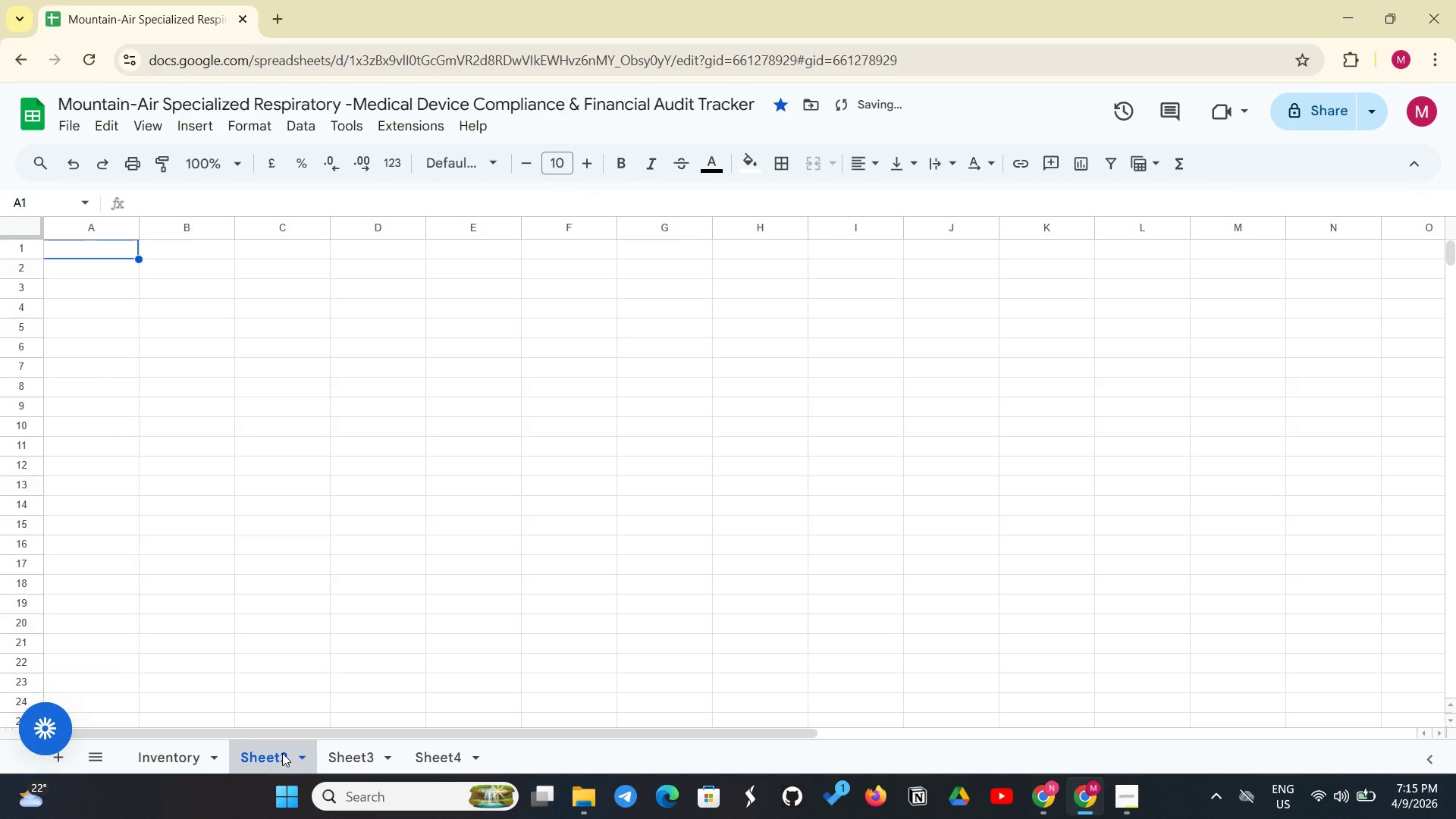 
right_click([282, 753])
 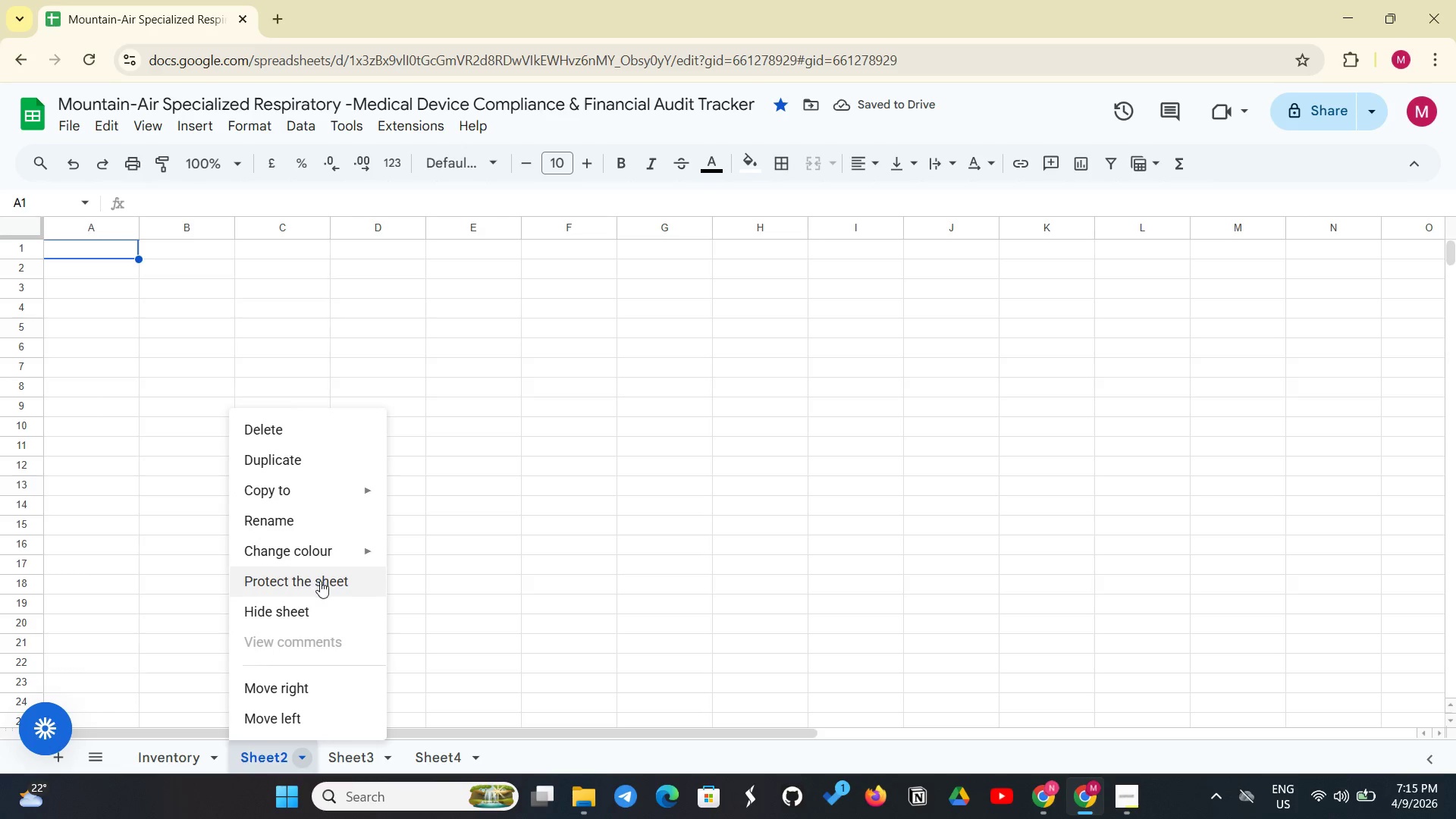 
wait(8.58)
 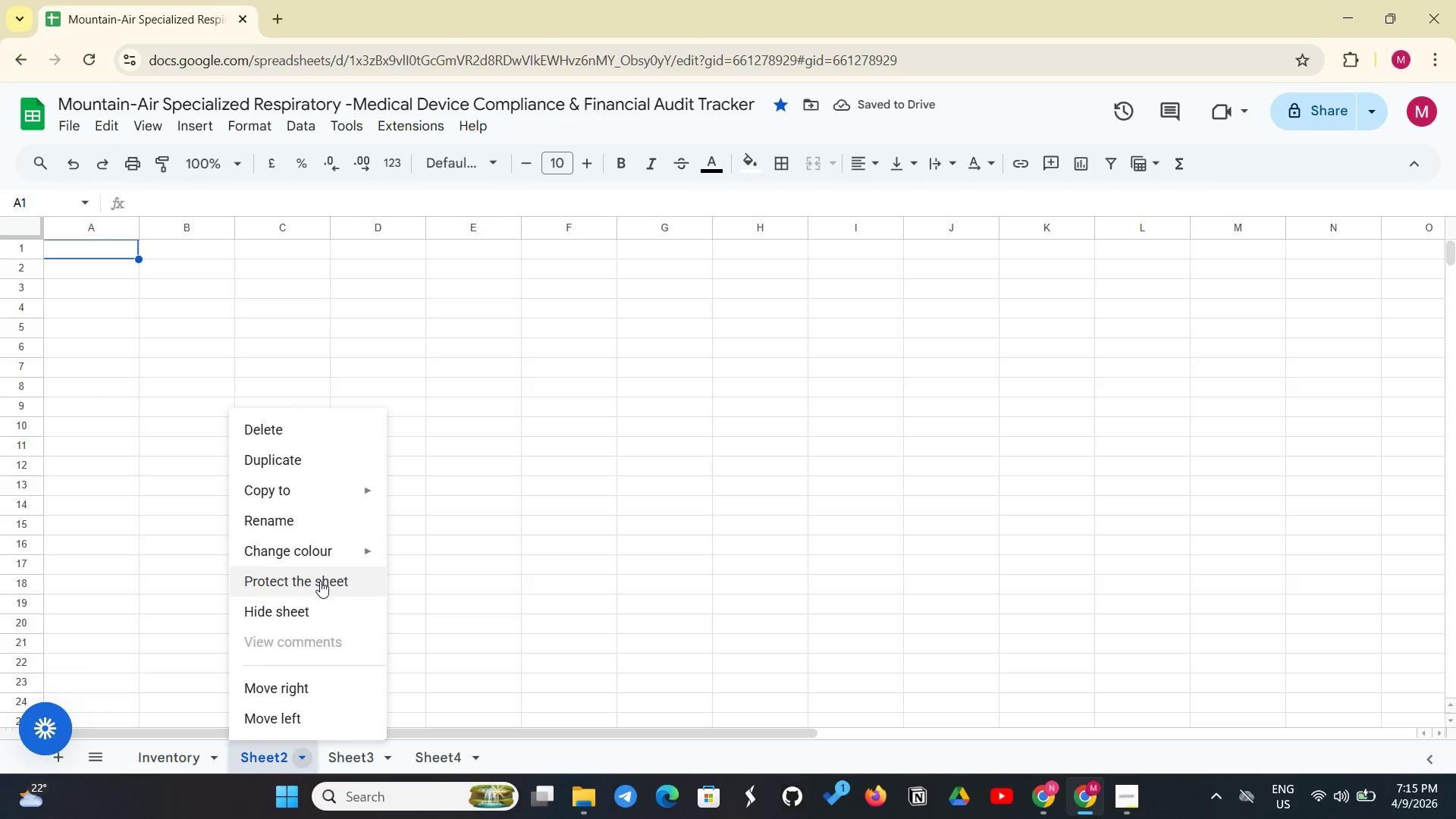 
left_click([304, 514])
 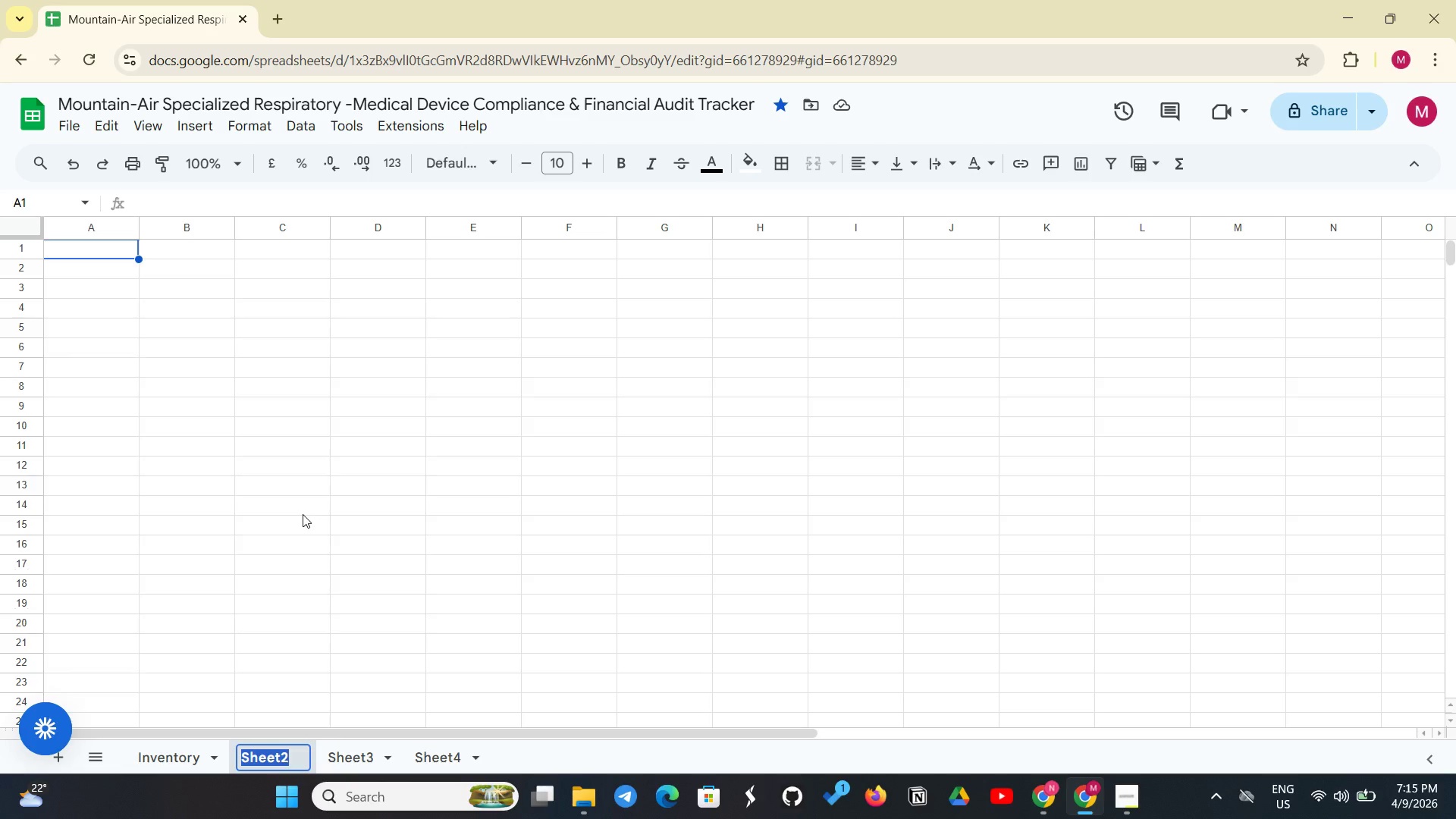 
key(Backspace)
 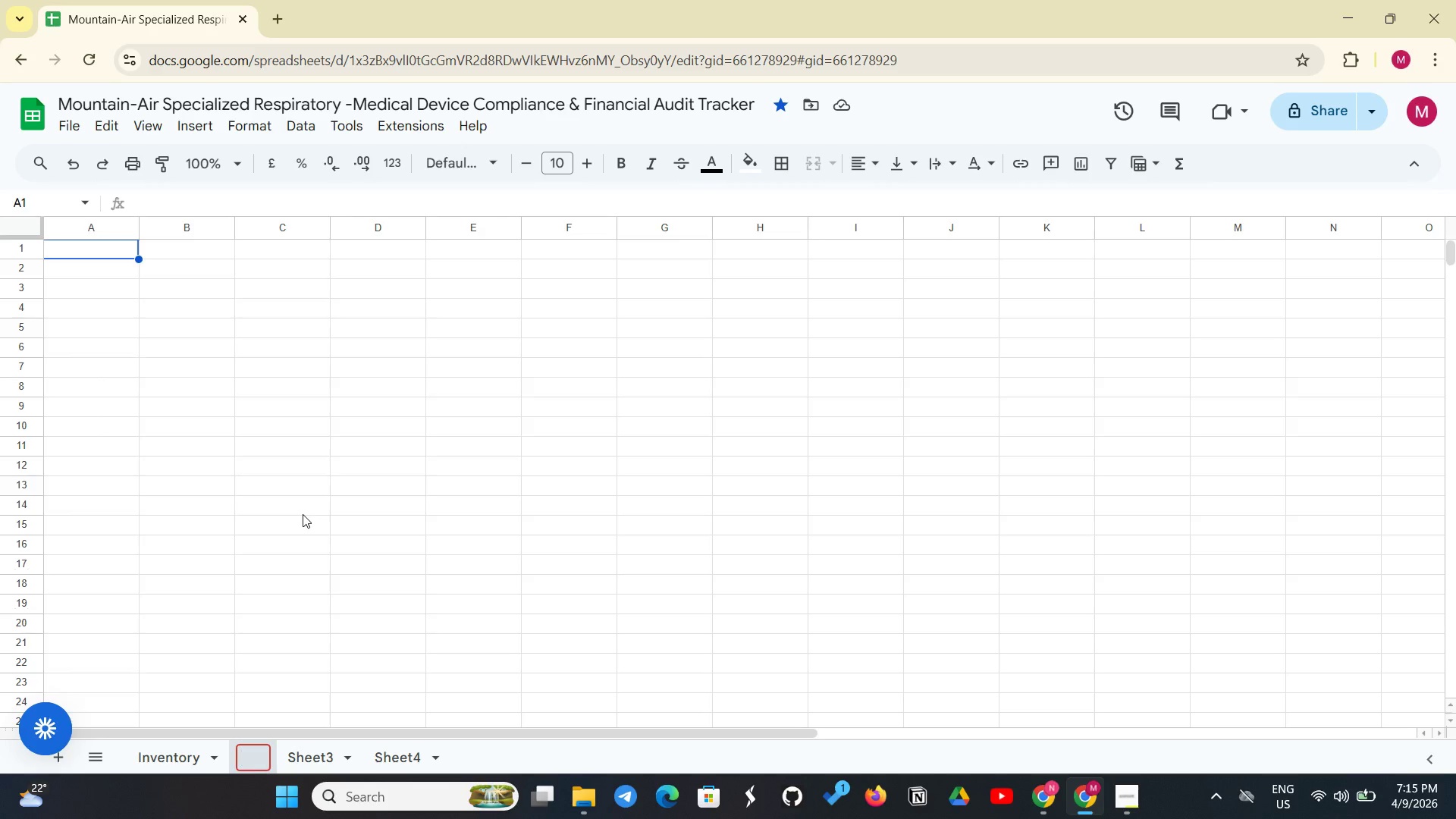 
type(Biling Codes)
 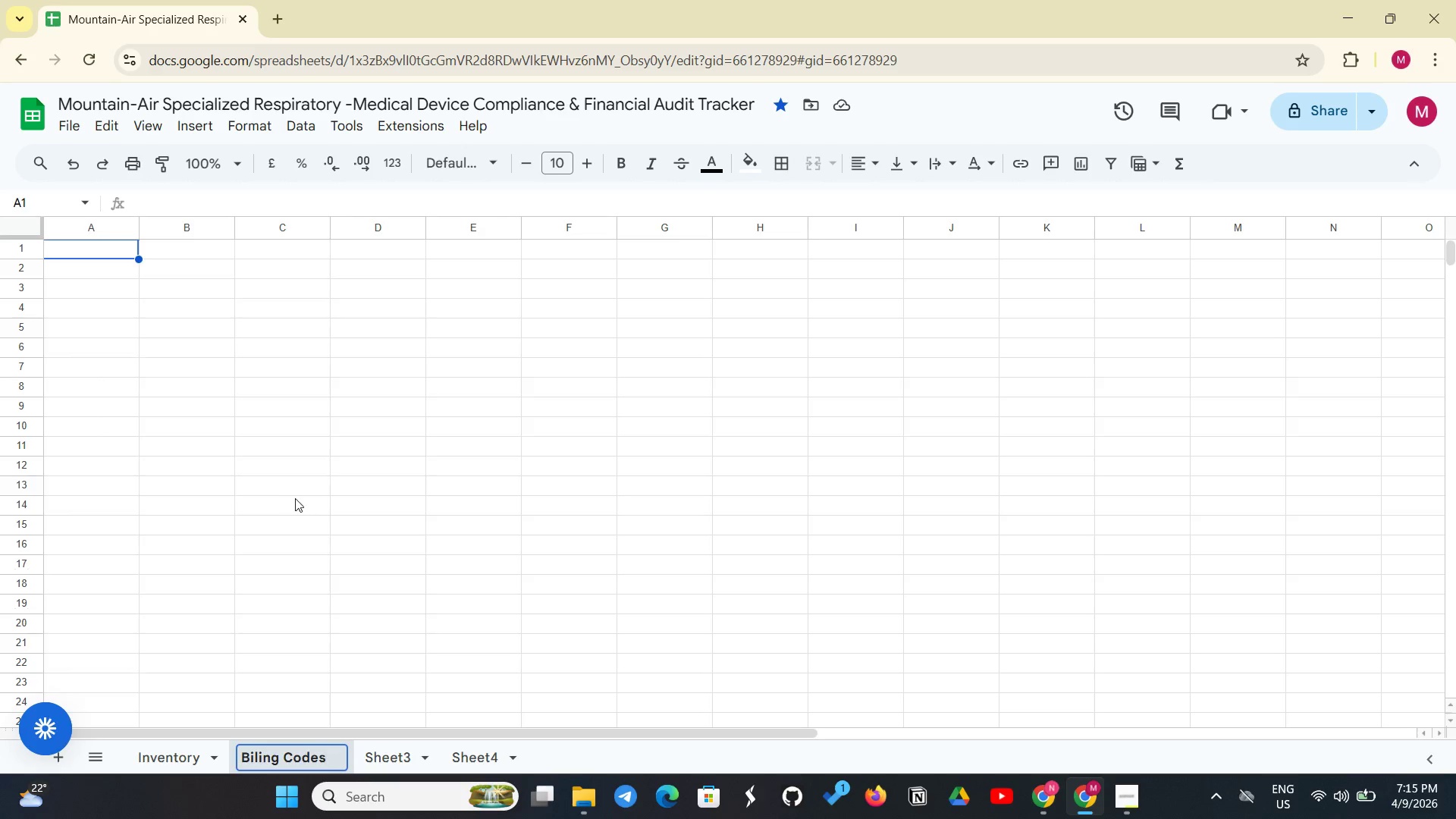 
scroll: coordinate [316, 541], scroll_direction: down, amount: 1.0
 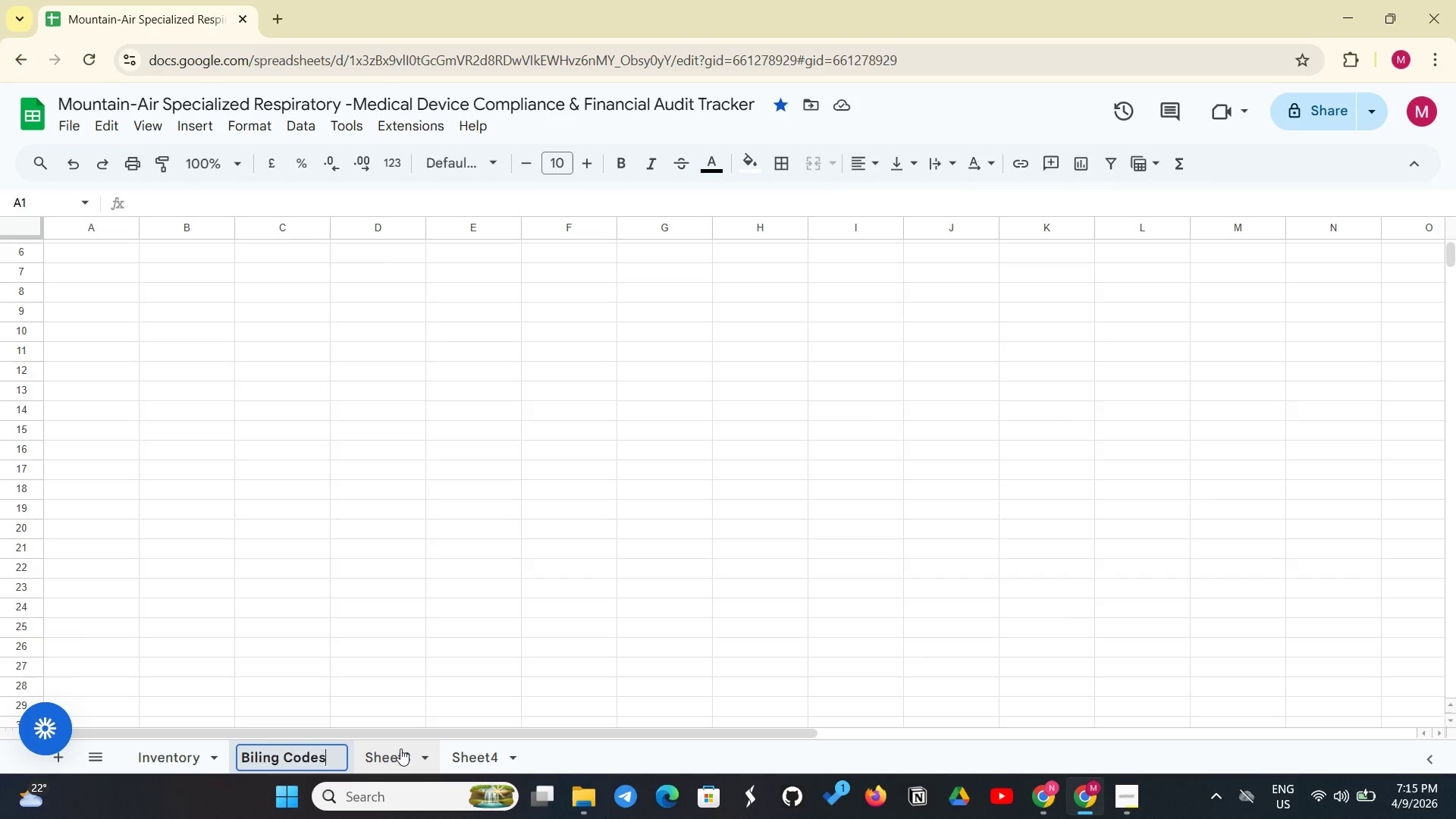 
left_click([397, 753])
 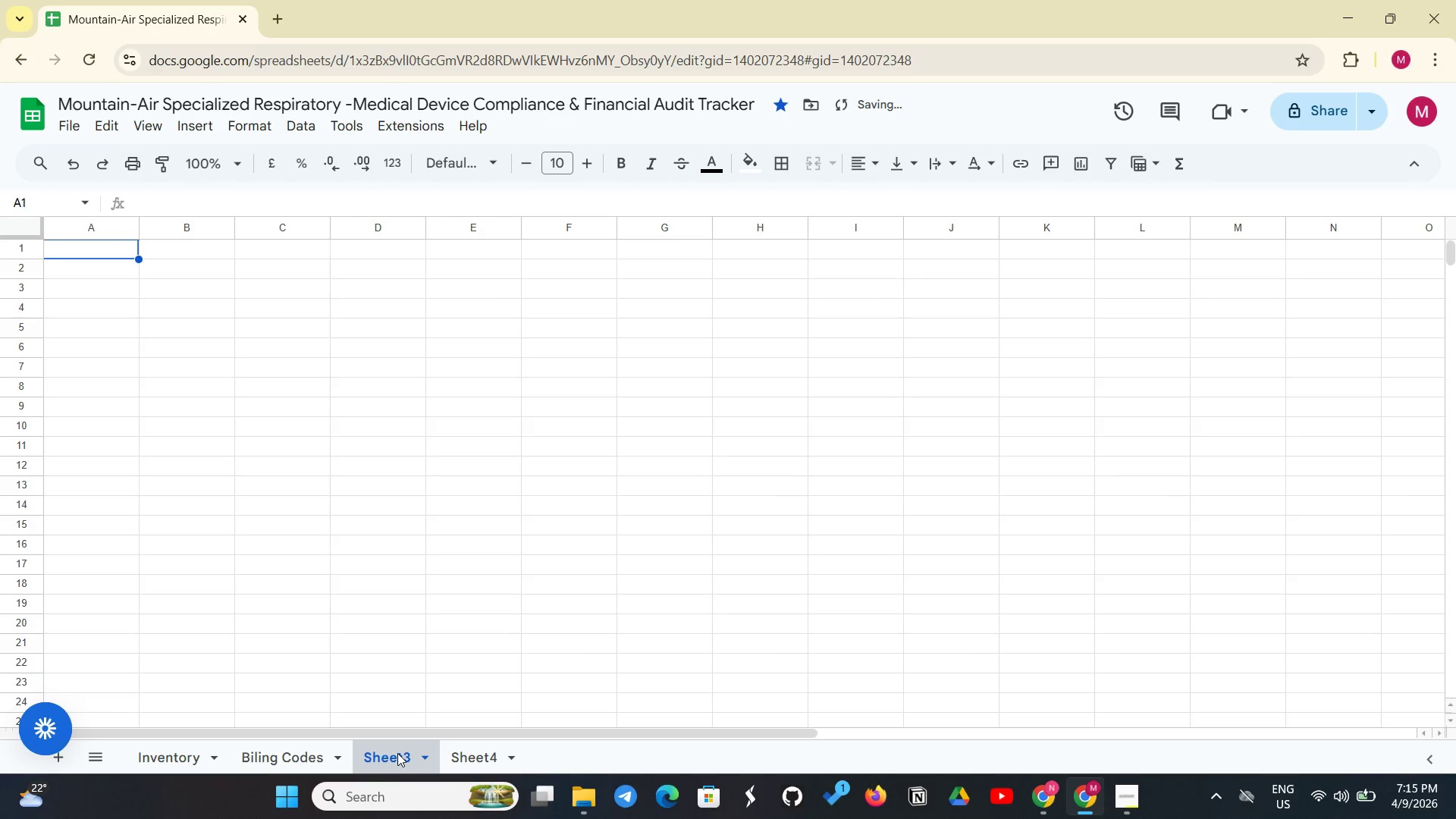 
right_click([397, 753])
 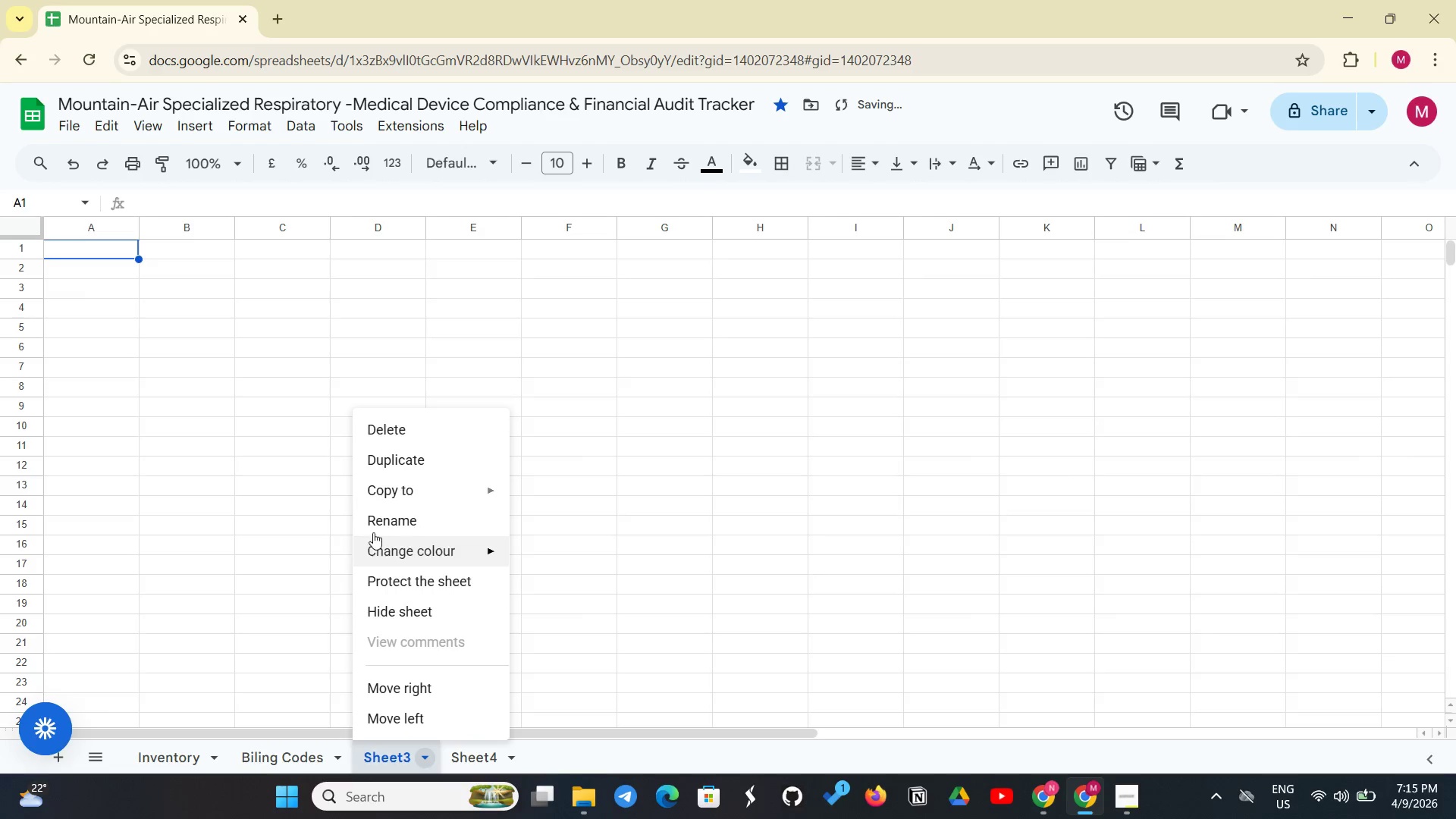 
left_click([397, 519])
 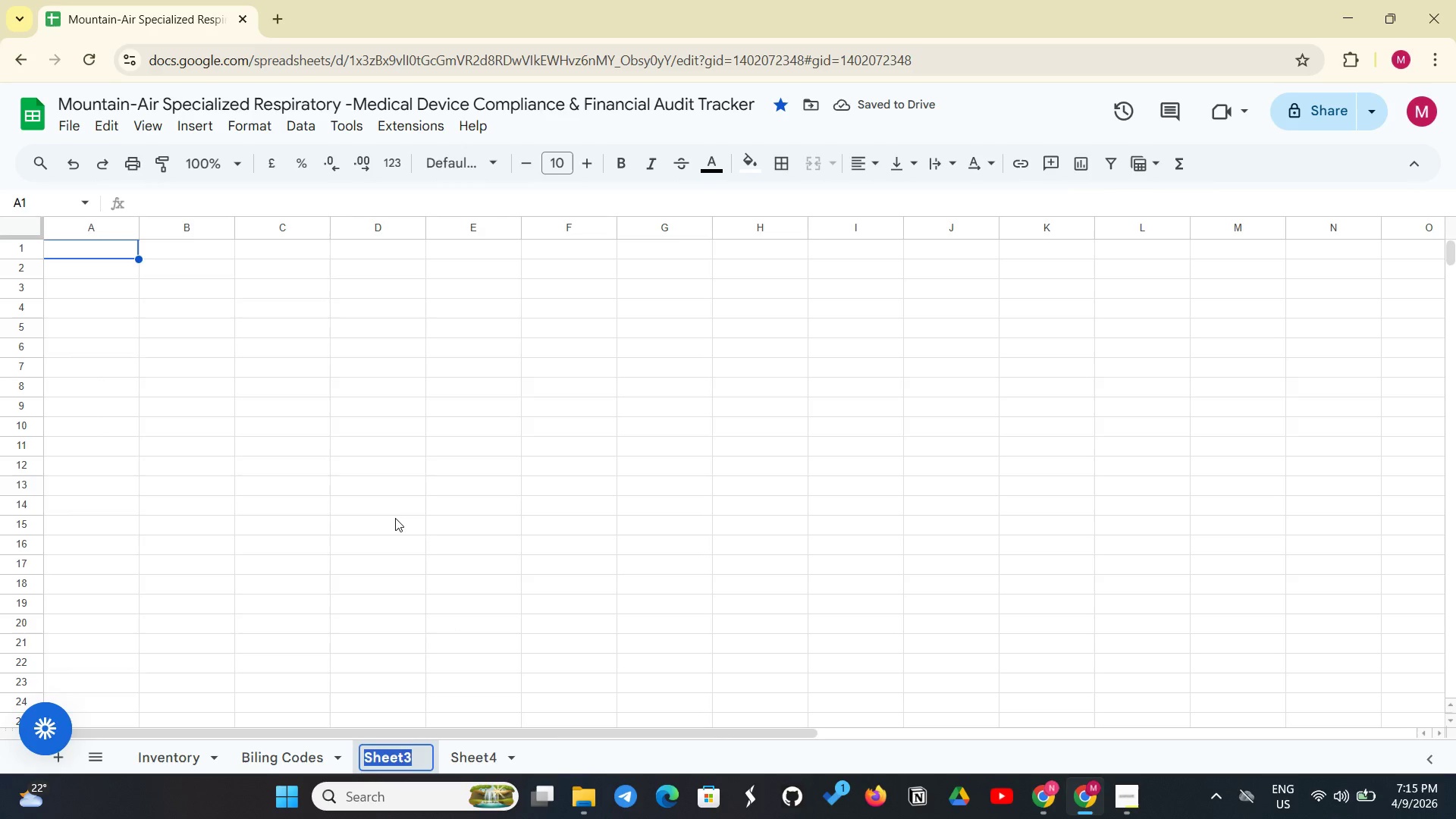 
key(Backspace)
type(Compliance Log)
 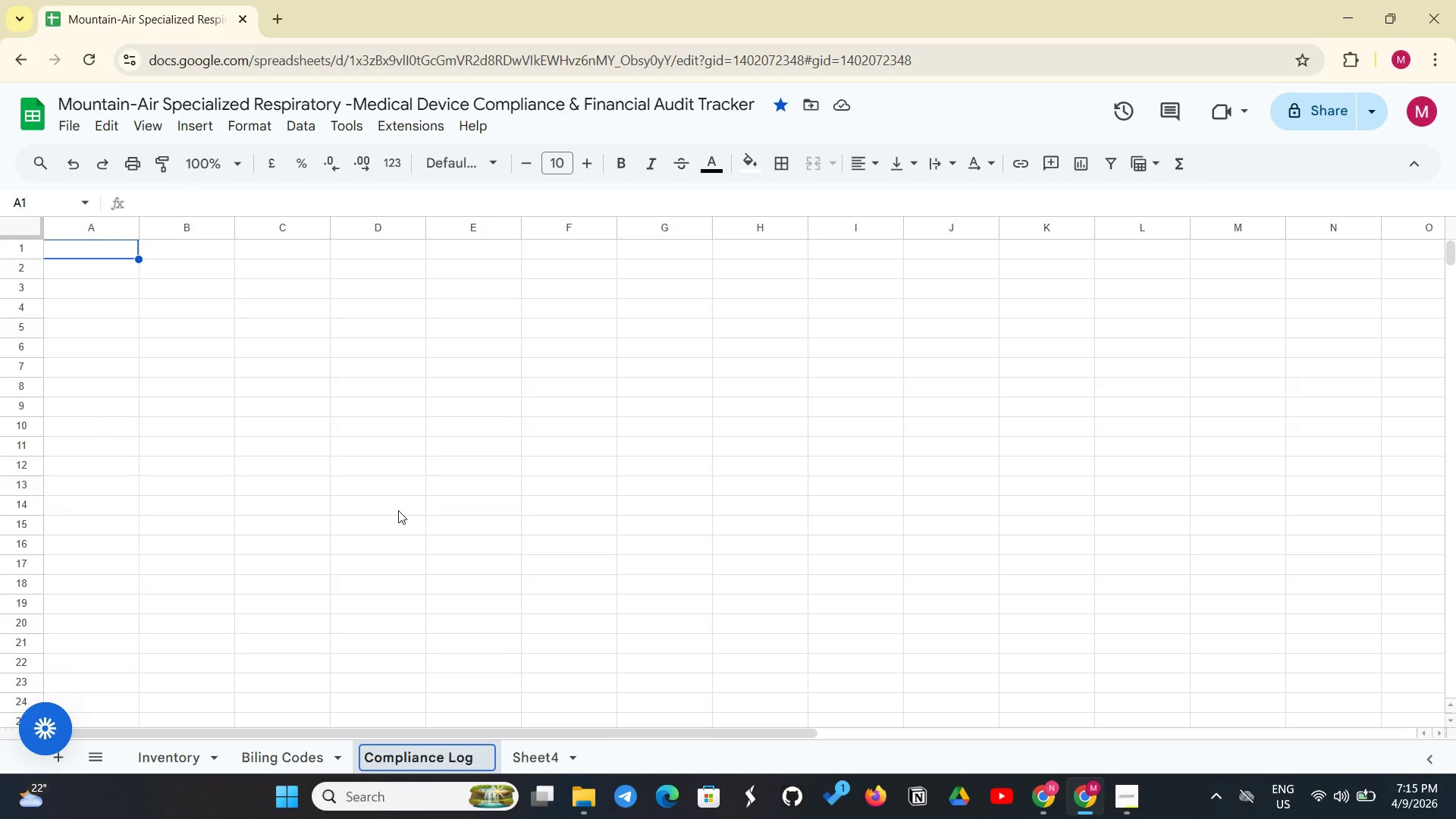 
scroll: coordinate [394, 518], scroll_direction: up, amount: 1.0
 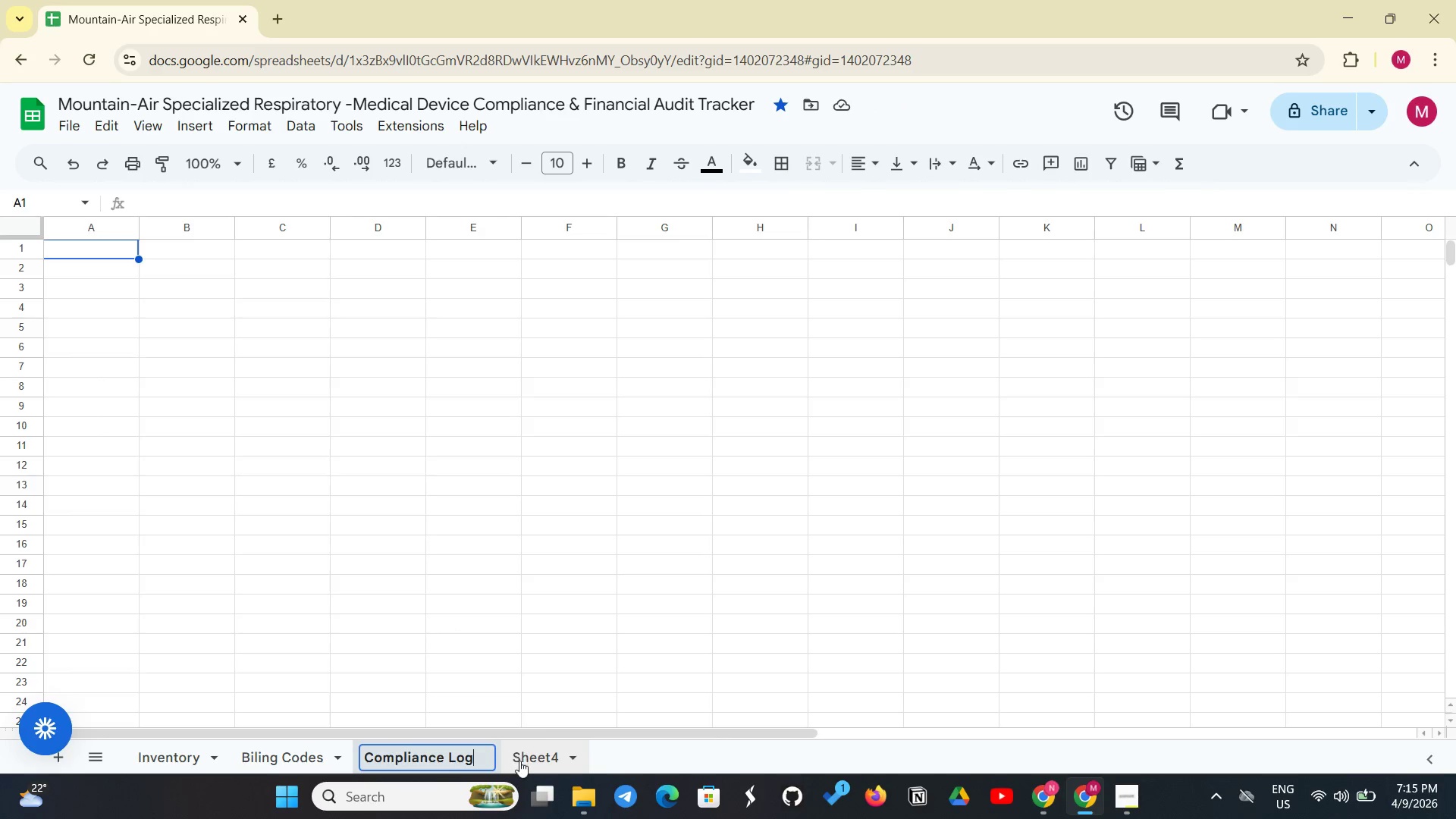 
left_click([520, 761])
 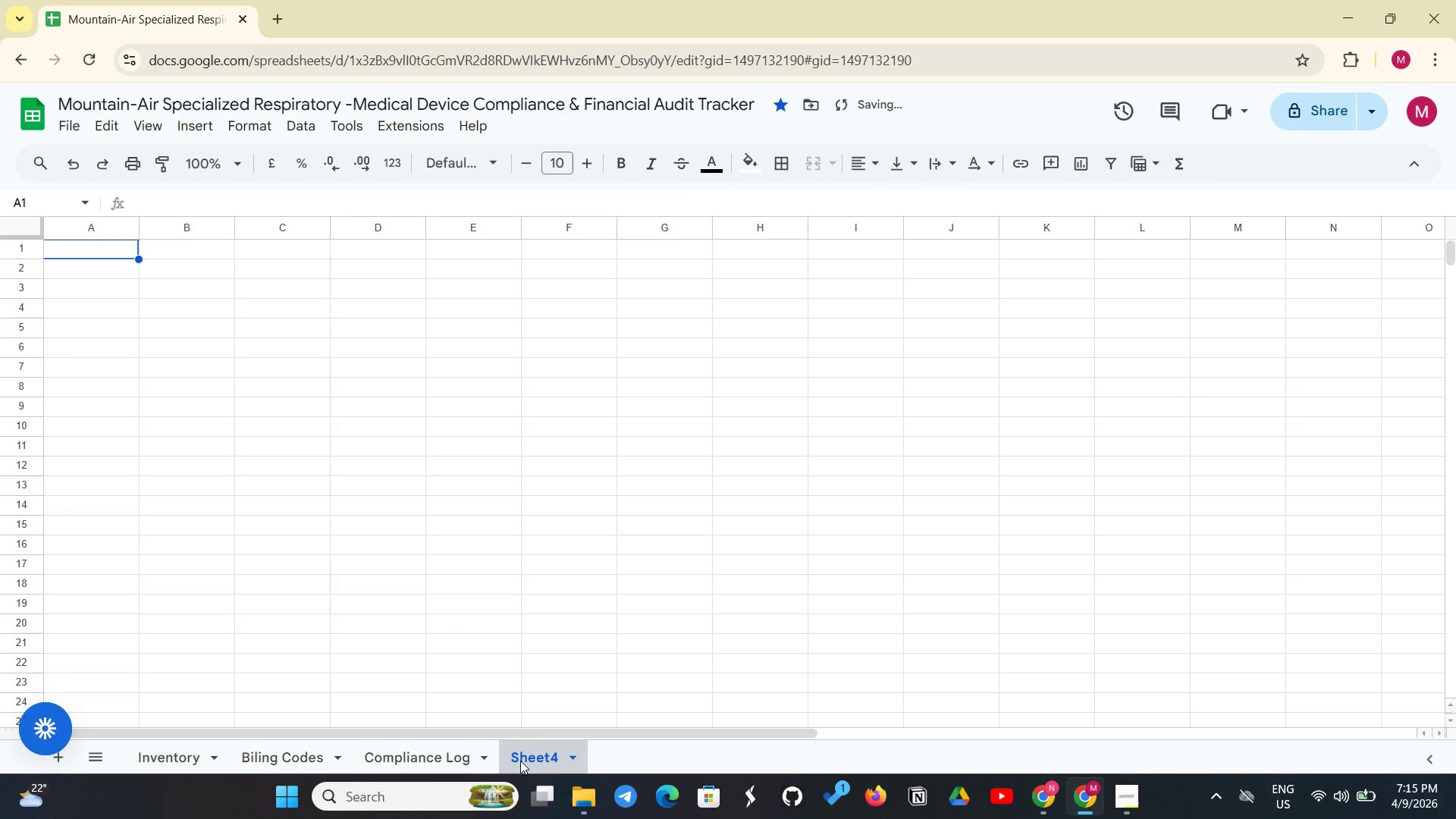 
right_click([520, 761])
 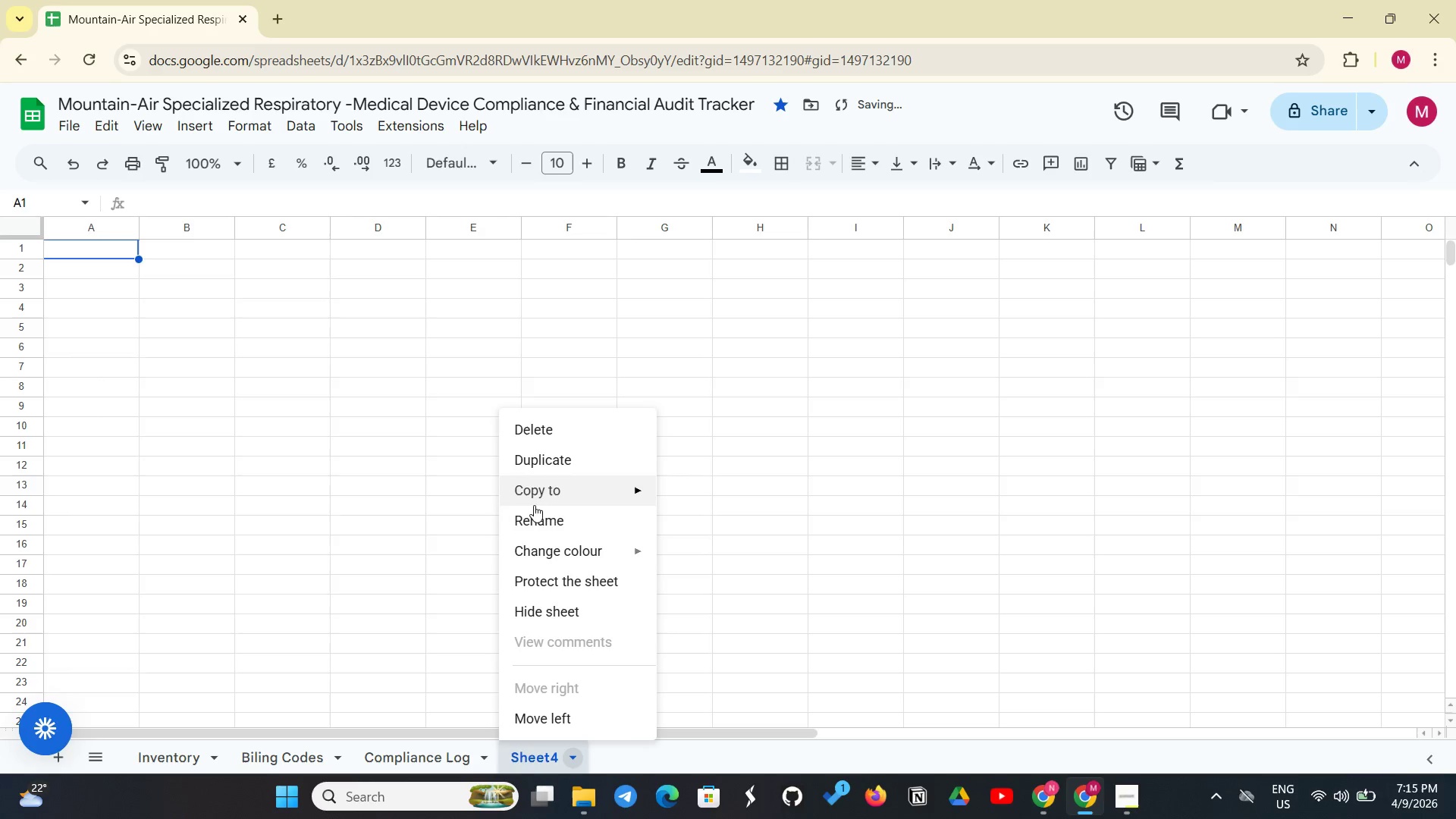 
left_click([529, 514])
 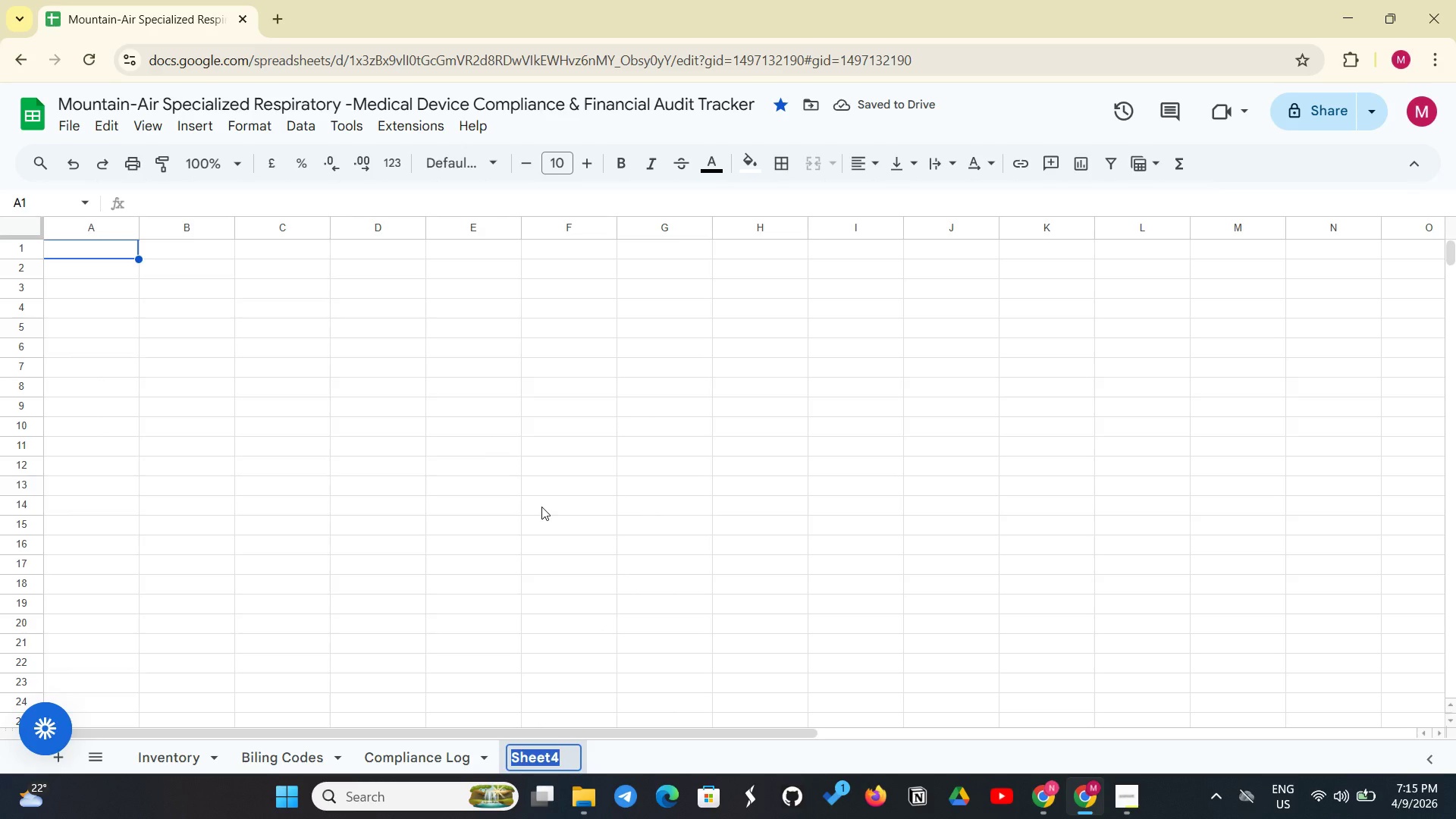 
key(Backspace)
type(Dashboard)
 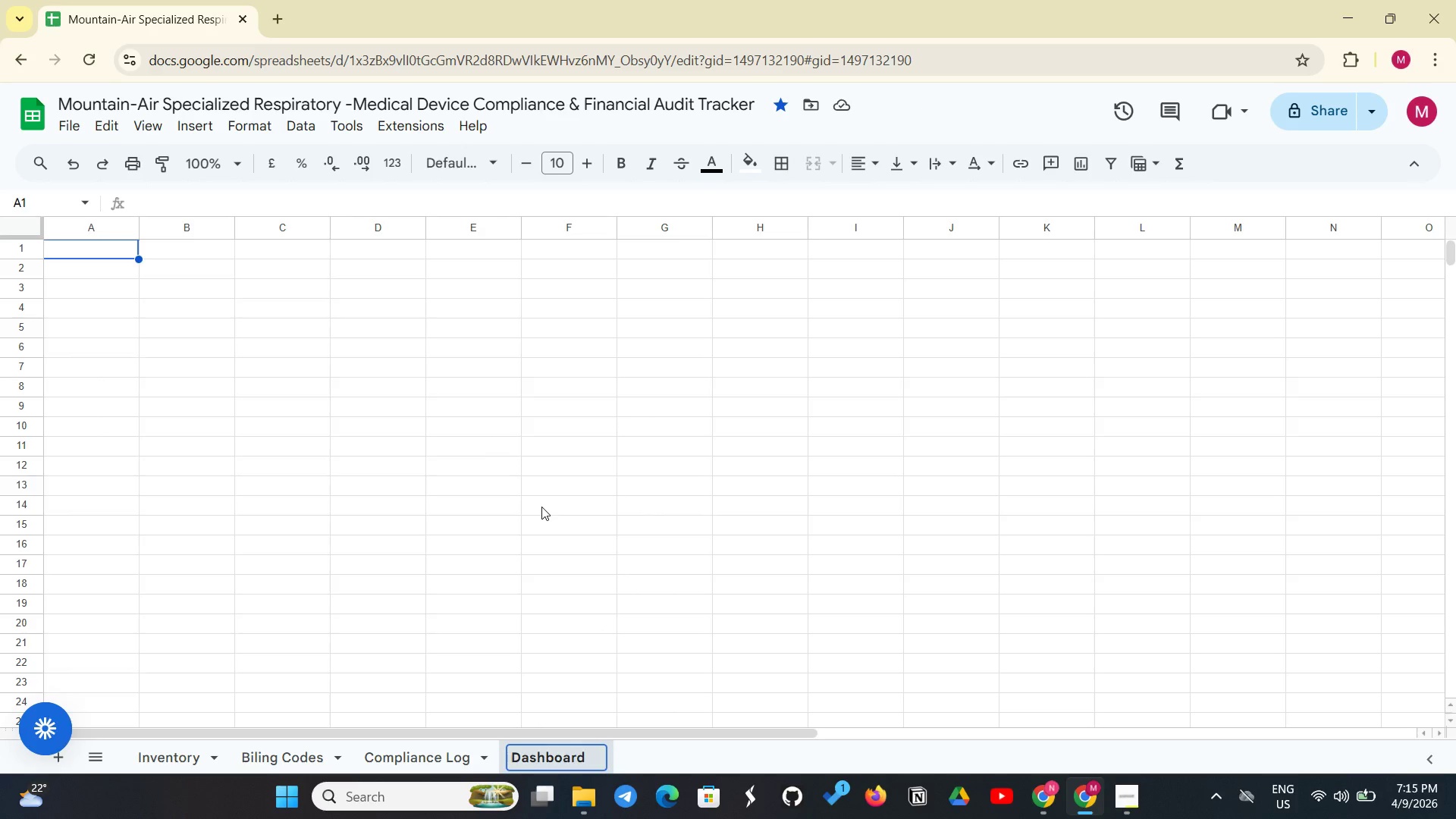 
left_click([168, 762])
 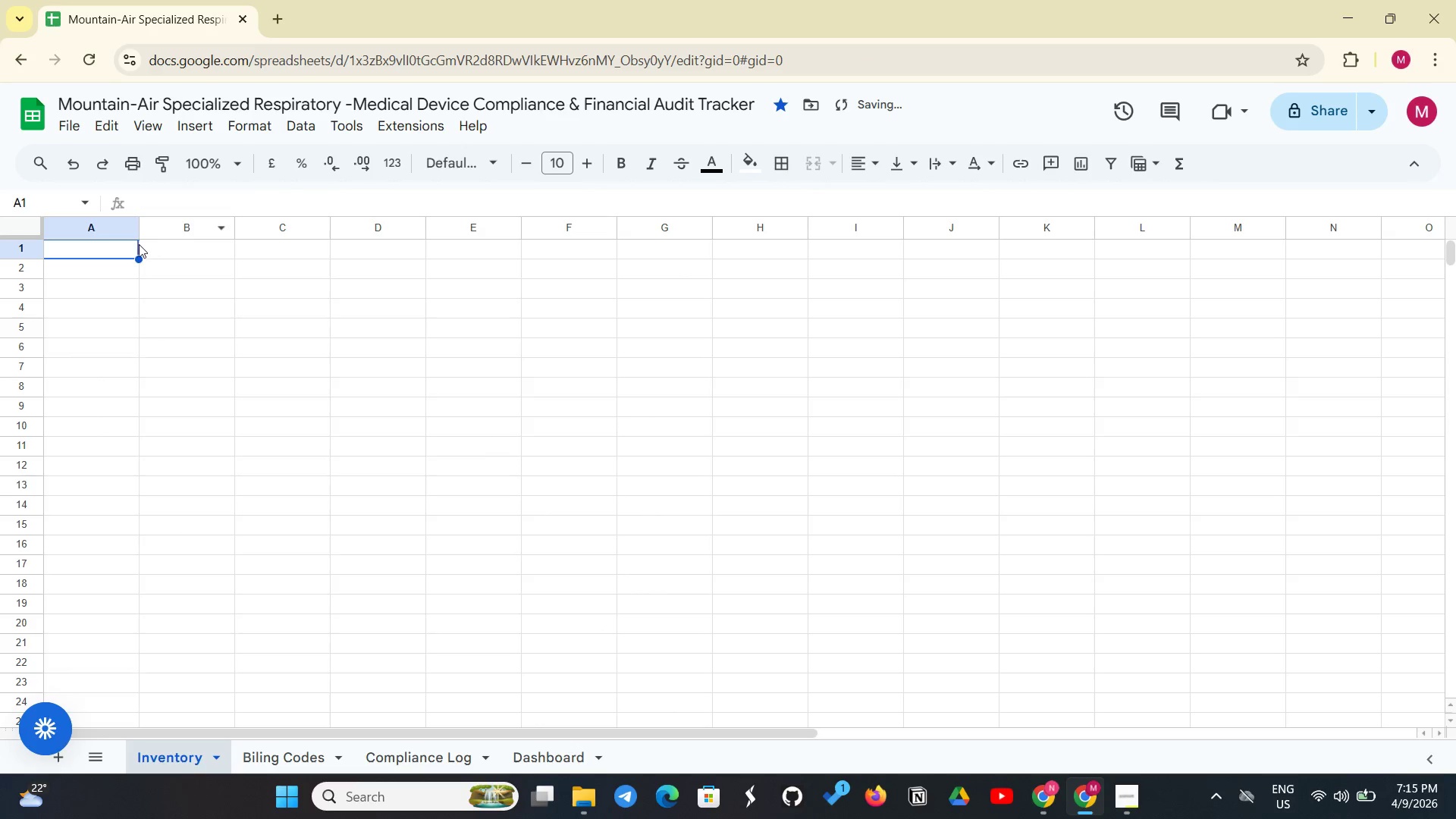 
left_click([142, 250])
 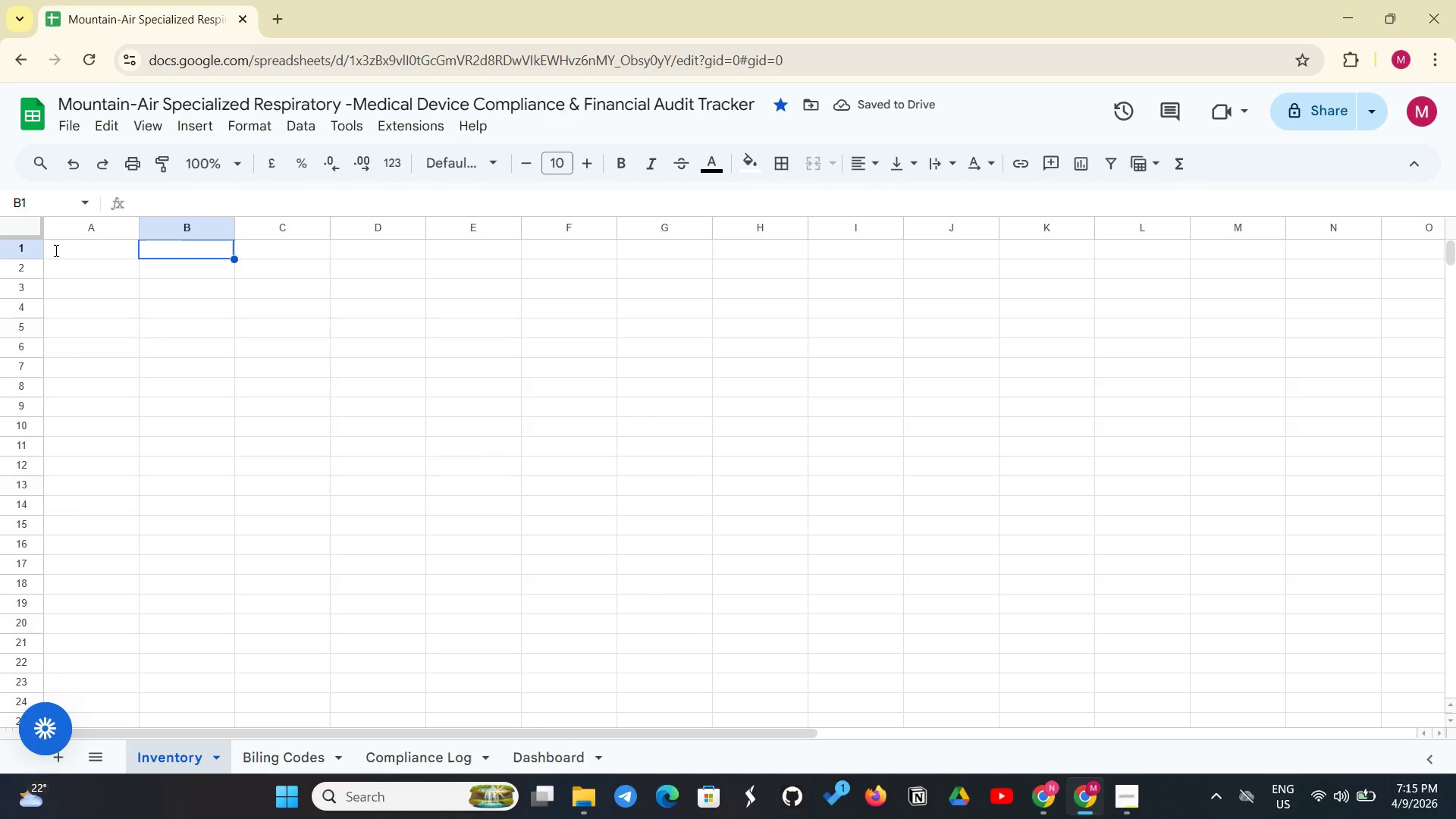 
left_click([72, 250])
 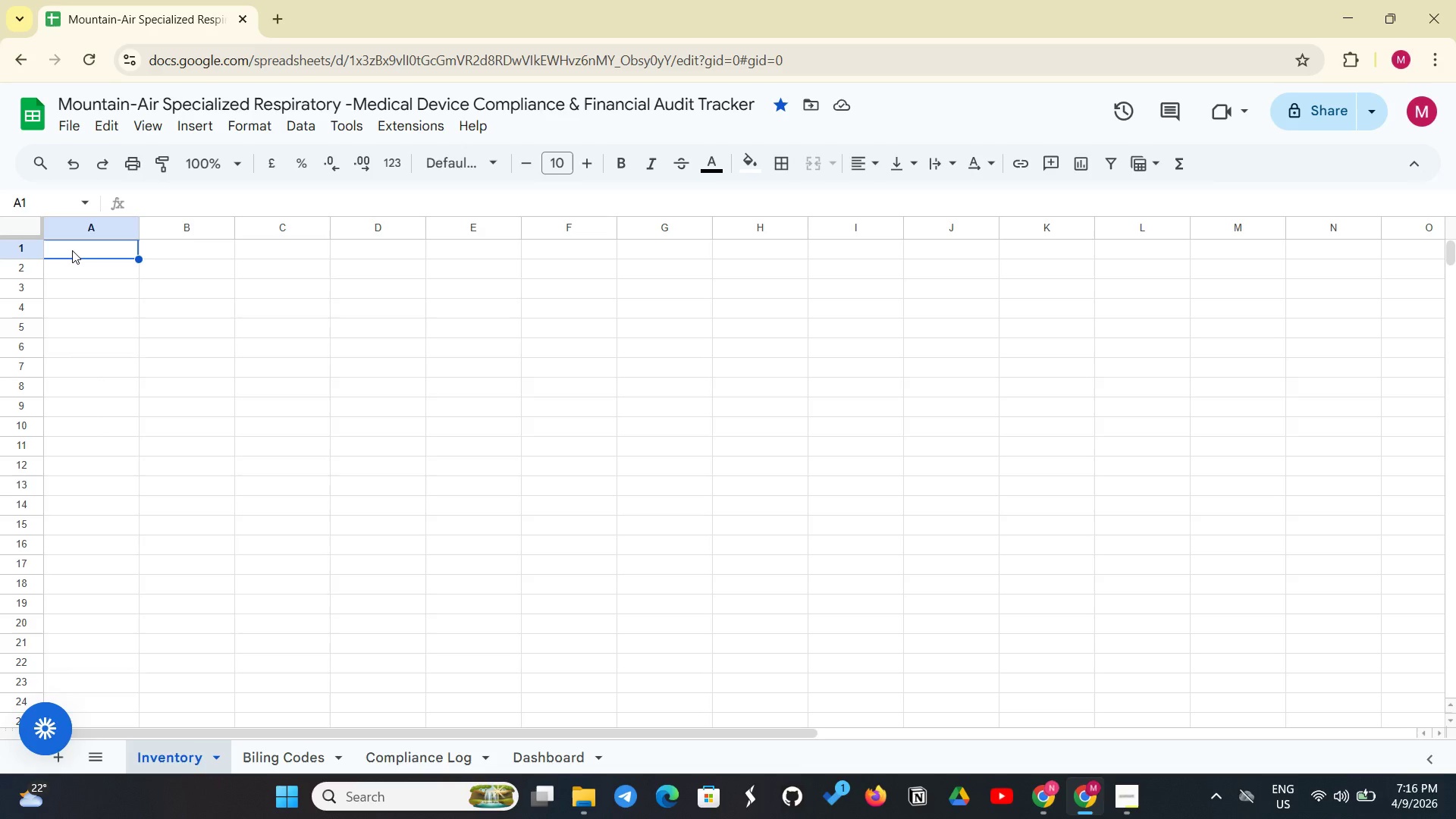 
wait(9.62)
 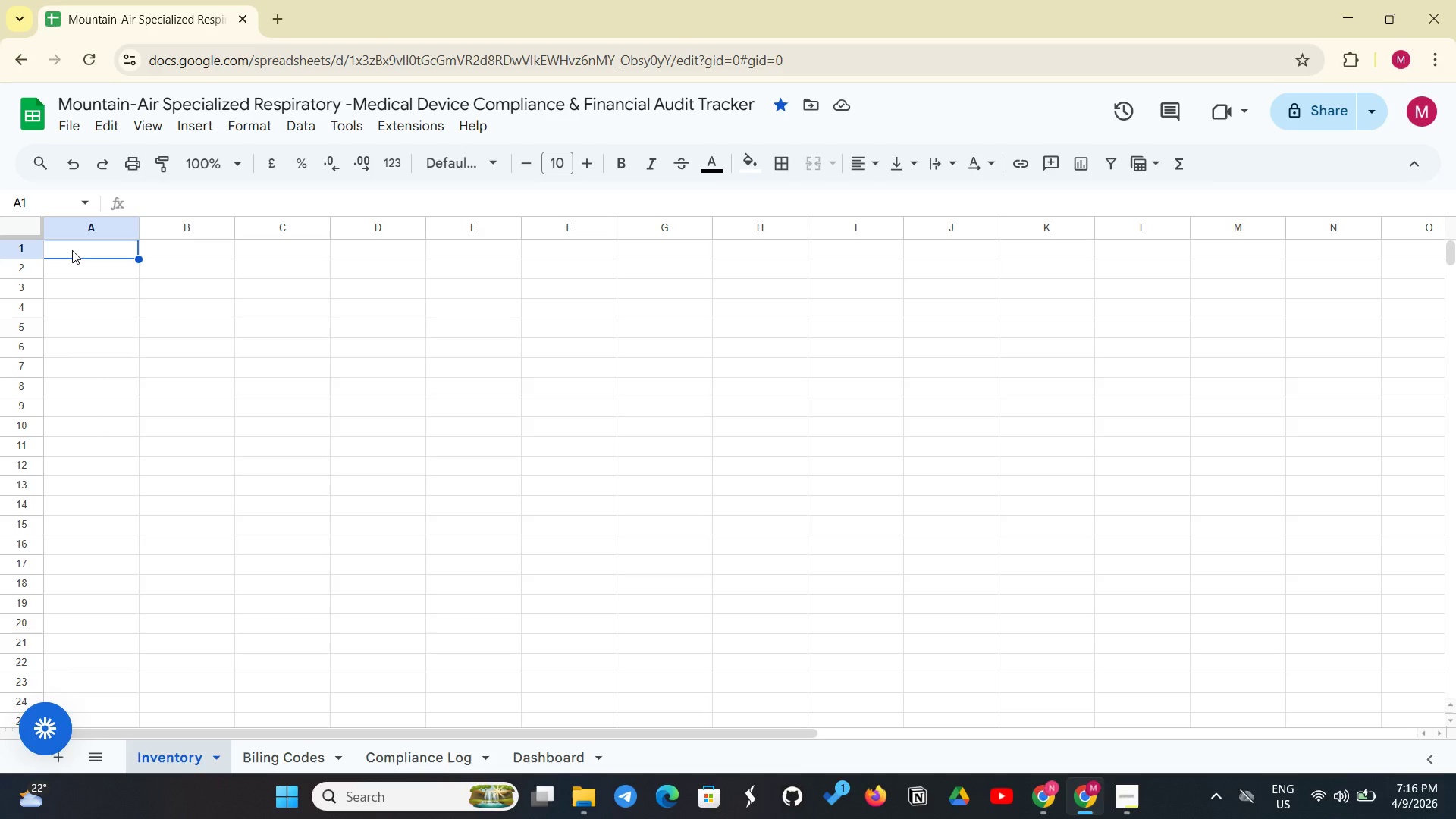 
left_click([108, 251])
 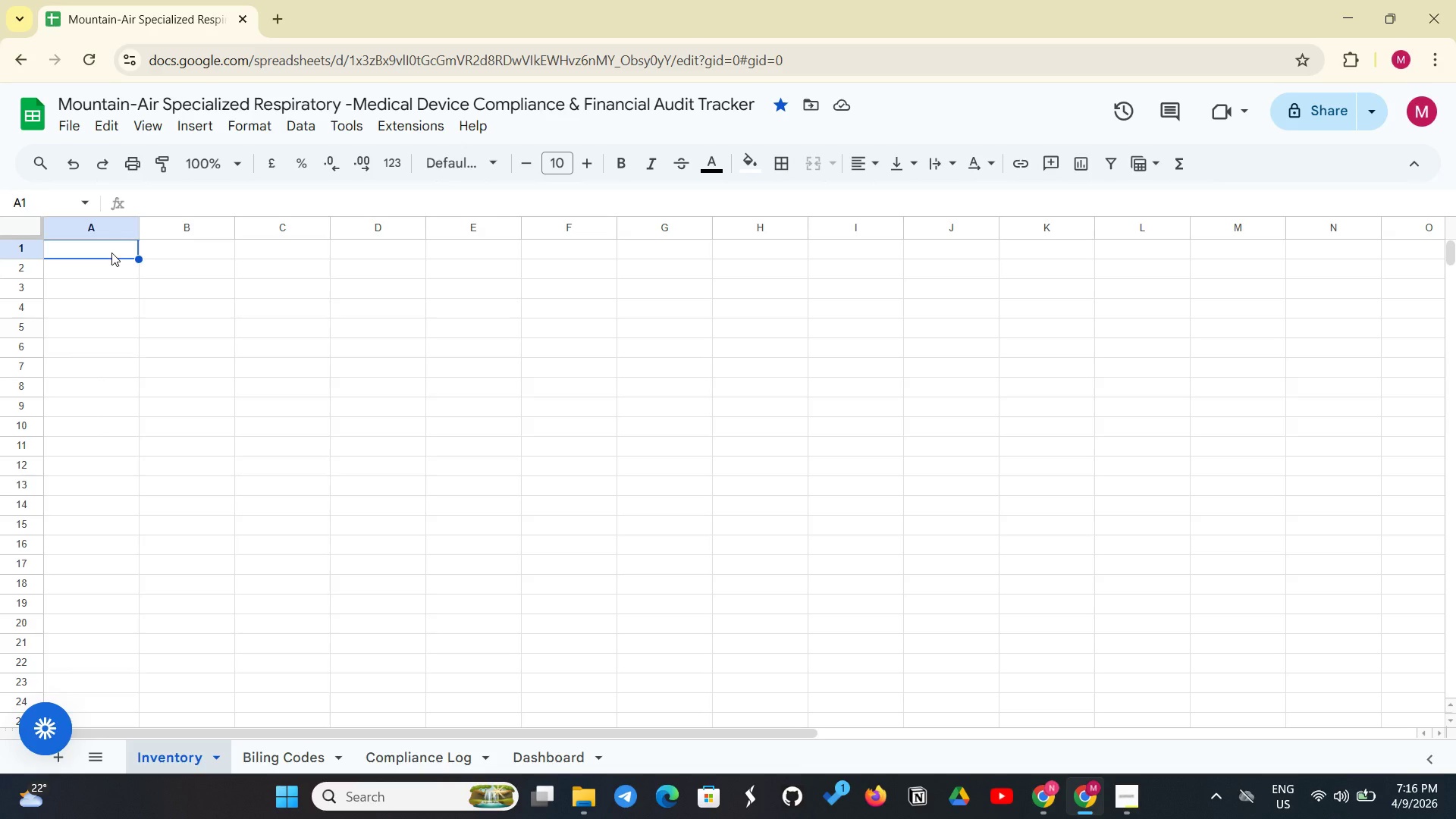 
type(Serail Number)
 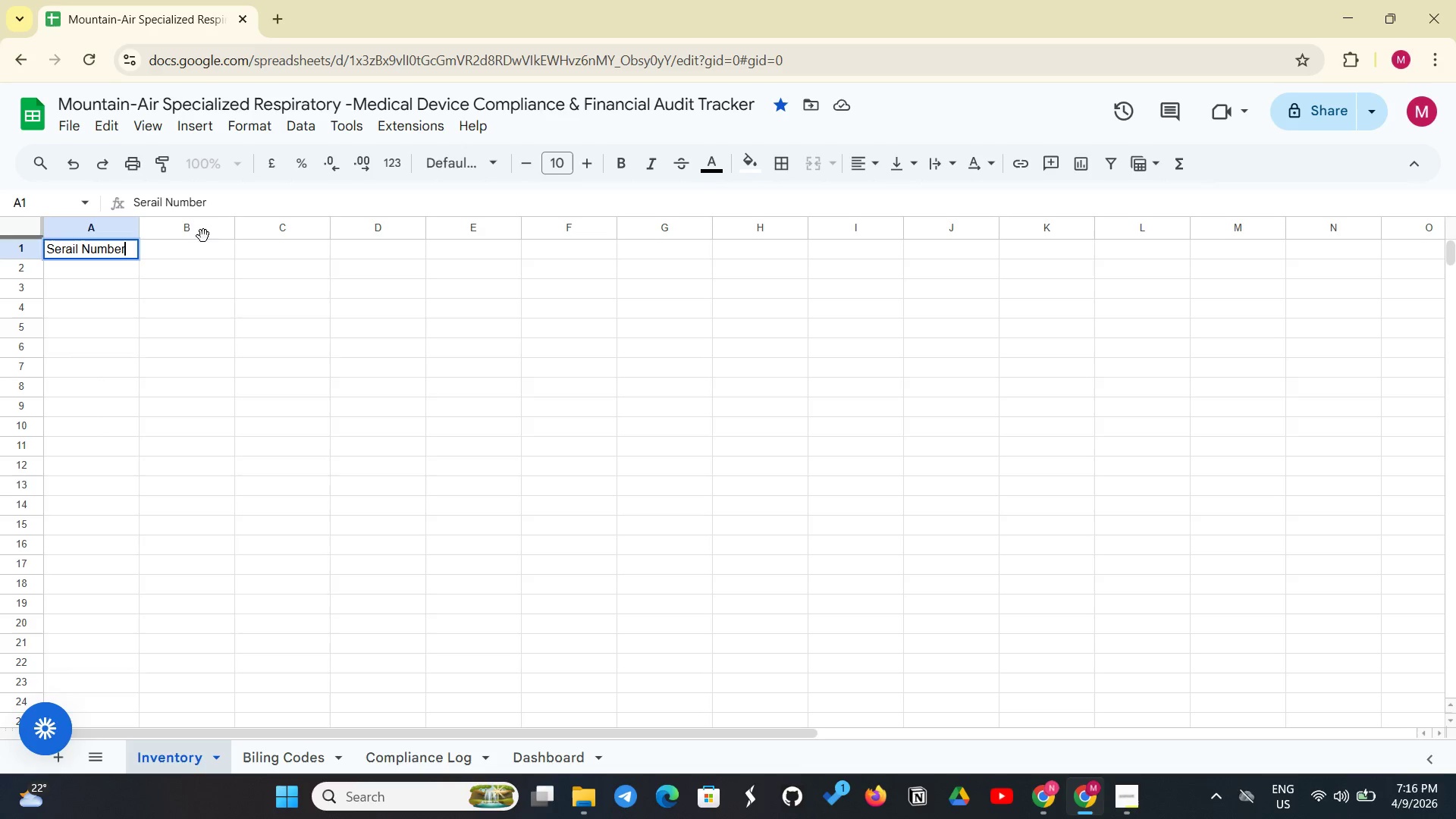 
left_click([201, 241])
 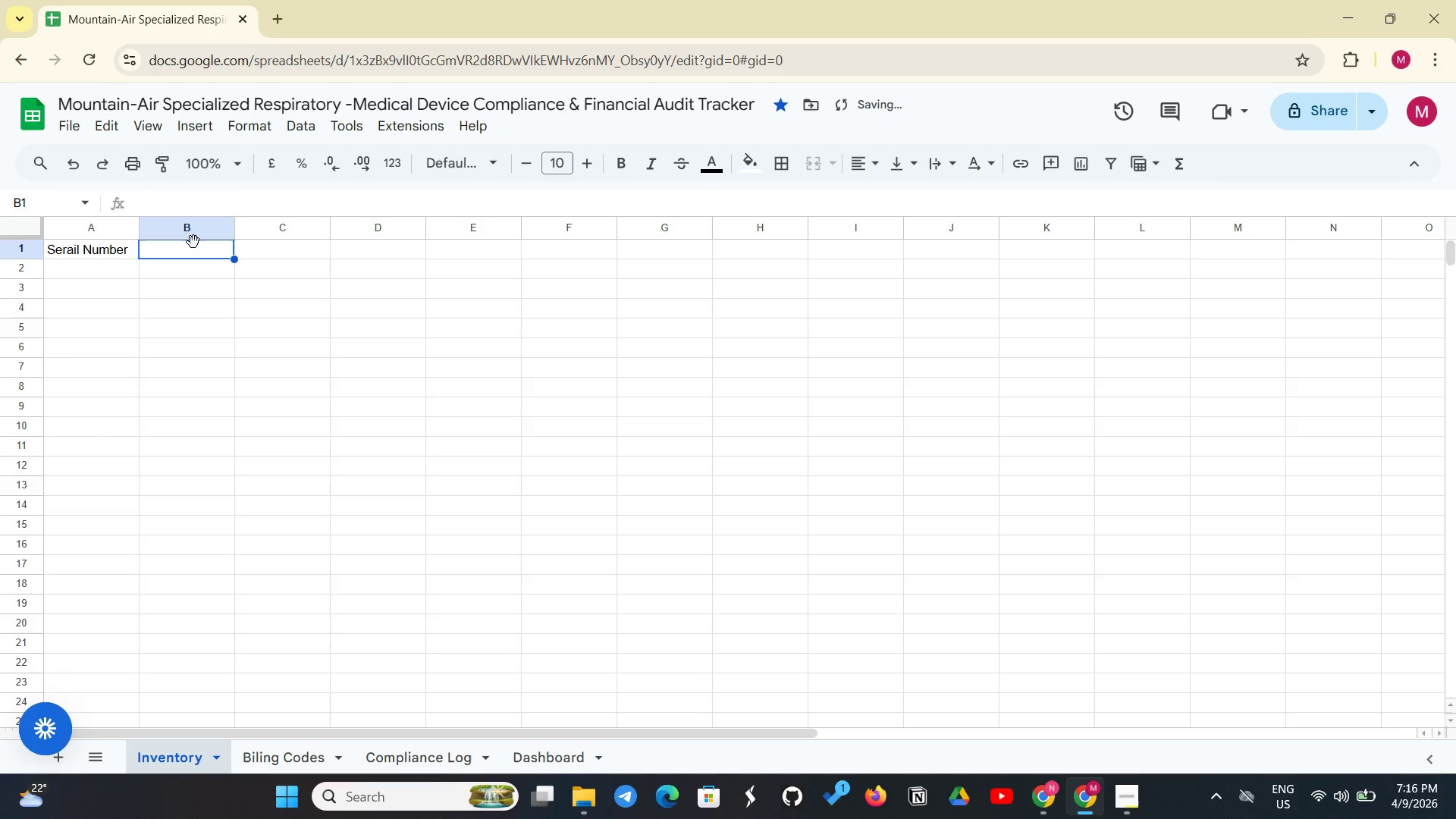 
type(Device Type)
 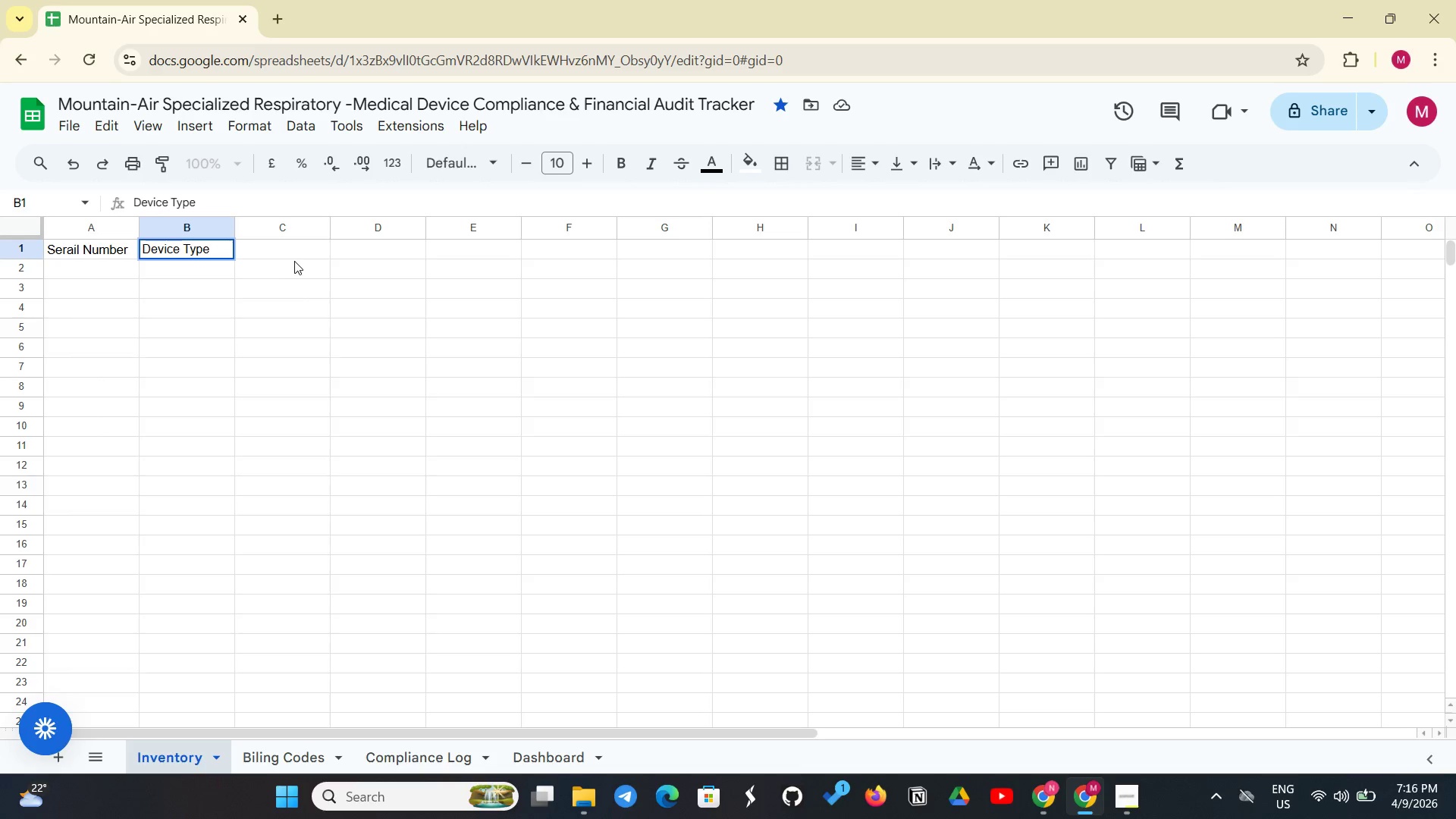 
left_click([318, 243])
 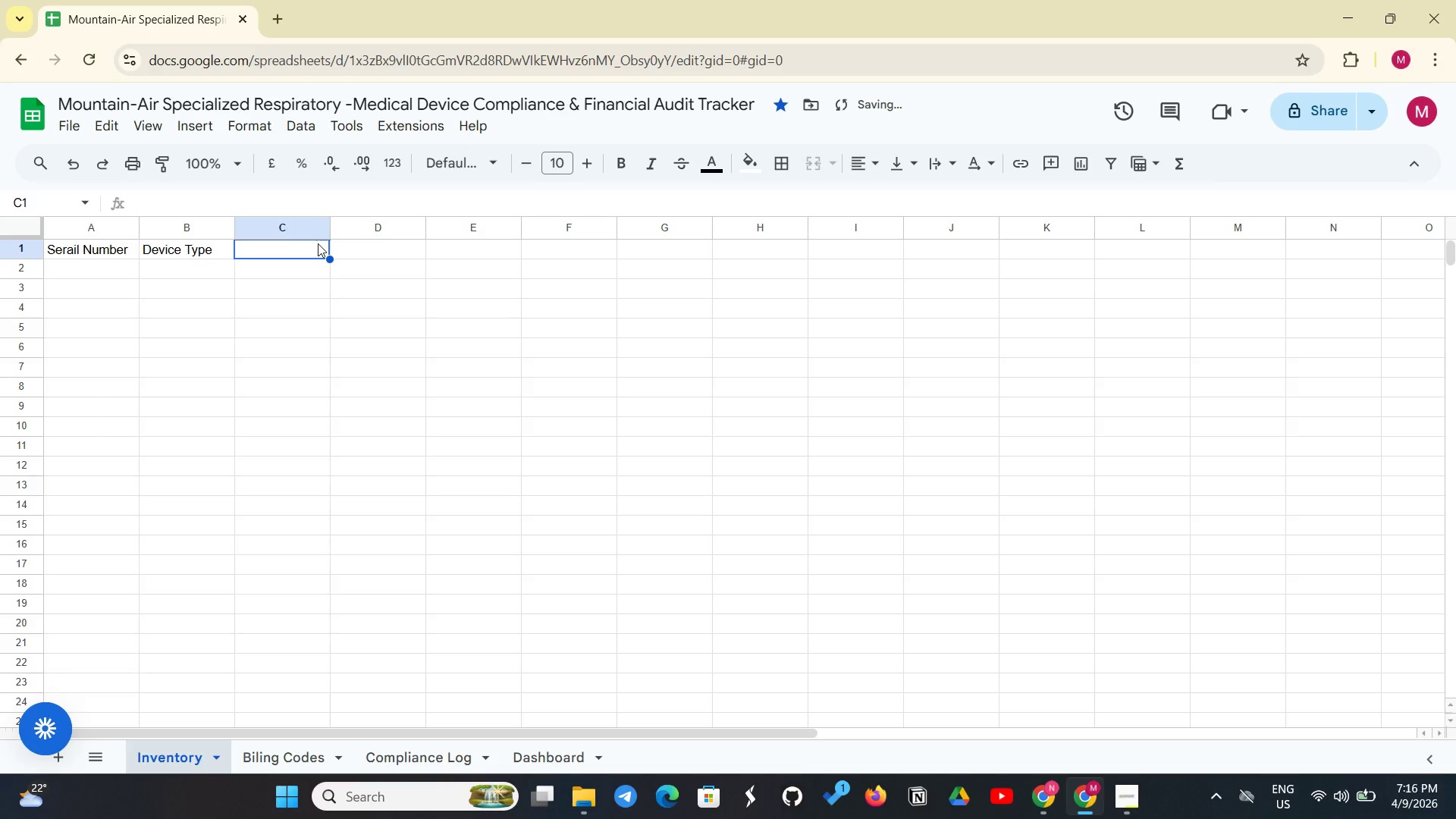 
type(Brand)
 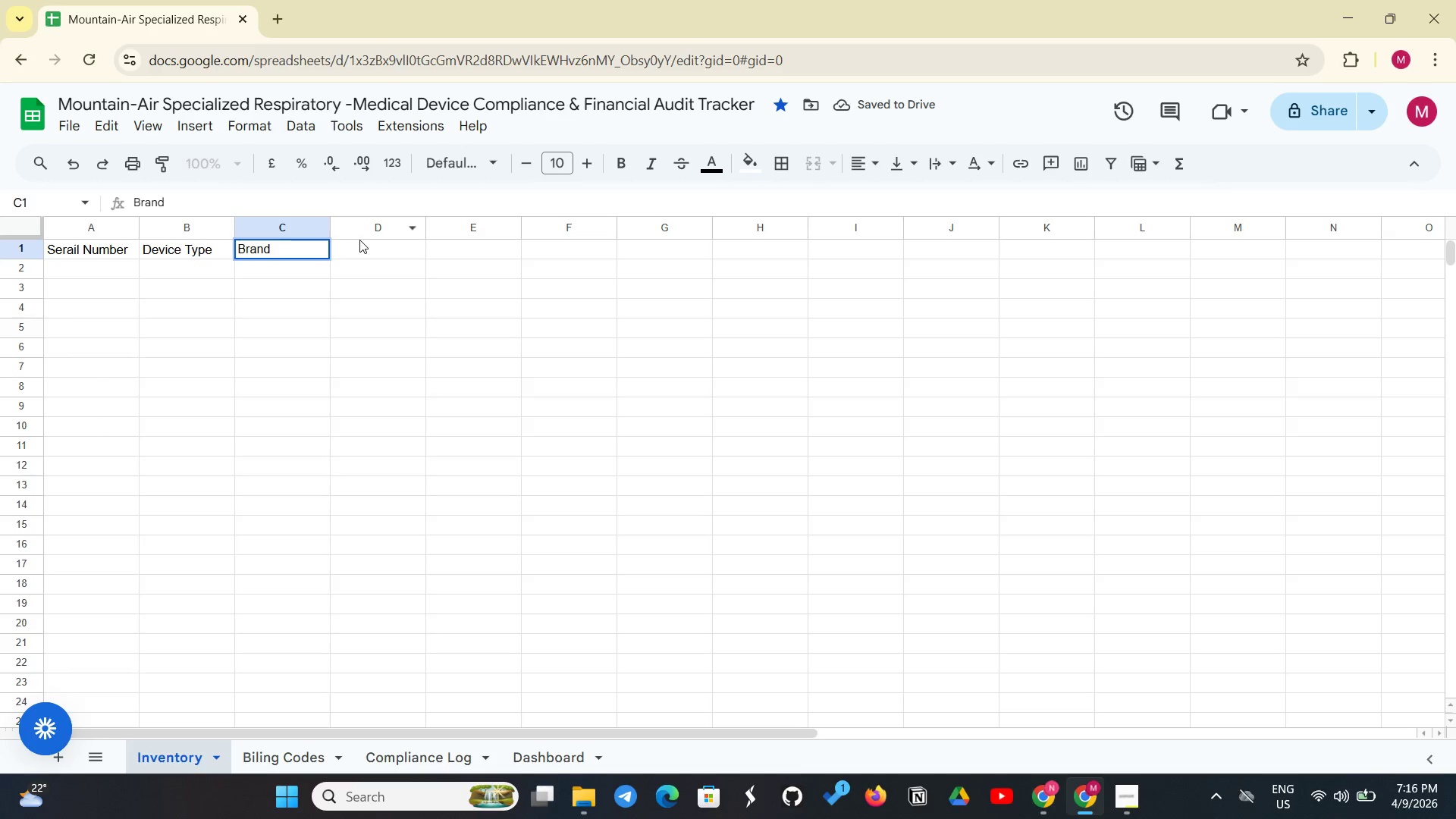 
left_click([359, 240])
 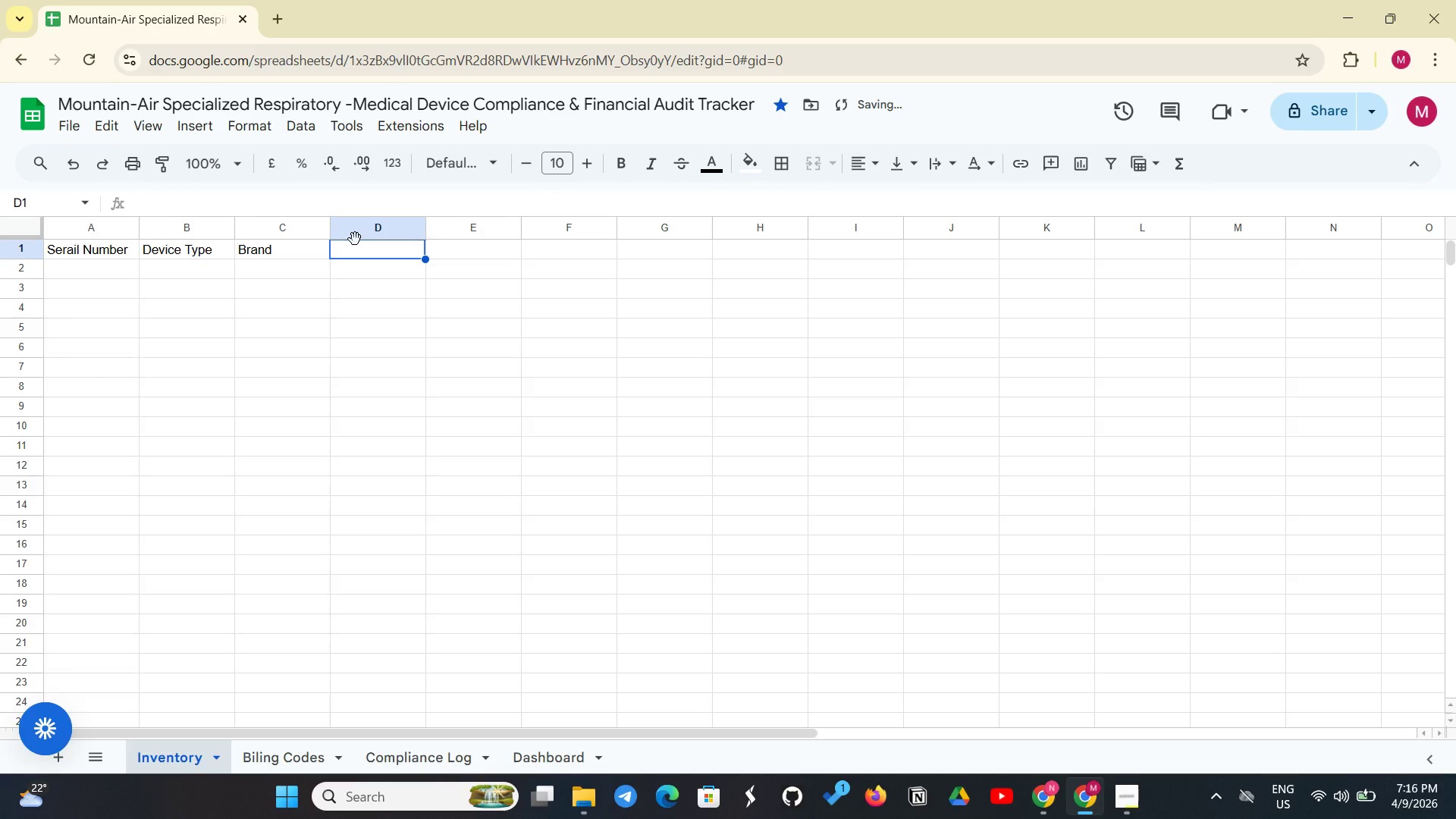 
type(Purchase Date)
 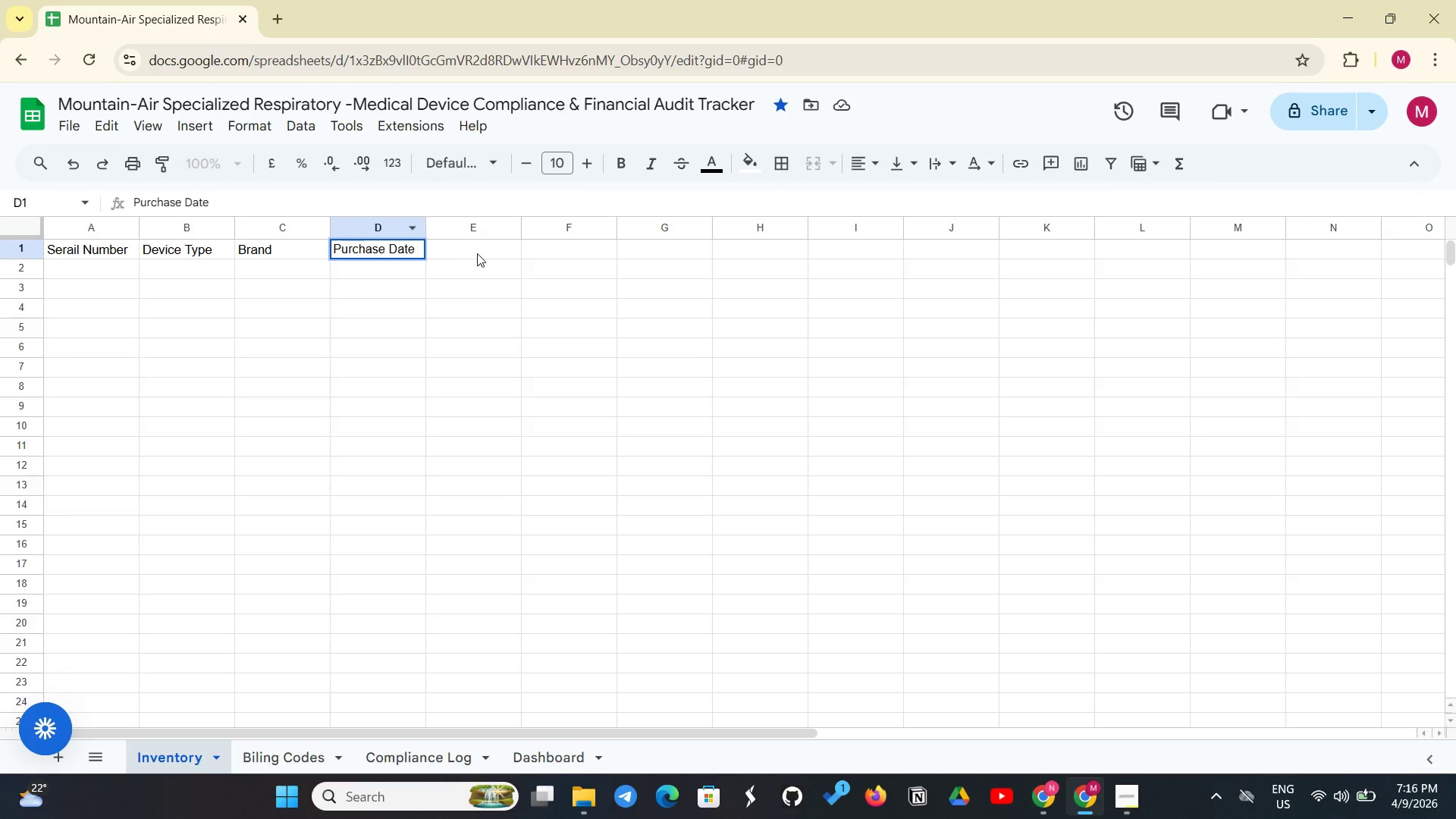 
left_click([478, 253])
 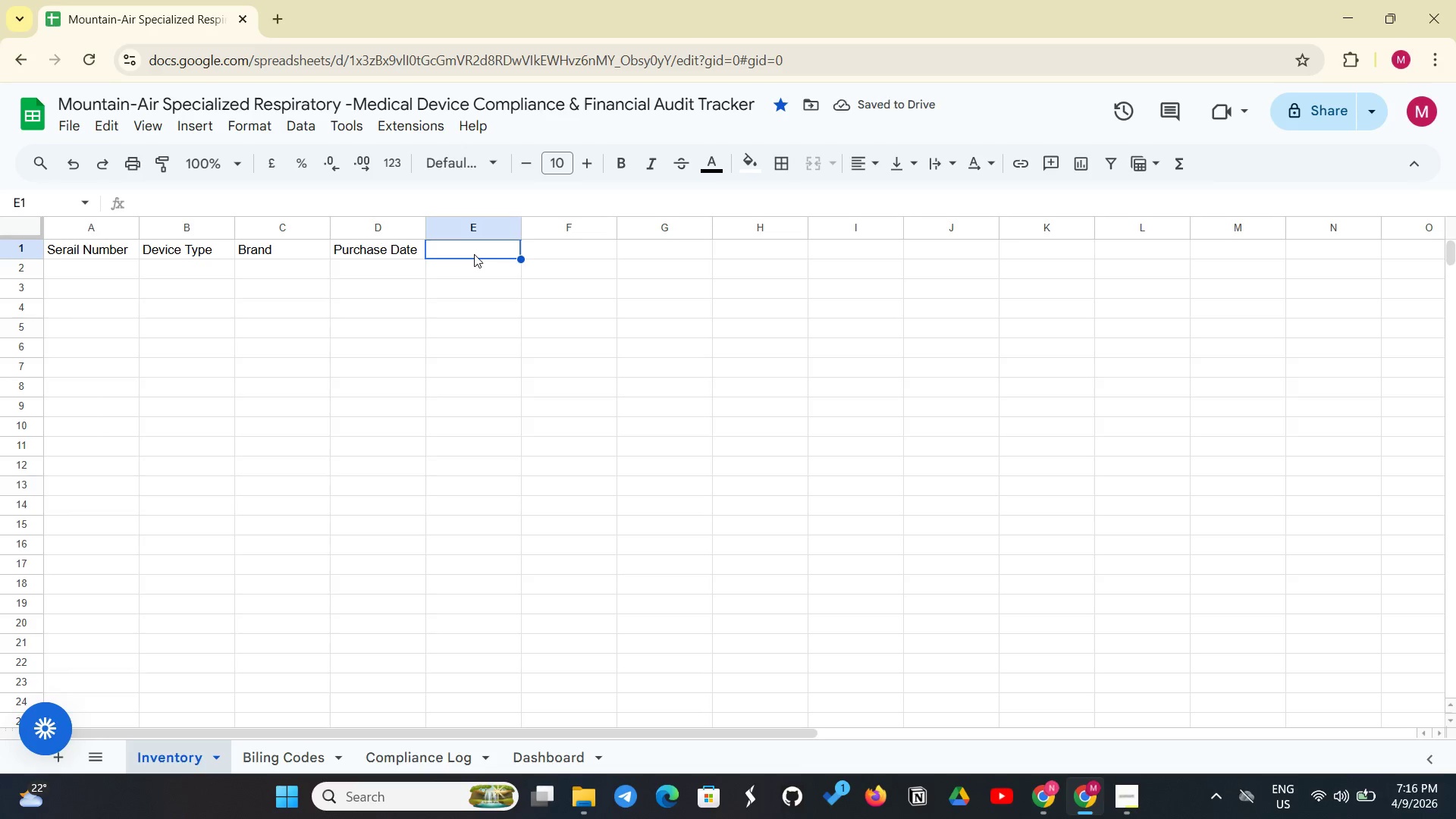 
type(Purchase Price($))
 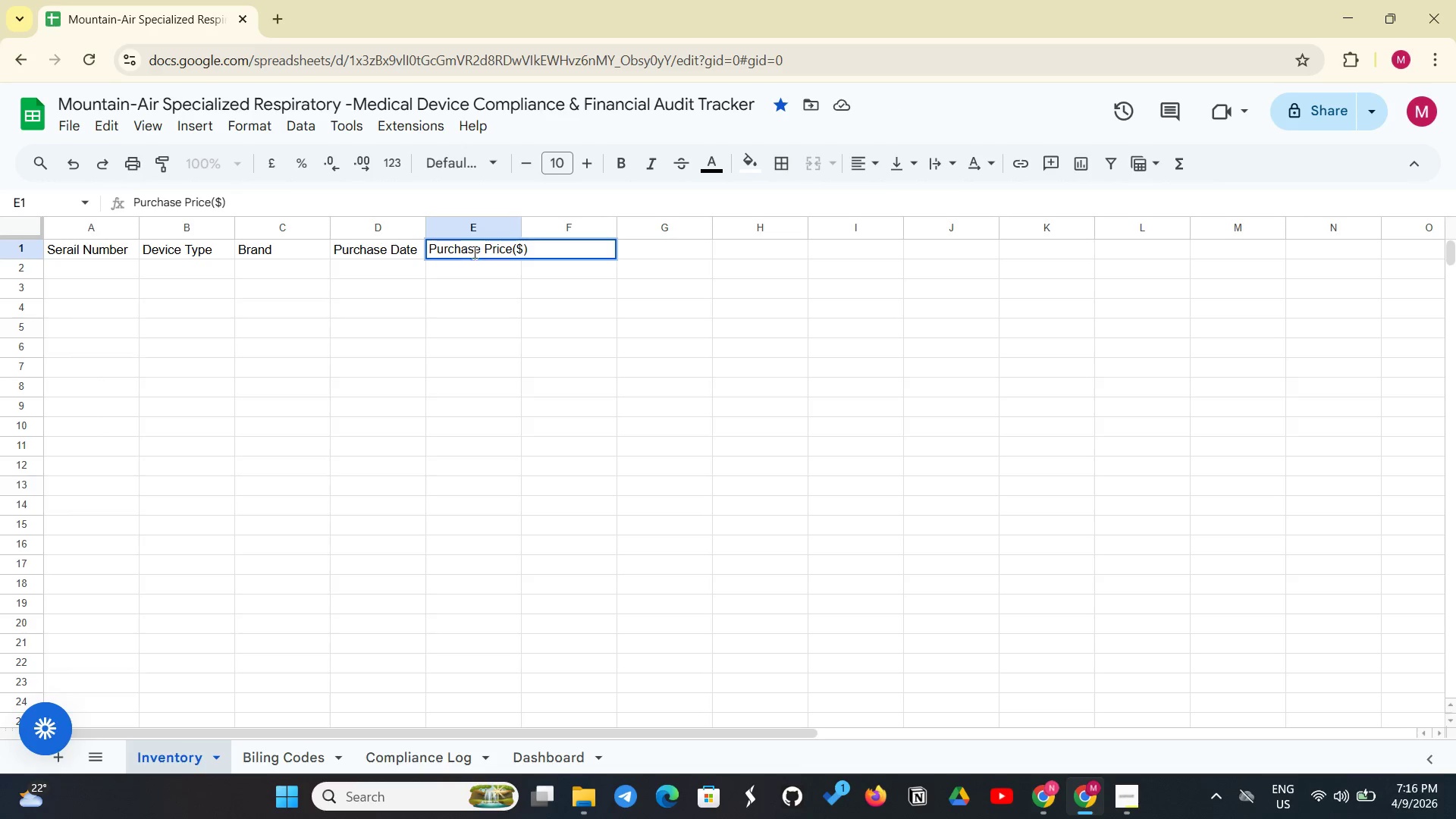 
left_click_drag(start_coordinate=[526, 221], to_coordinate=[541, 221])
 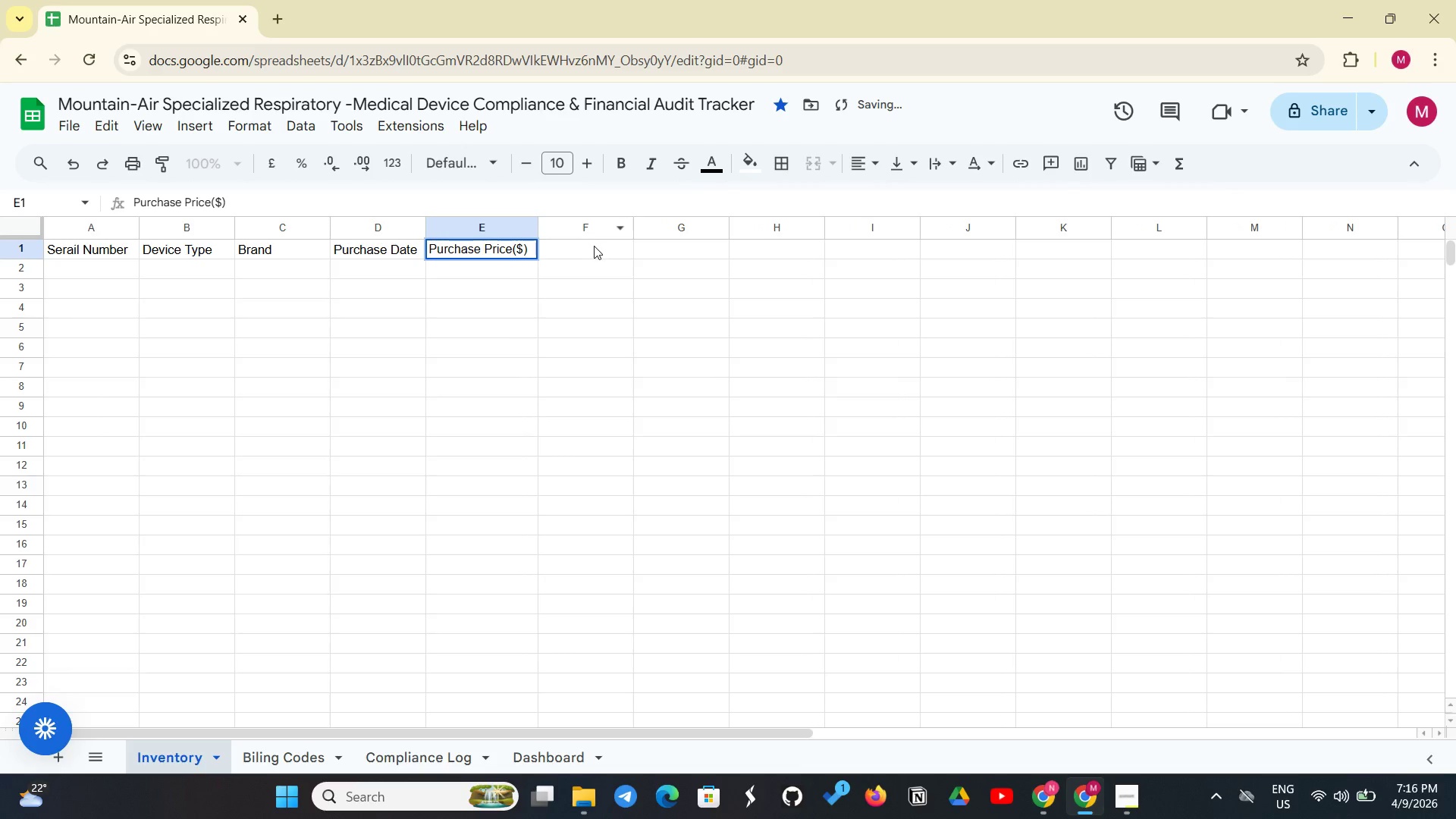 
left_click([594, 246])
 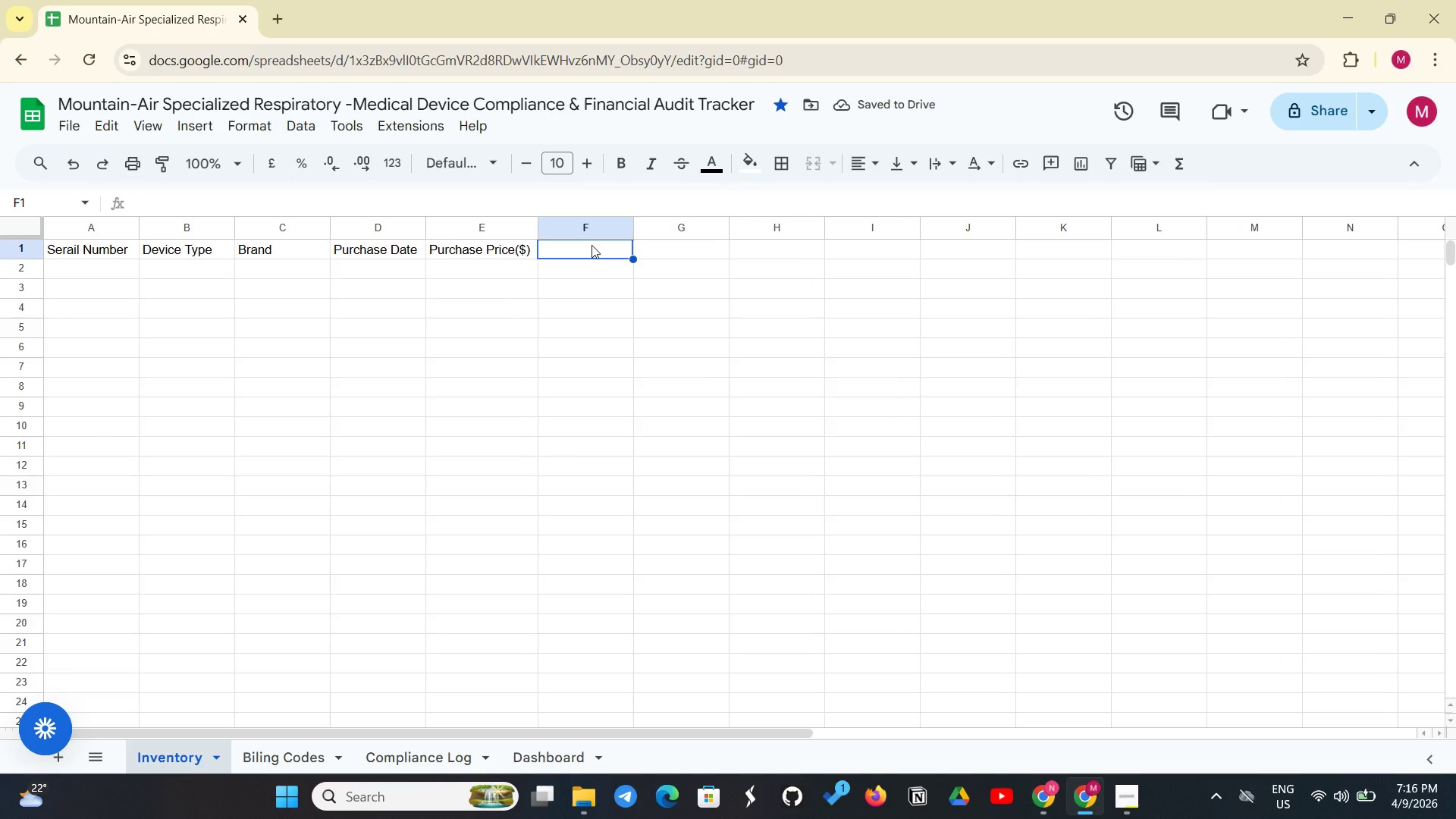 
wait(9.19)
 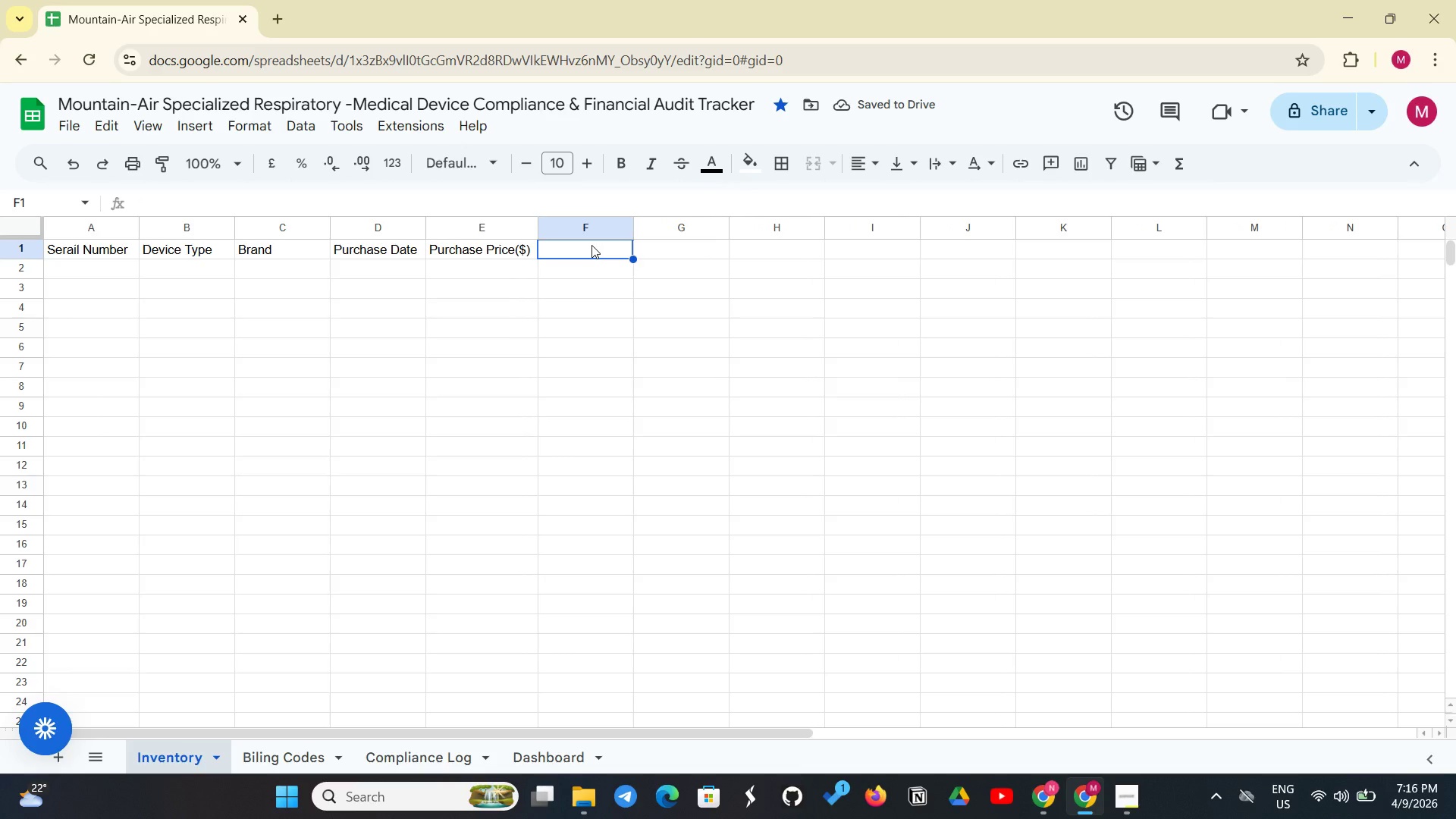 
left_click([587, 248])
 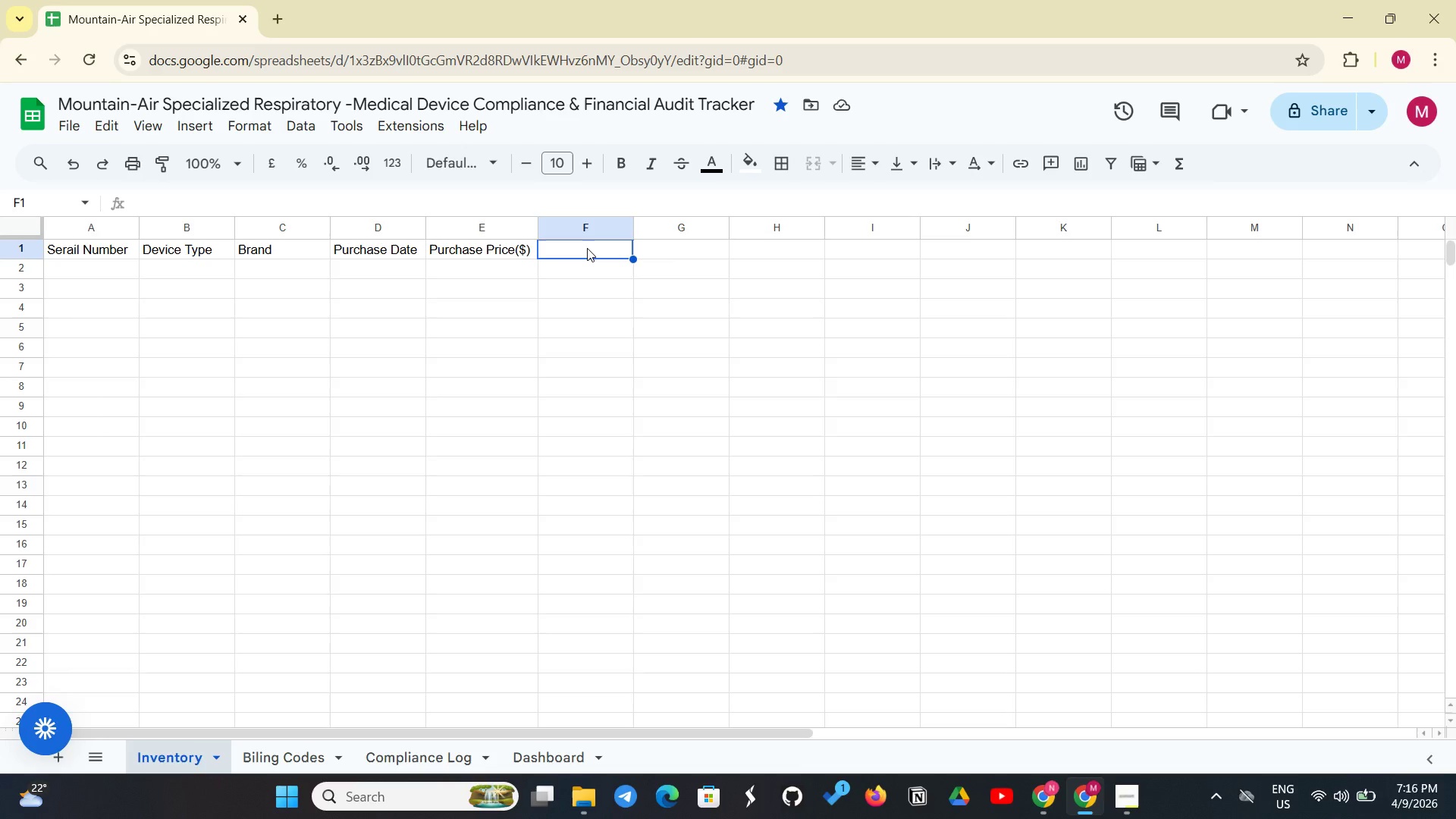 
type(M)
key(Backspace)
type(Maintenance Interval (months))
 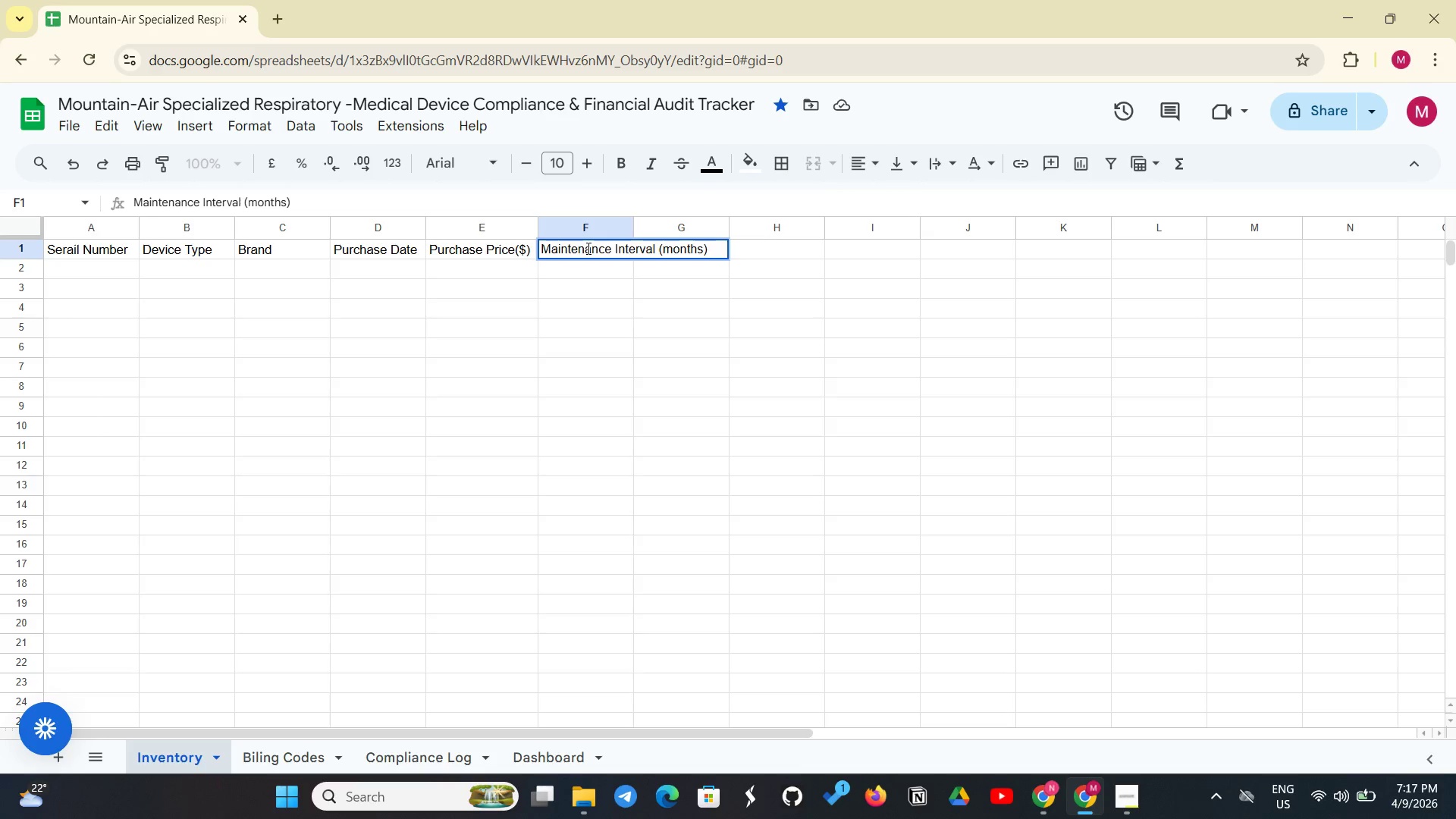 
left_click_drag(start_coordinate=[639, 231], to_coordinate=[725, 233])
 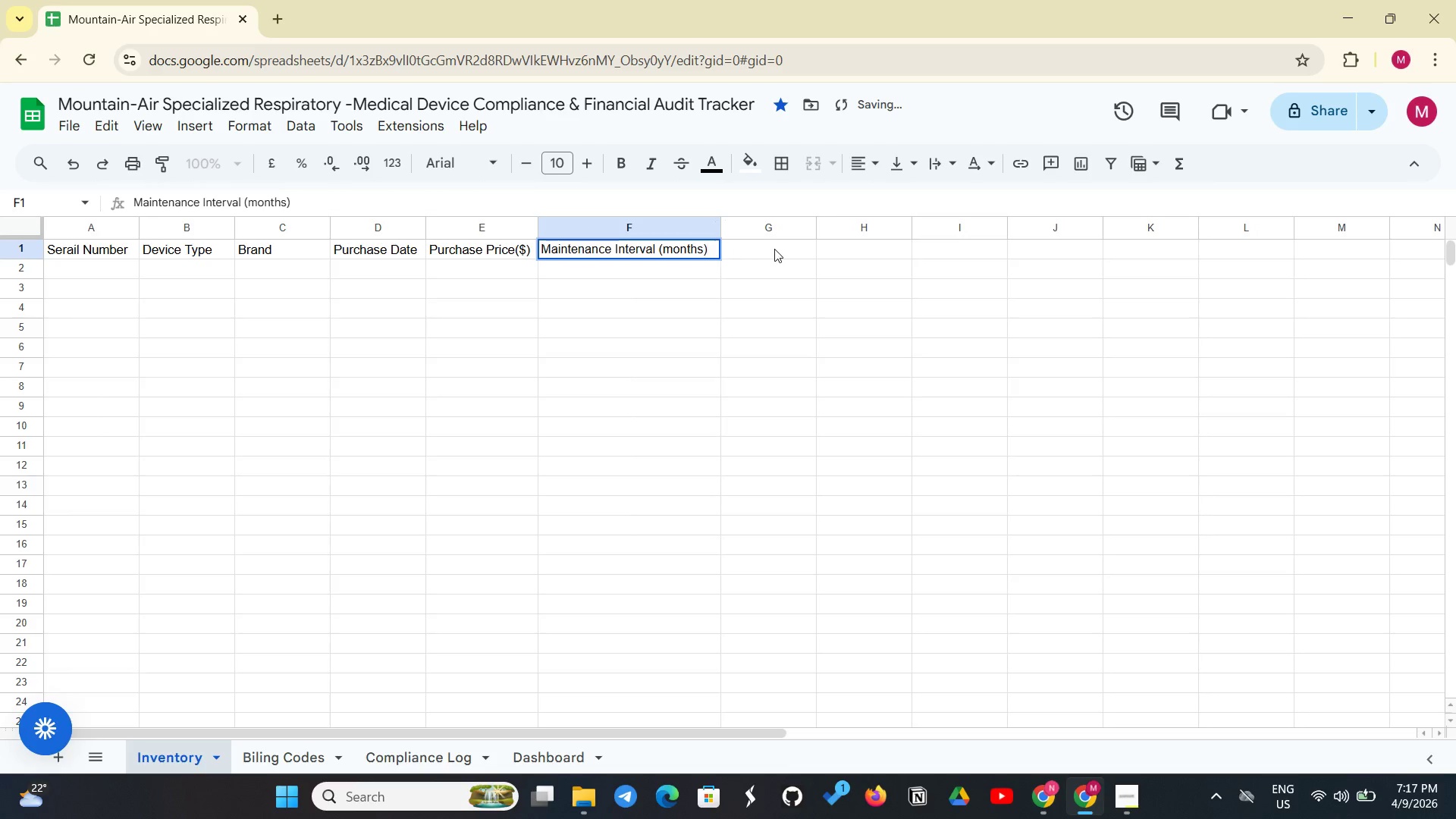 
left_click([777, 249])
 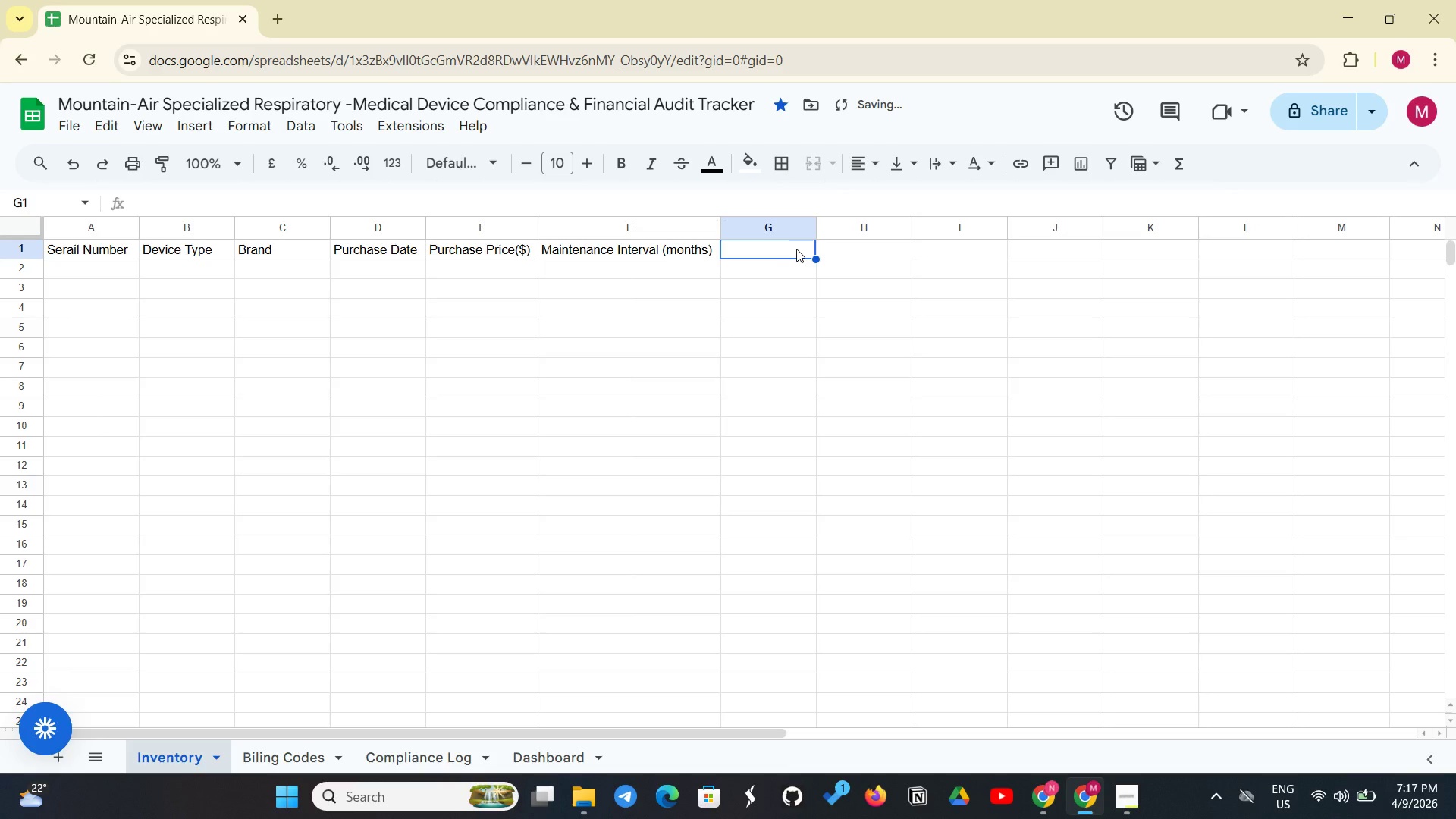 
type(Last Inspection Date)
 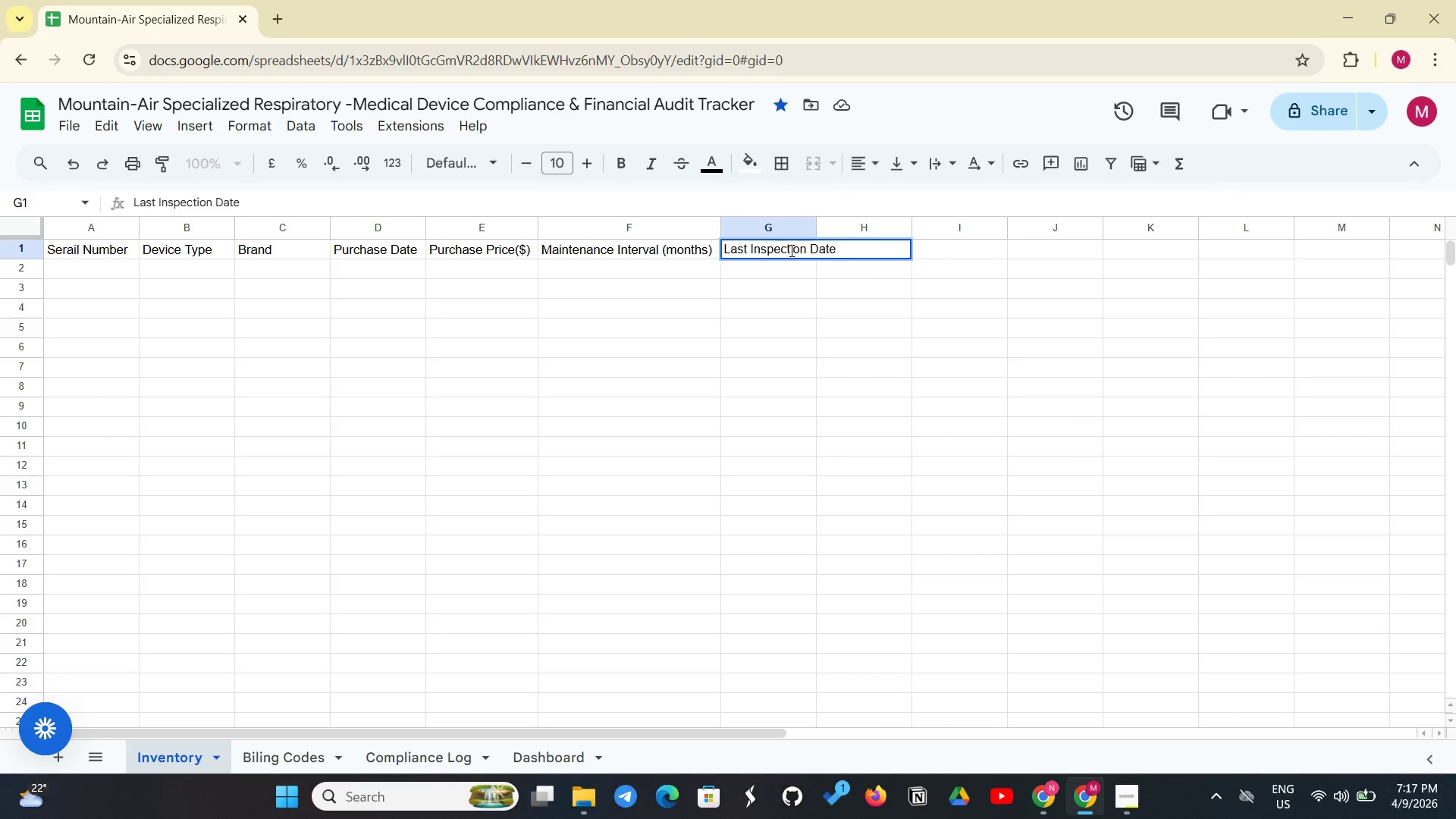 
left_click_drag(start_coordinate=[818, 232], to_coordinate=[839, 229])
 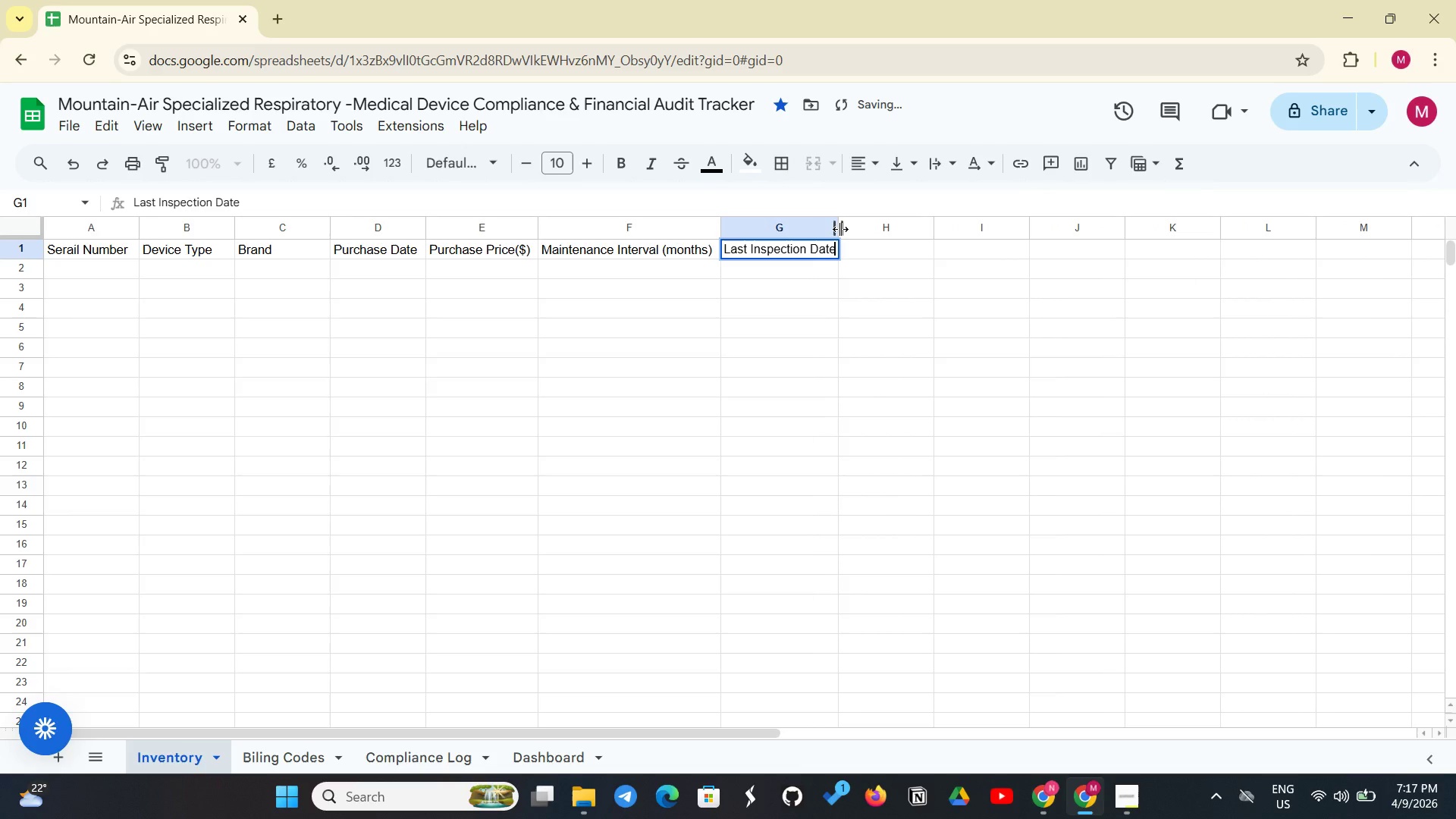 
left_click([840, 229])
 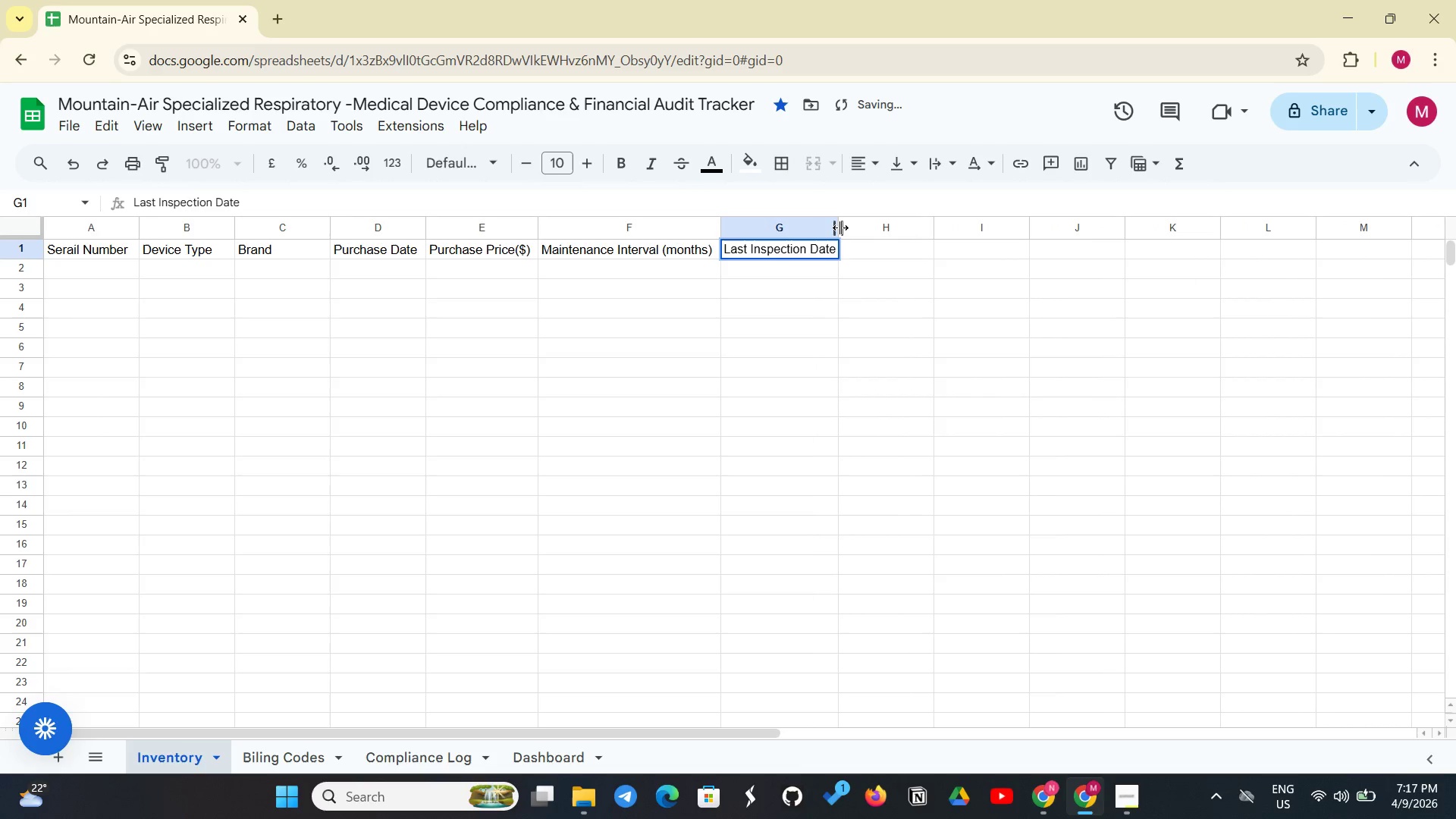 
left_click_drag(start_coordinate=[840, 228], to_coordinate=[846, 226])
 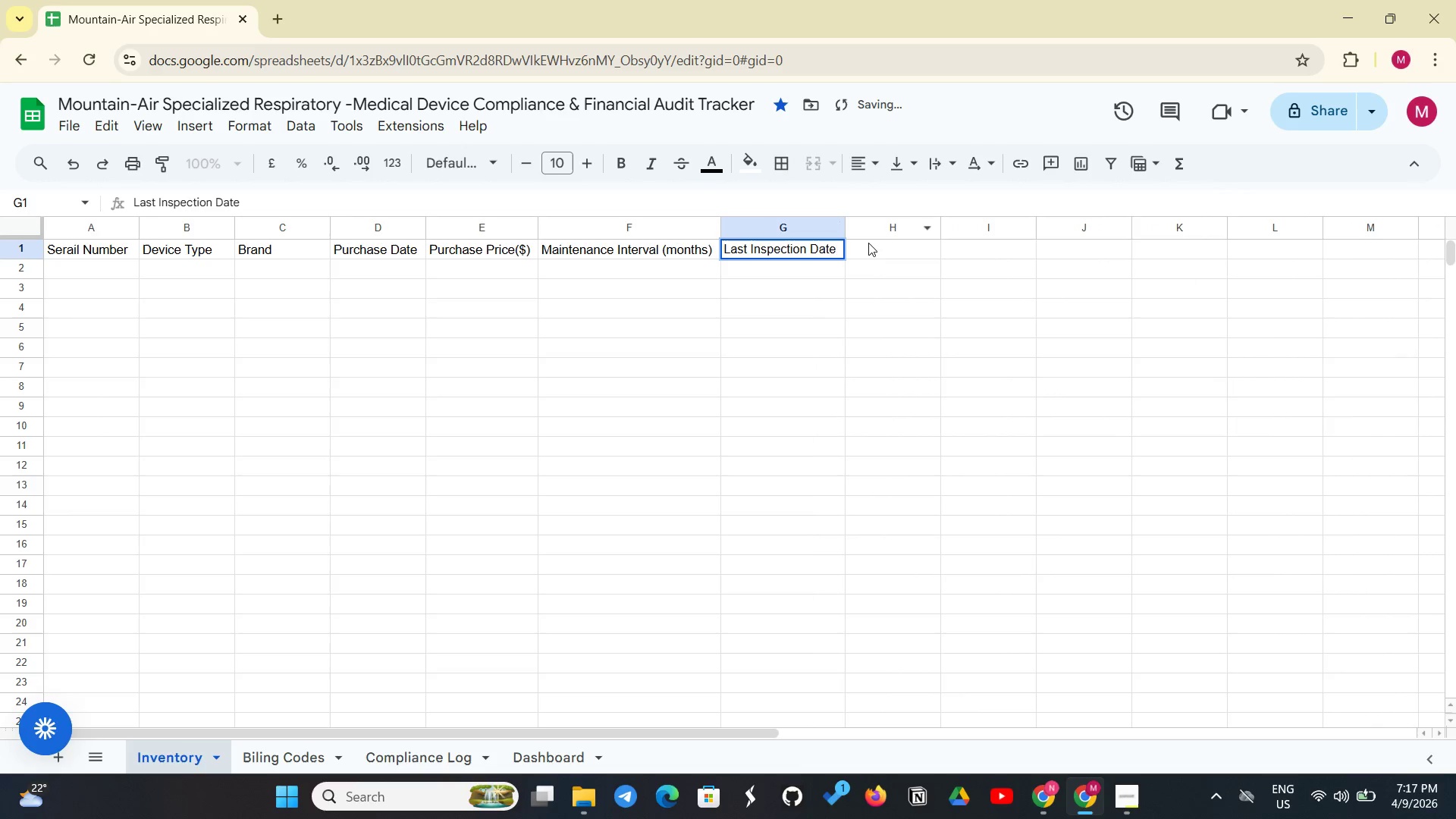 
left_click([868, 243])
 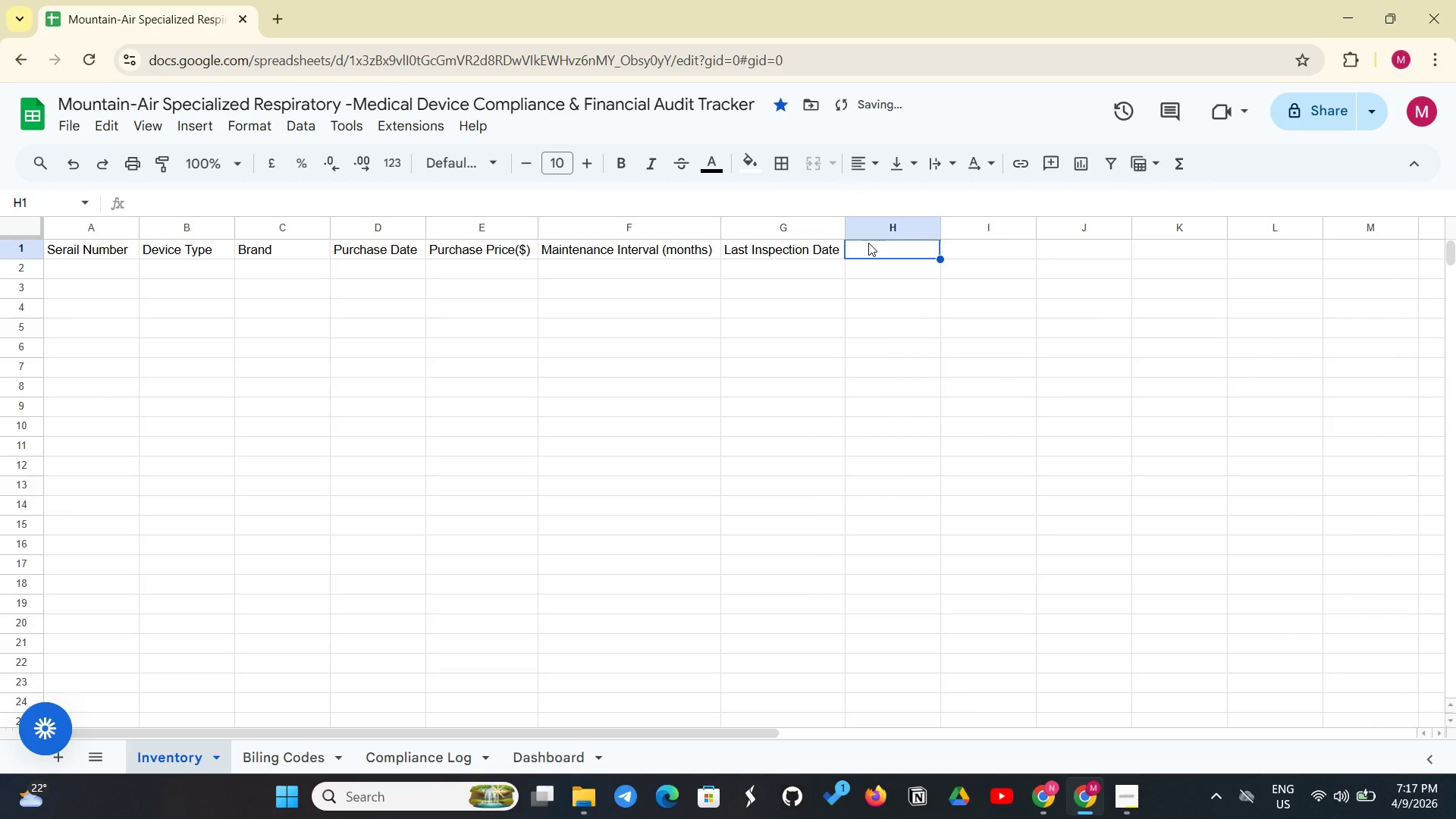 
type(Last Filter Replacw)
key(Backspace)
type(ement Date)
 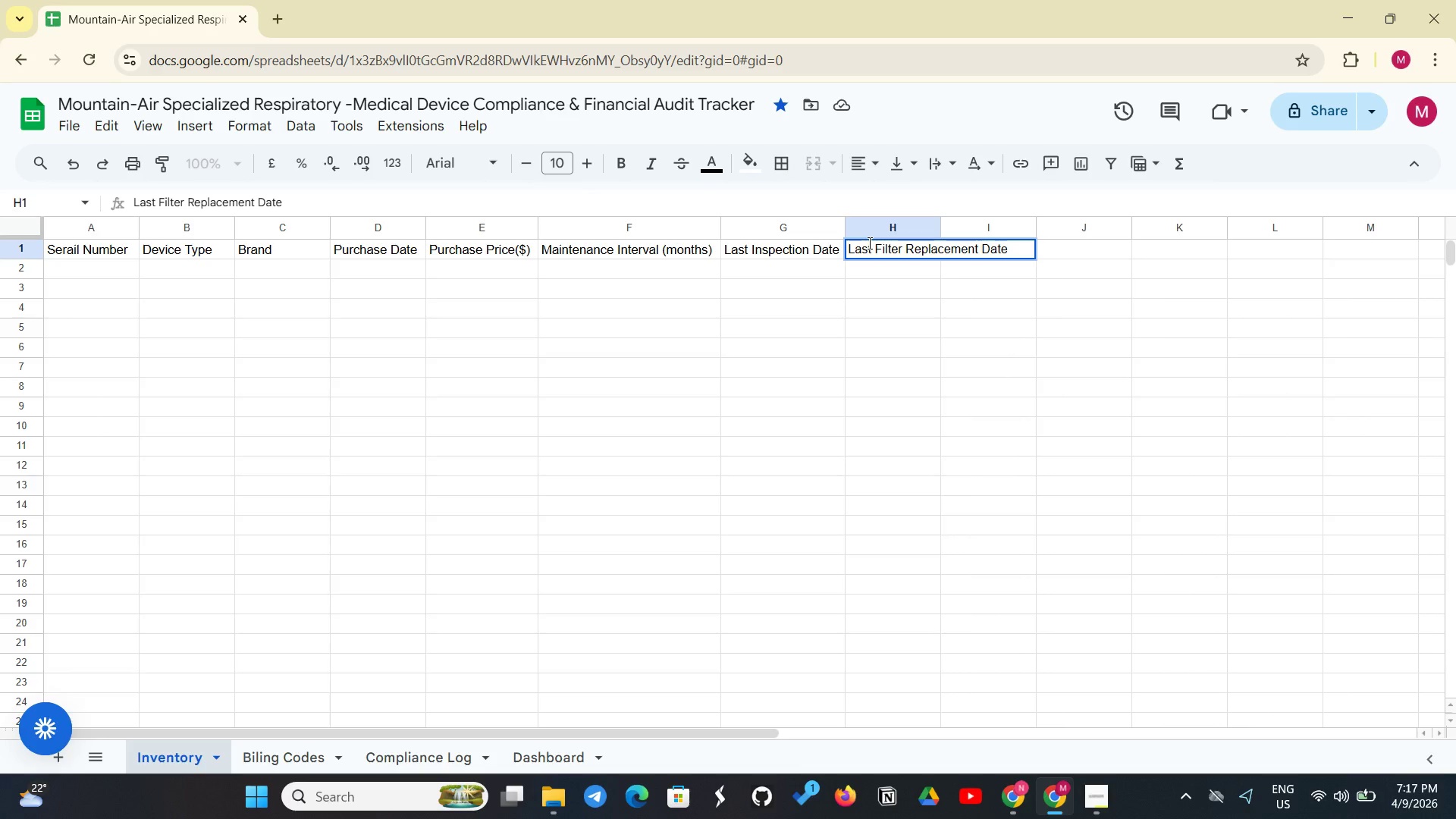 
left_click_drag(start_coordinate=[943, 223], to_coordinate=[1021, 212])
 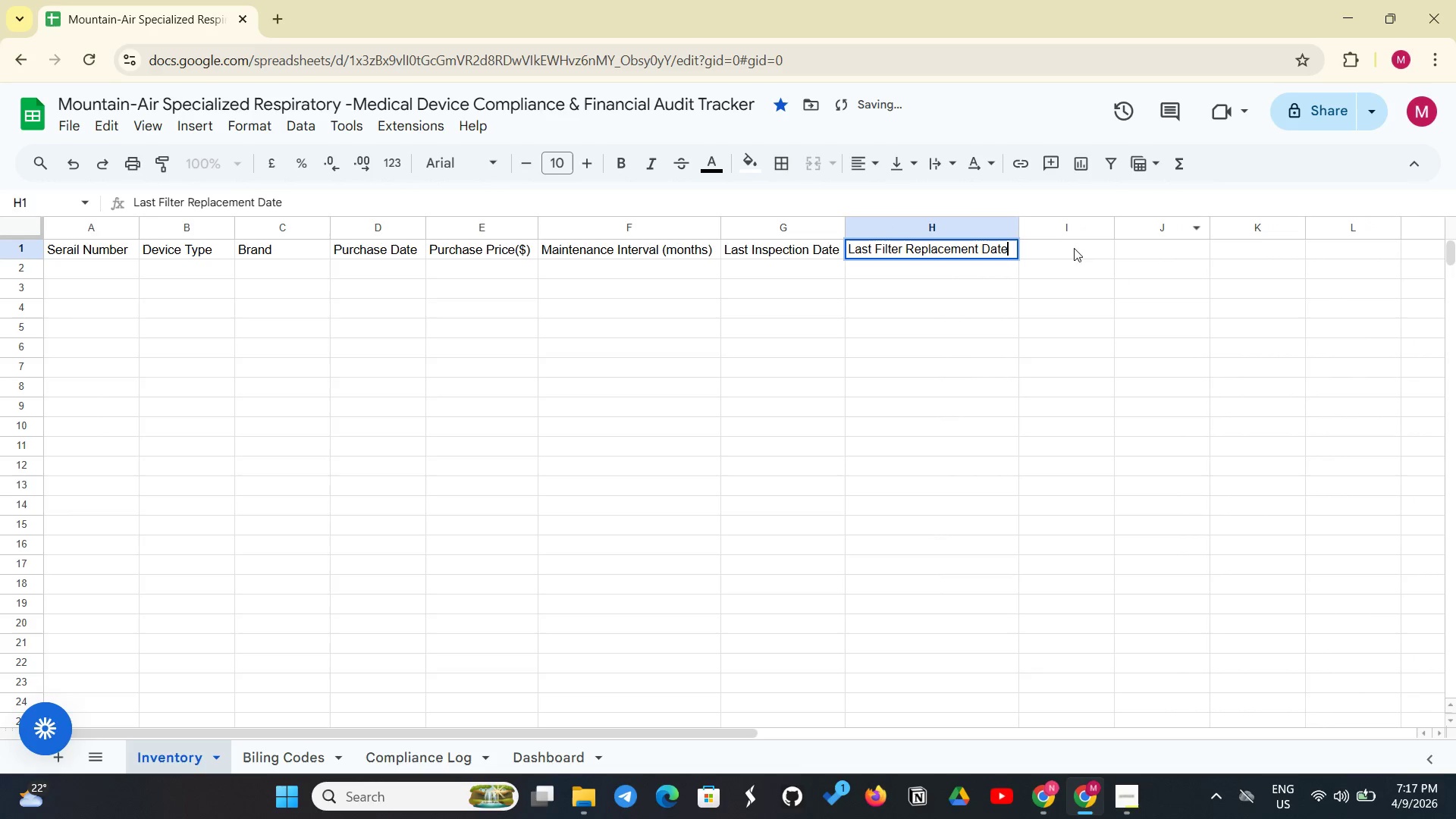 
left_click([1084, 240])
 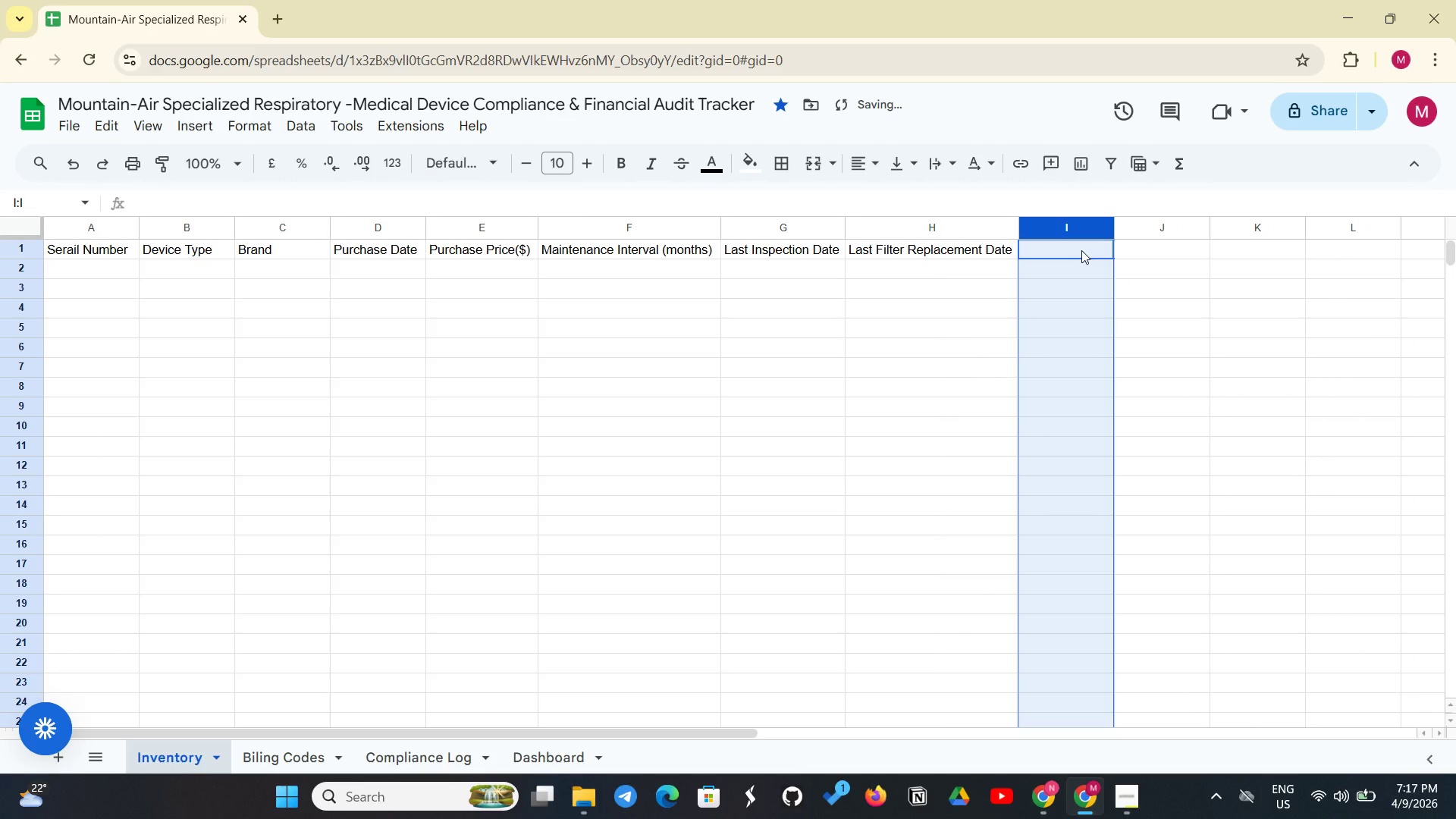 
left_click([1081, 250])
 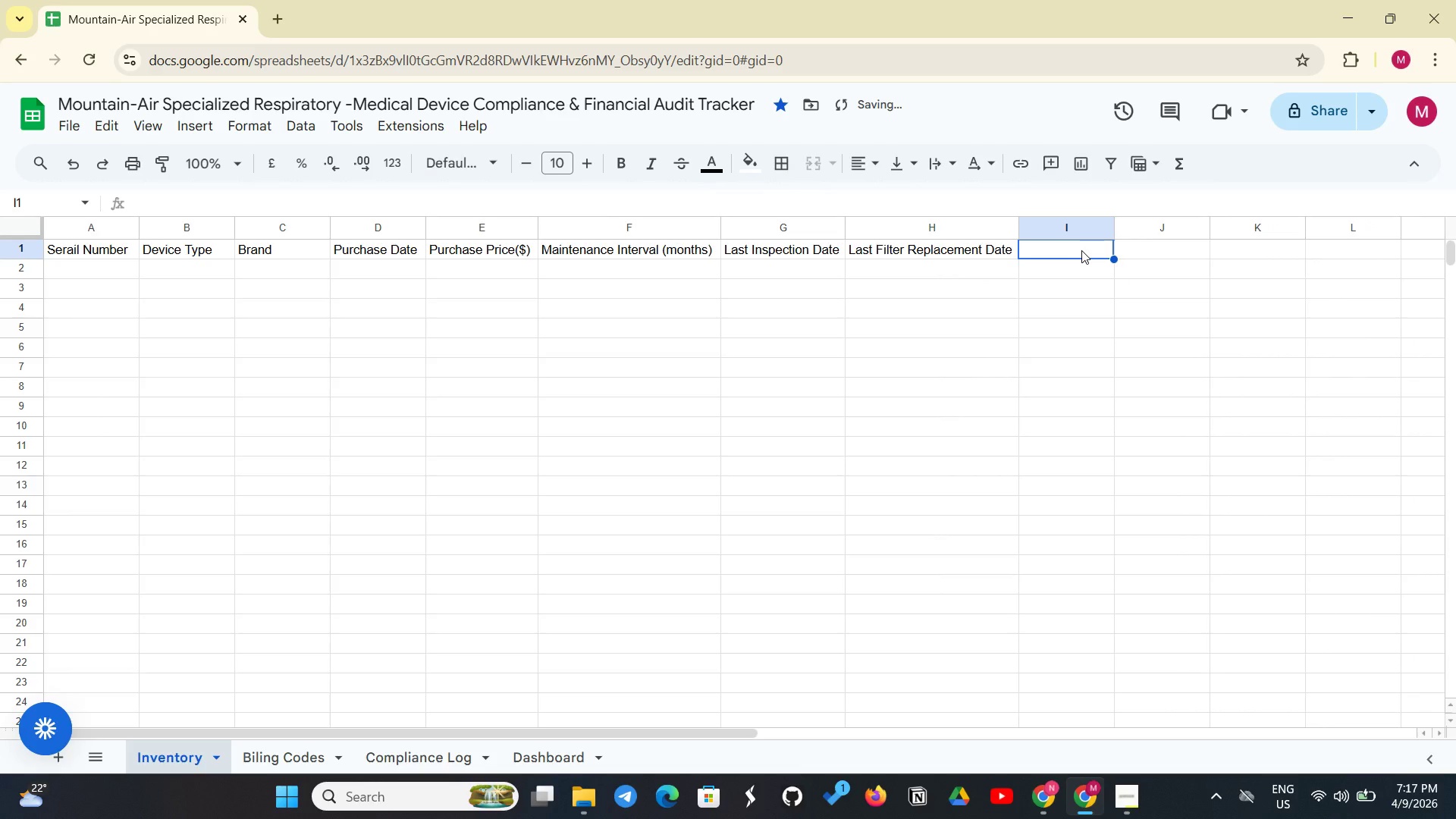 
type(Battery Health Certification Date)
 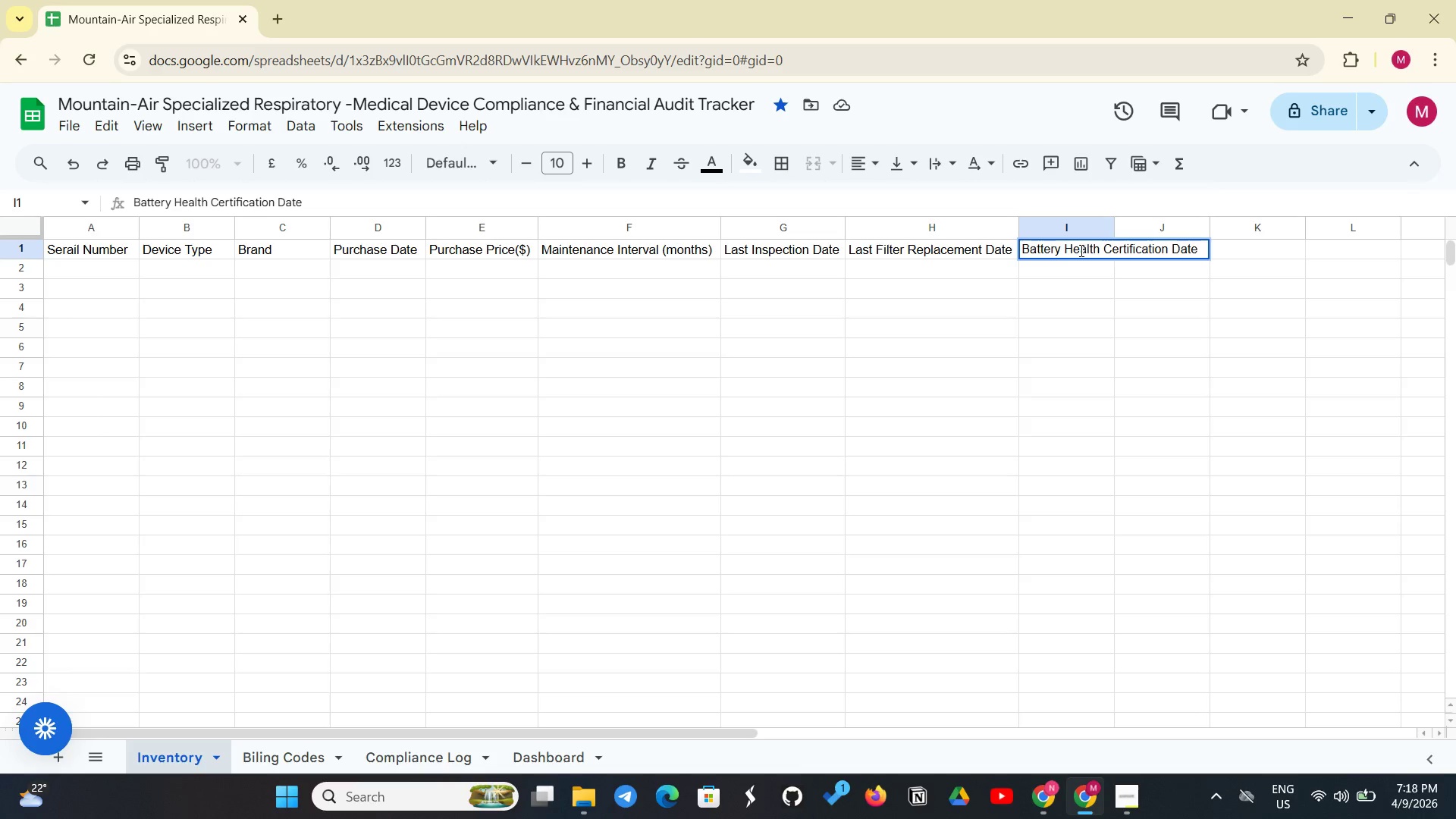 
left_click_drag(start_coordinate=[1115, 228], to_coordinate=[1208, 208])
 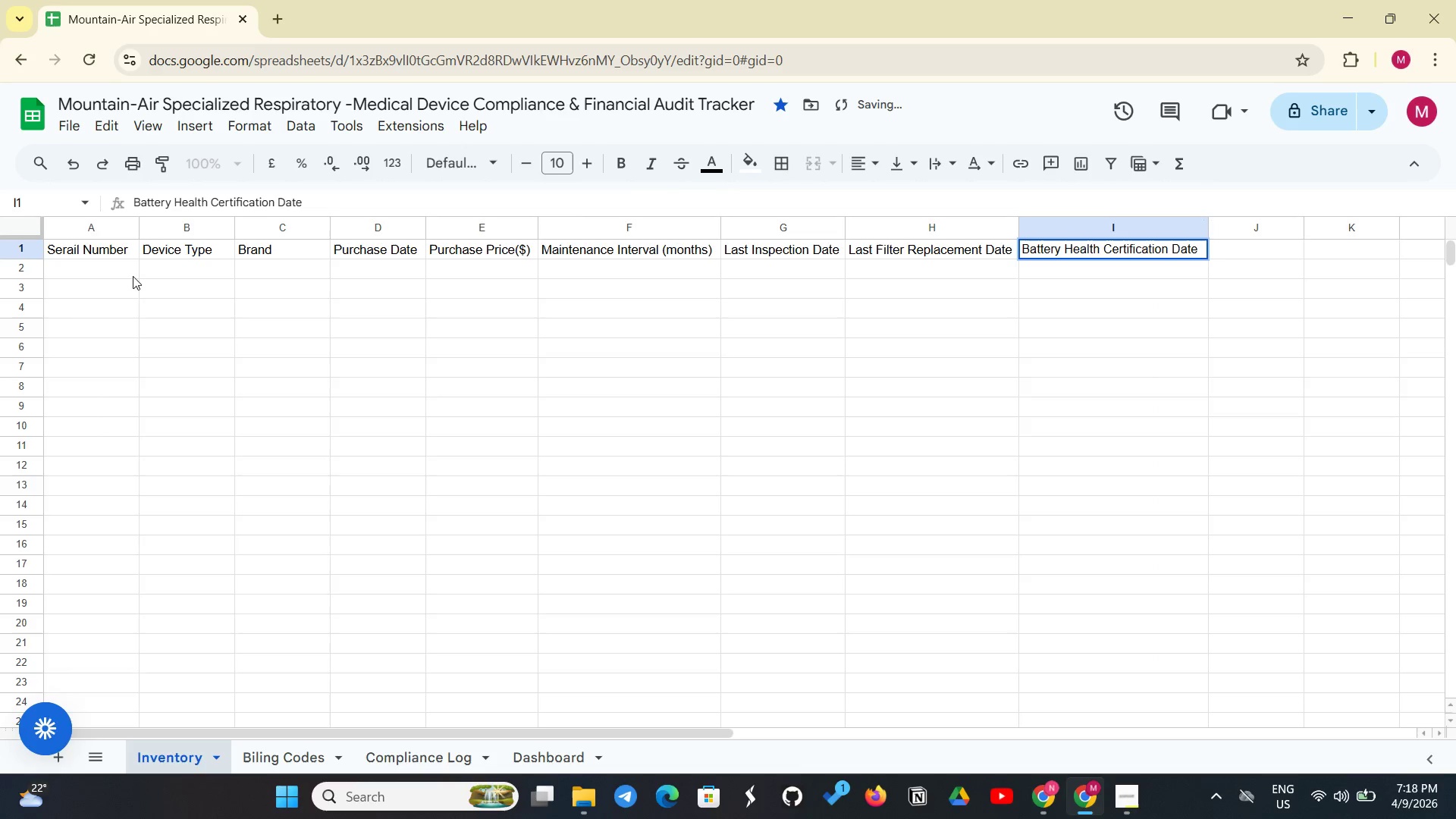 
left_click([119, 268])
 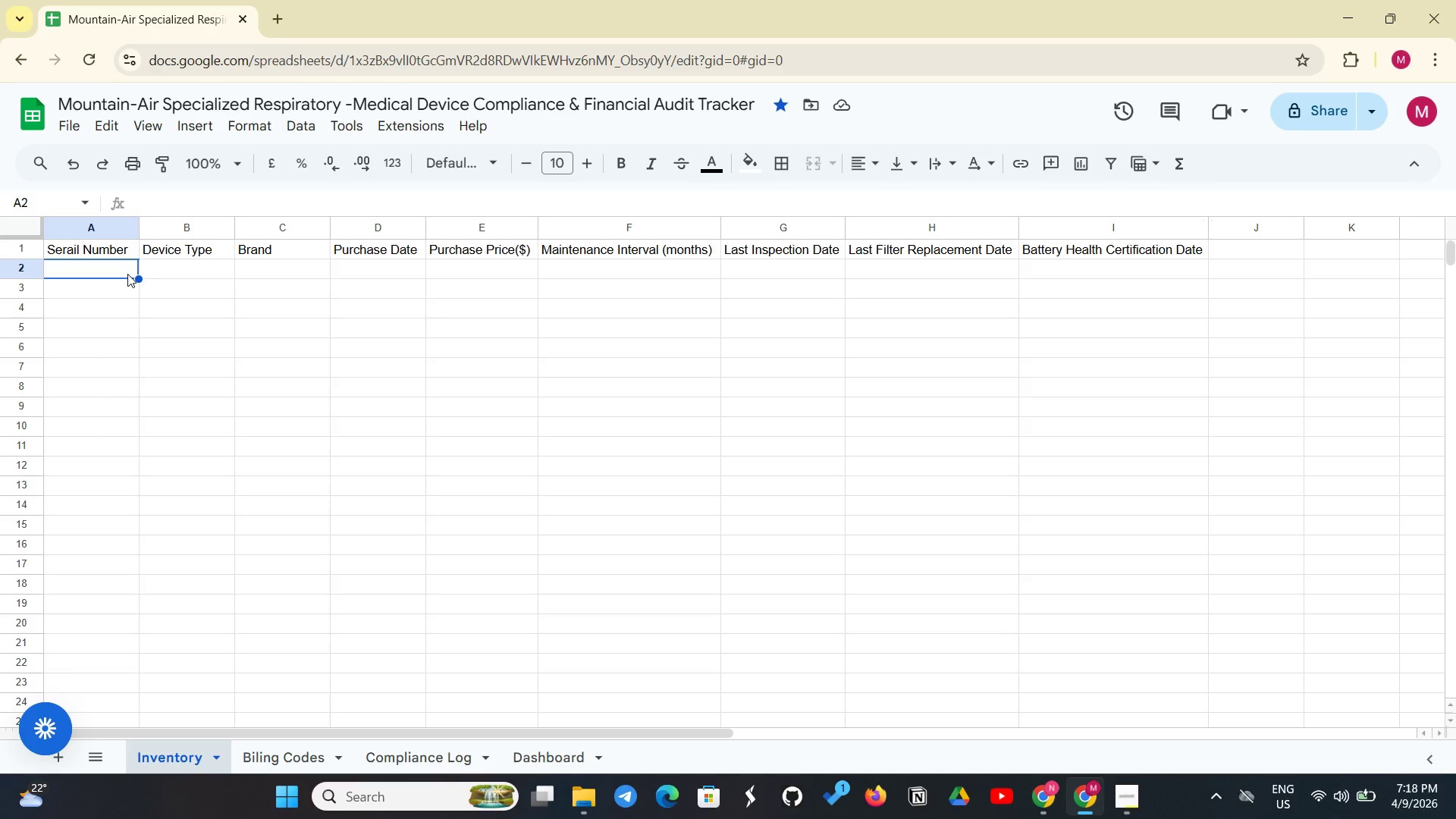 
wait(11.62)
 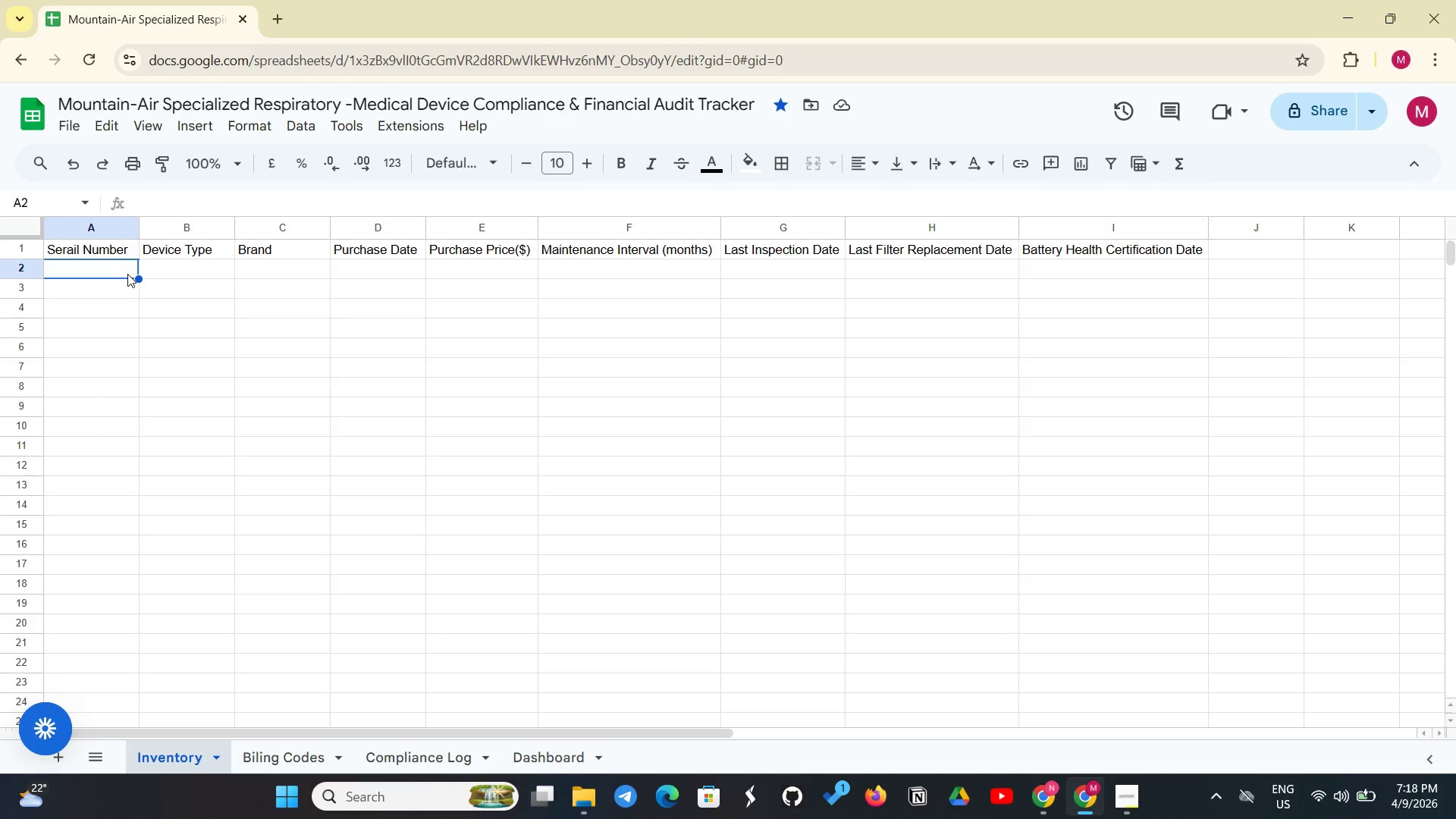 
scroll: coordinate [96, 287], scroll_direction: up, amount: 1.0
 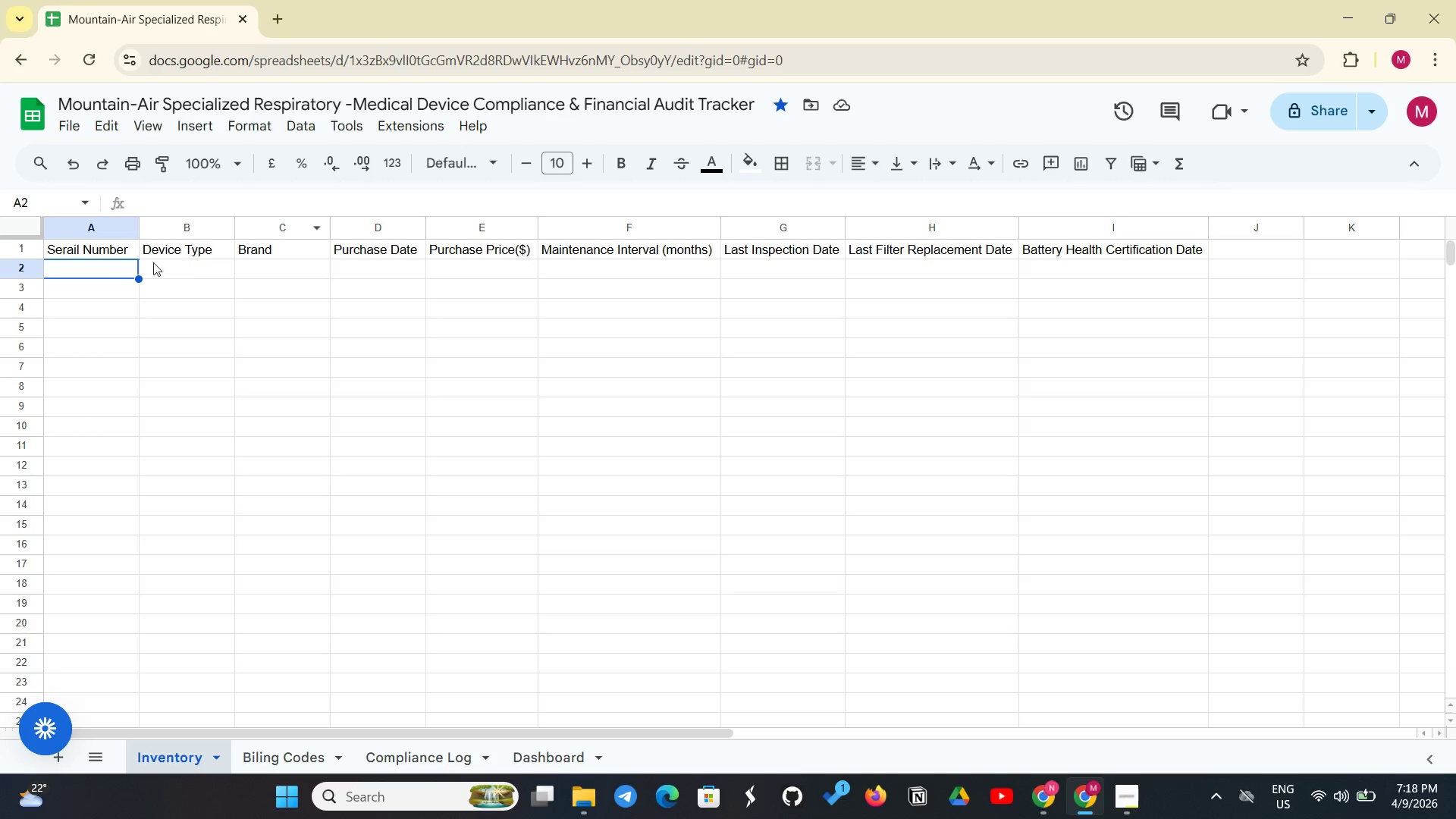 
left_click([121, 268])
 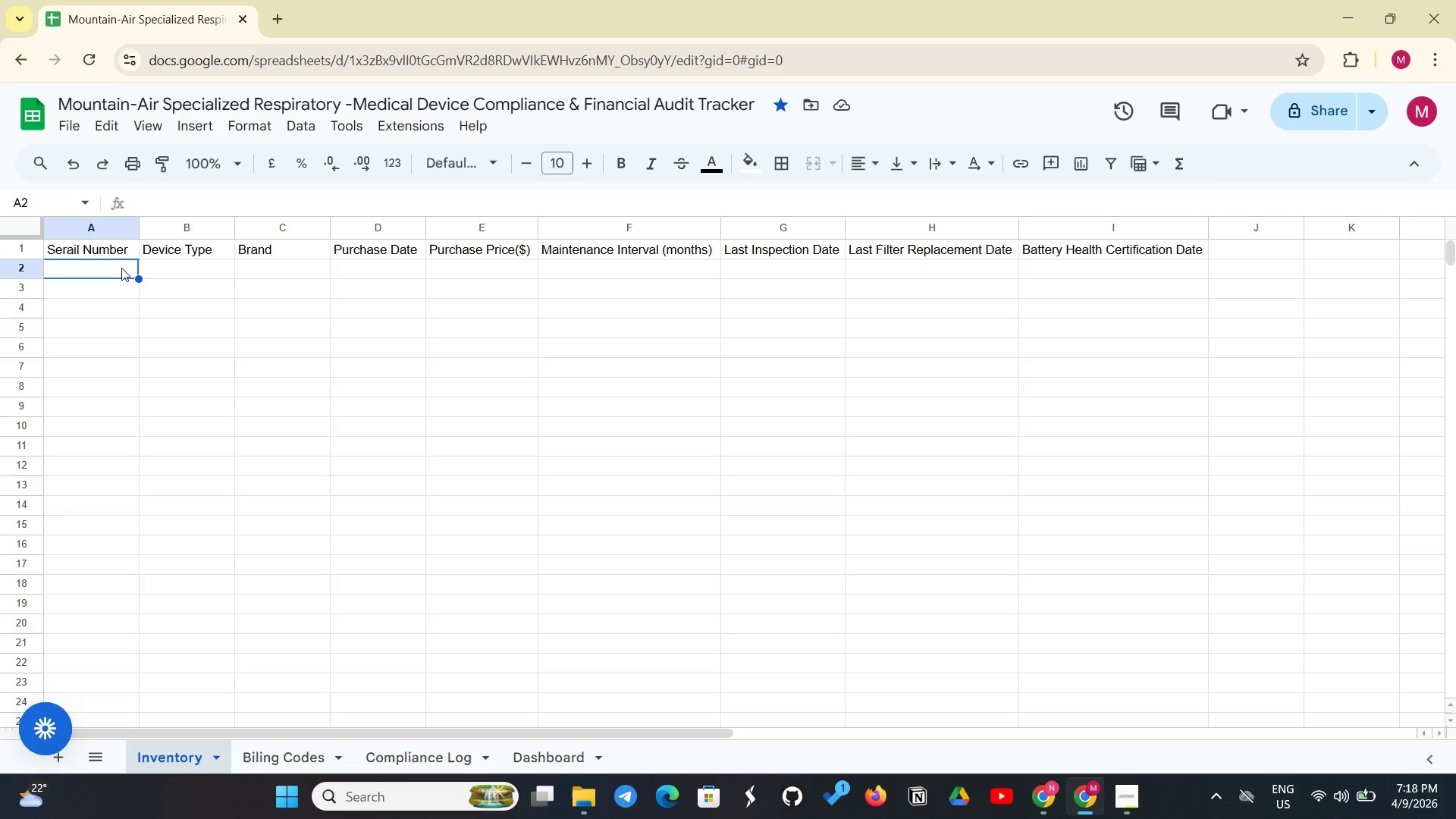 
type(Po)
key(Backspace)
type(OC-1001)
 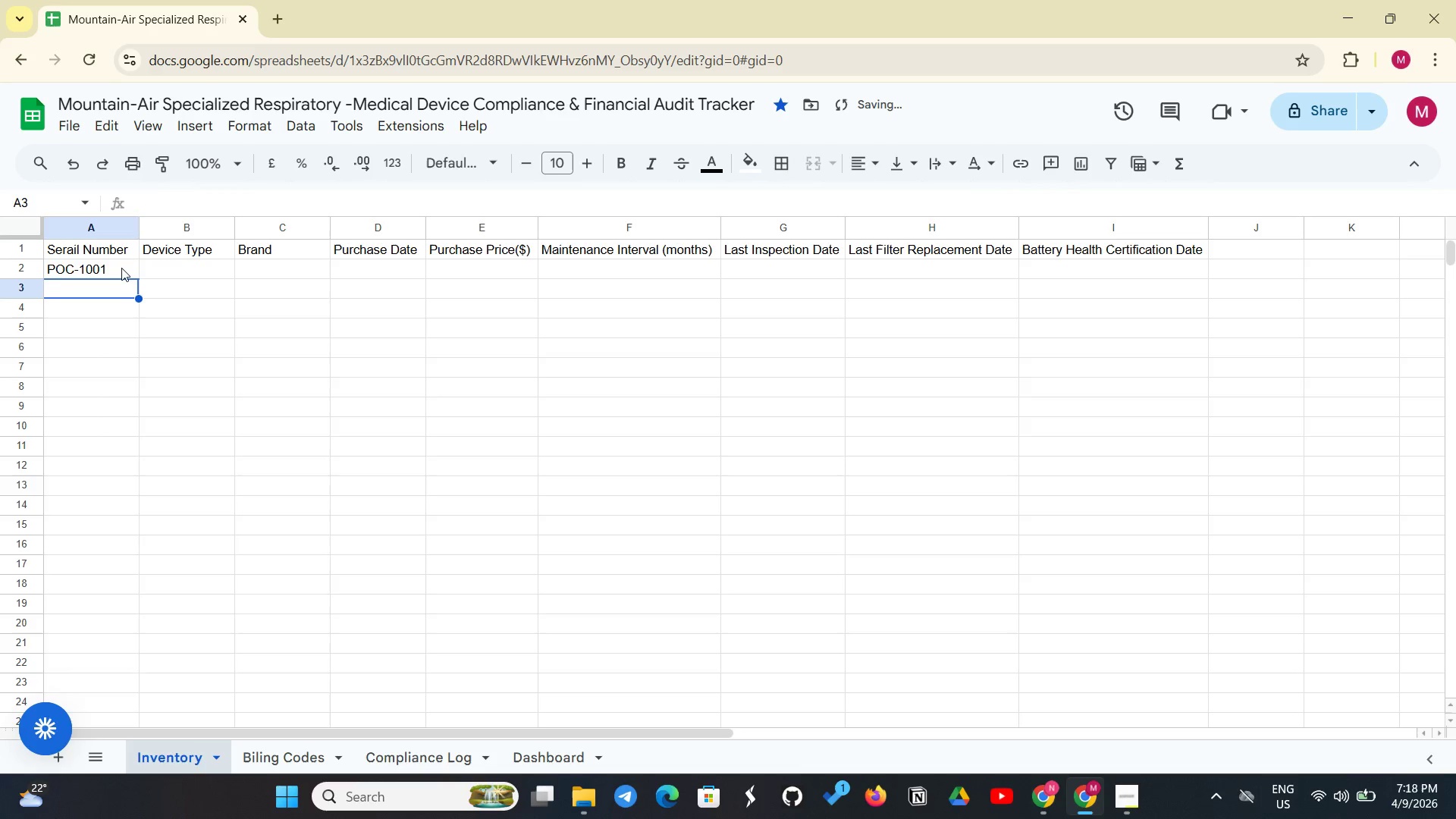 
 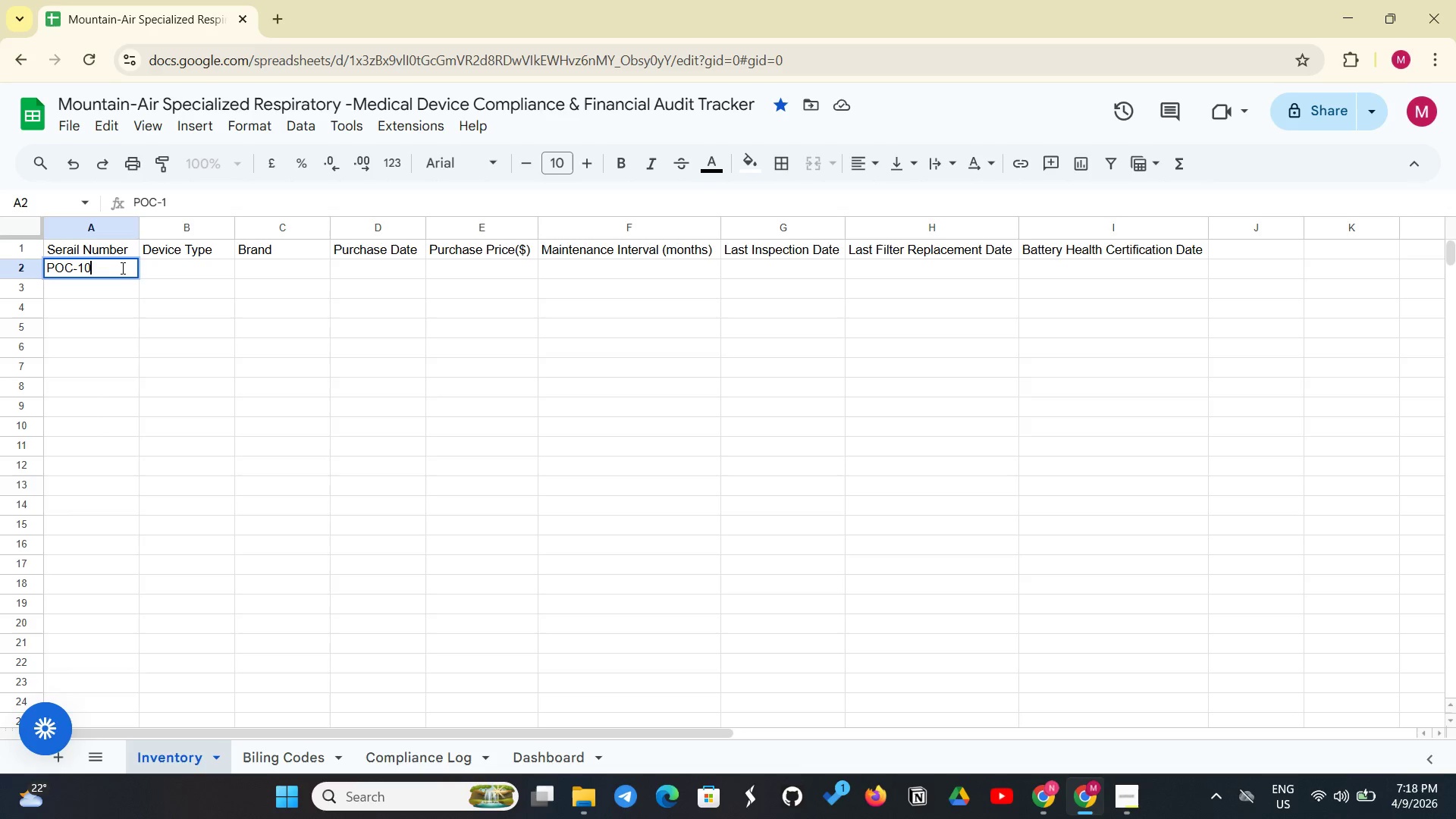 
key(Enter)
 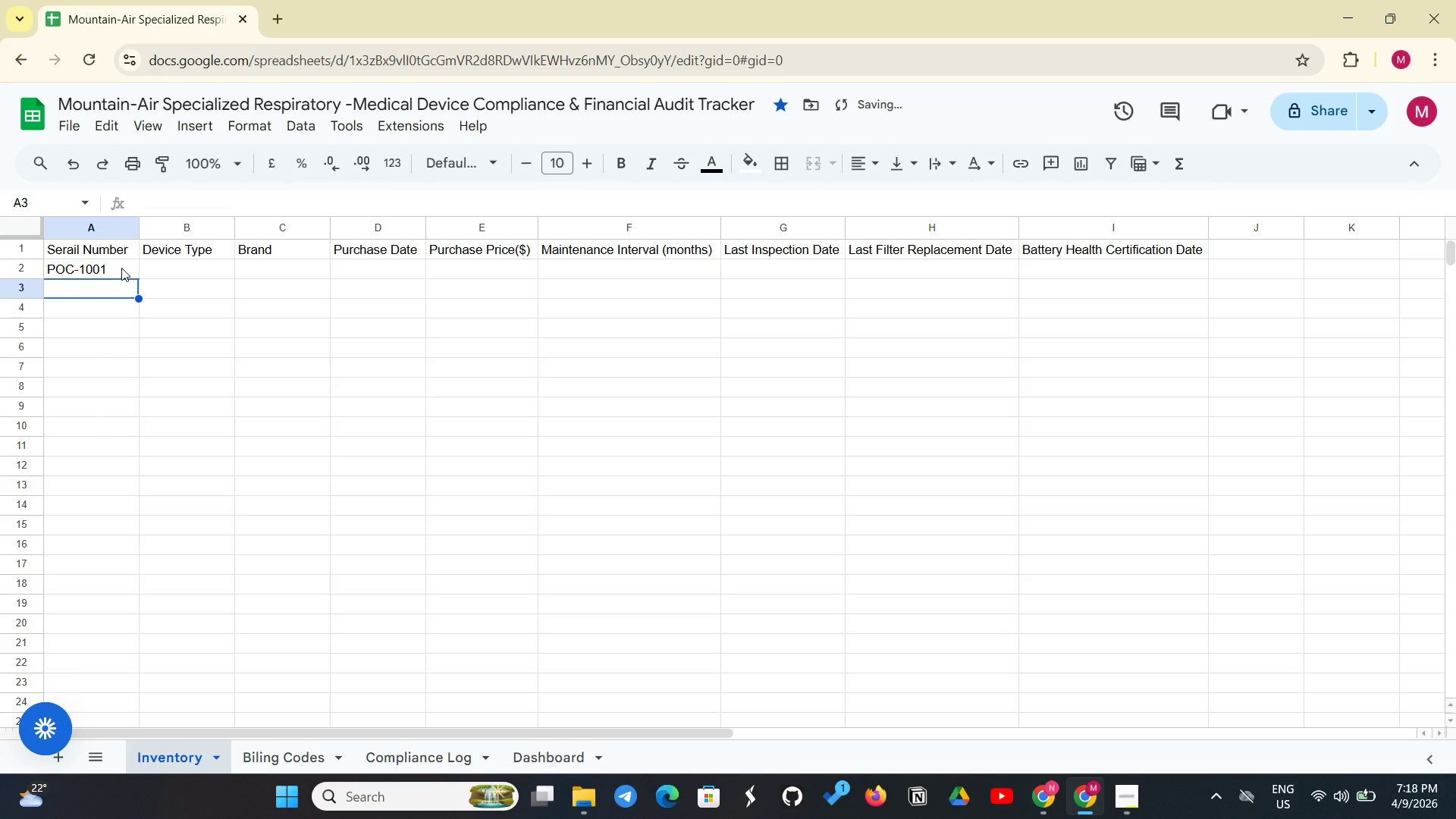 
type(Po)
key(Backspace)
key(Backspace)
type(O)
 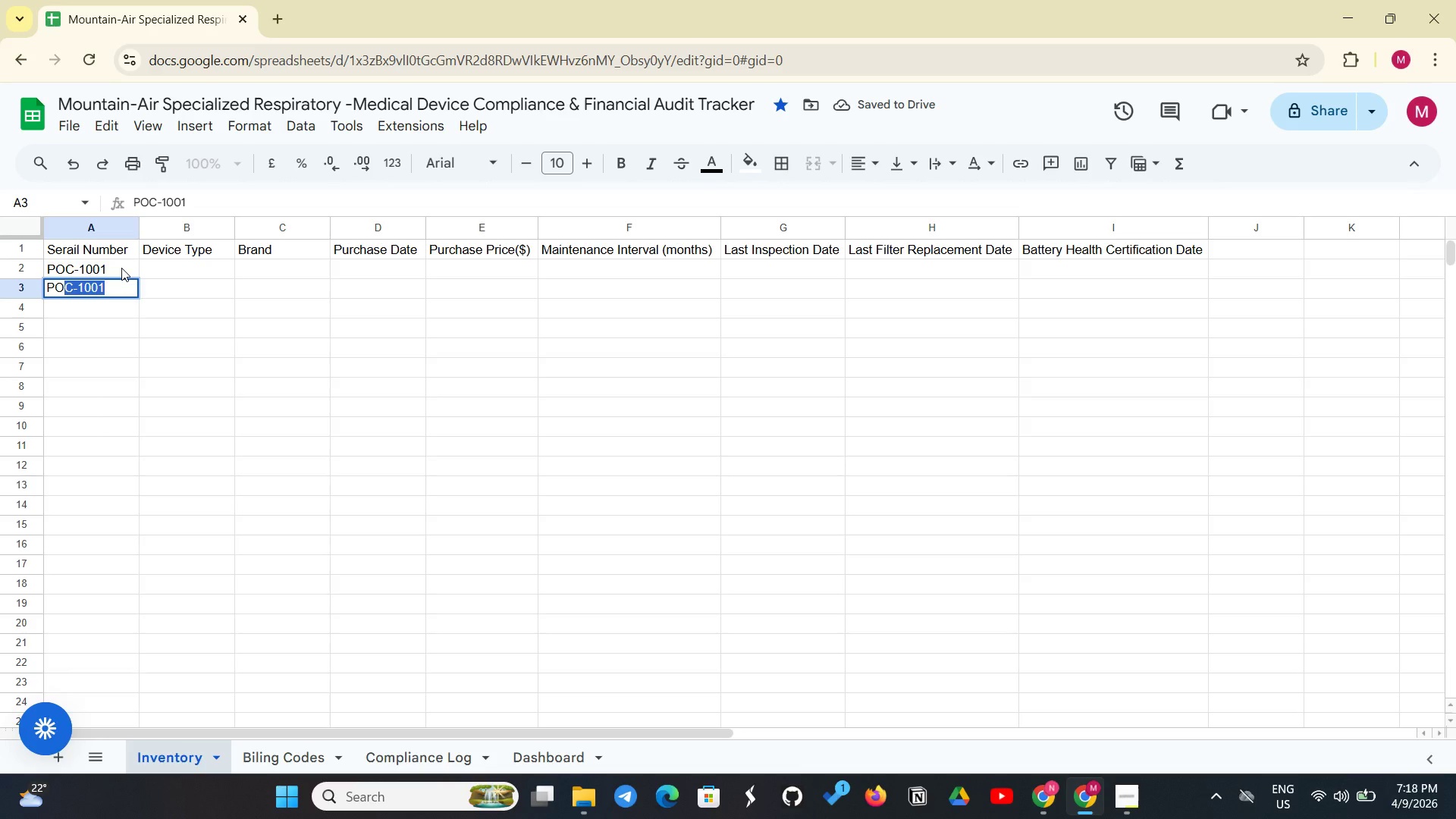 
key(Enter)
 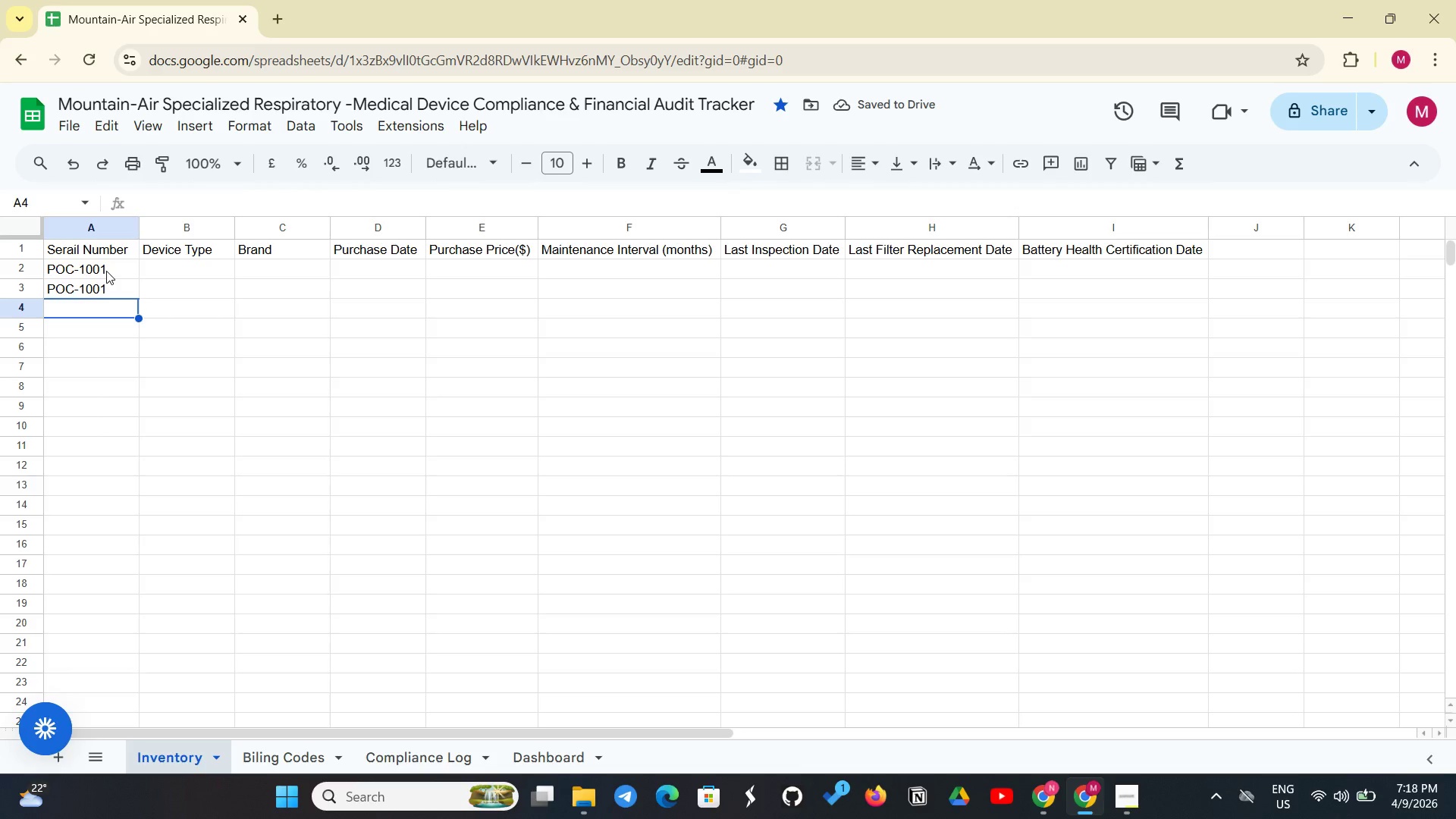 
key(Shift+P)
 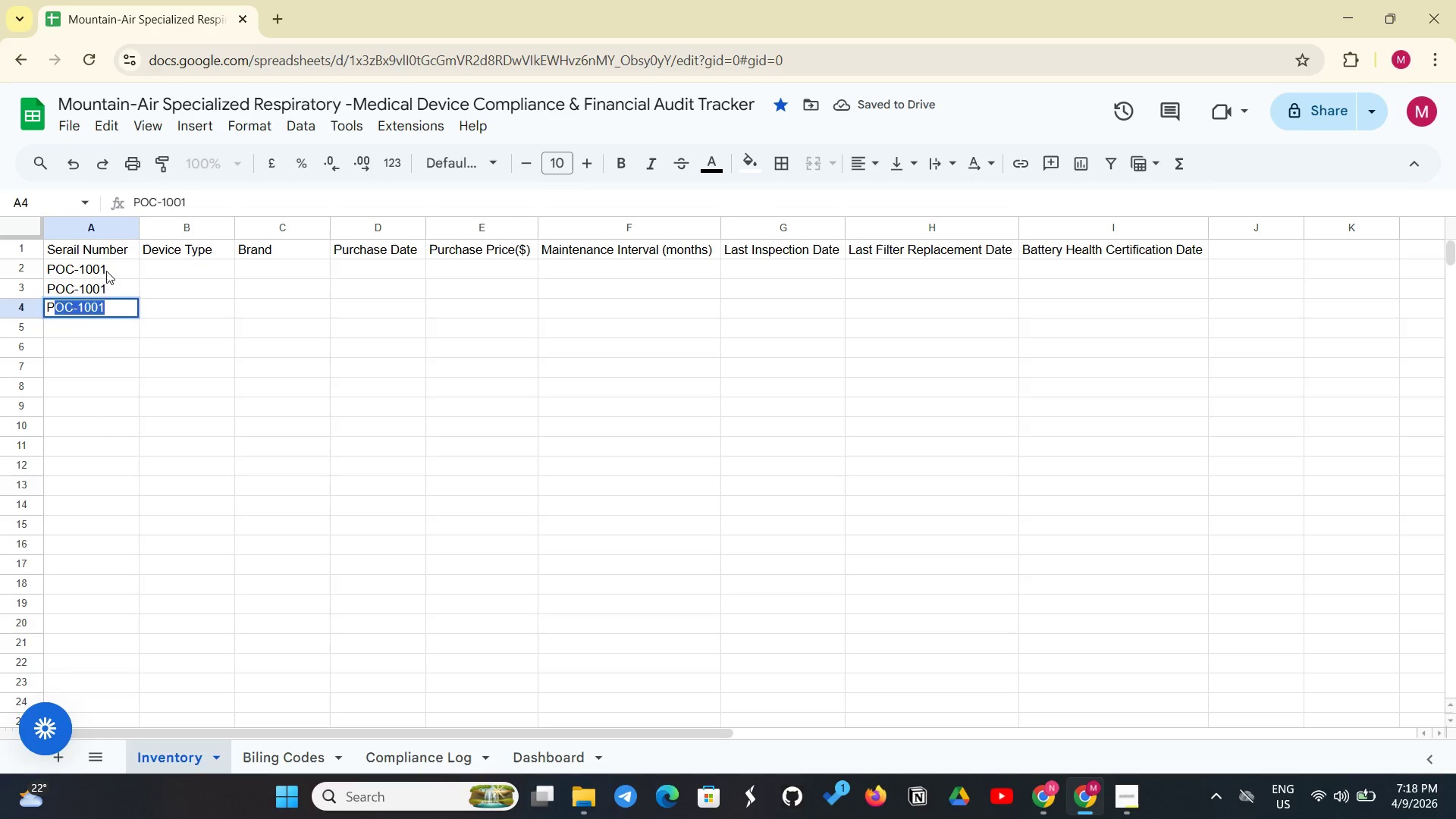 
key(Enter)
 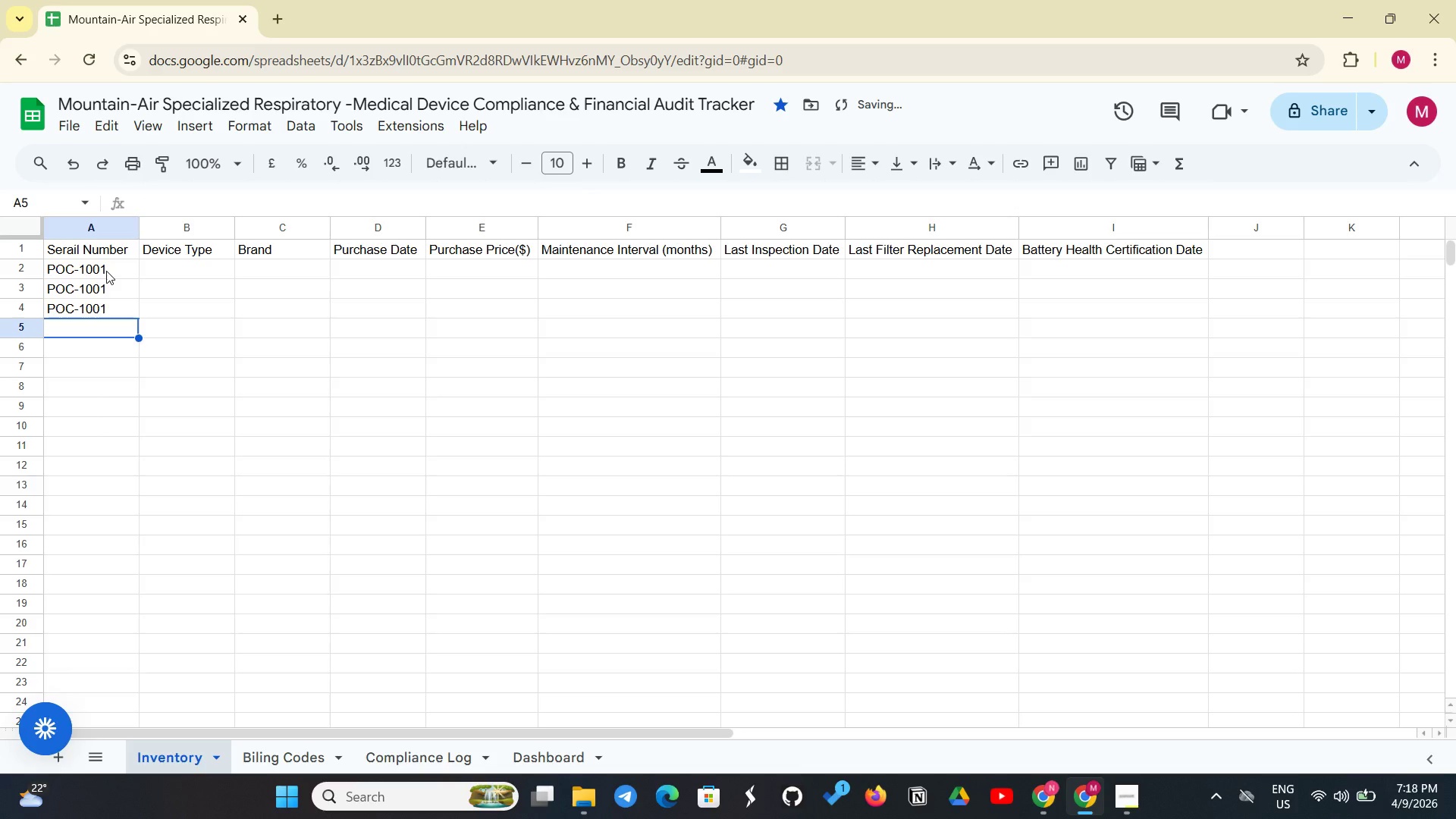 
key(Shift+P)
 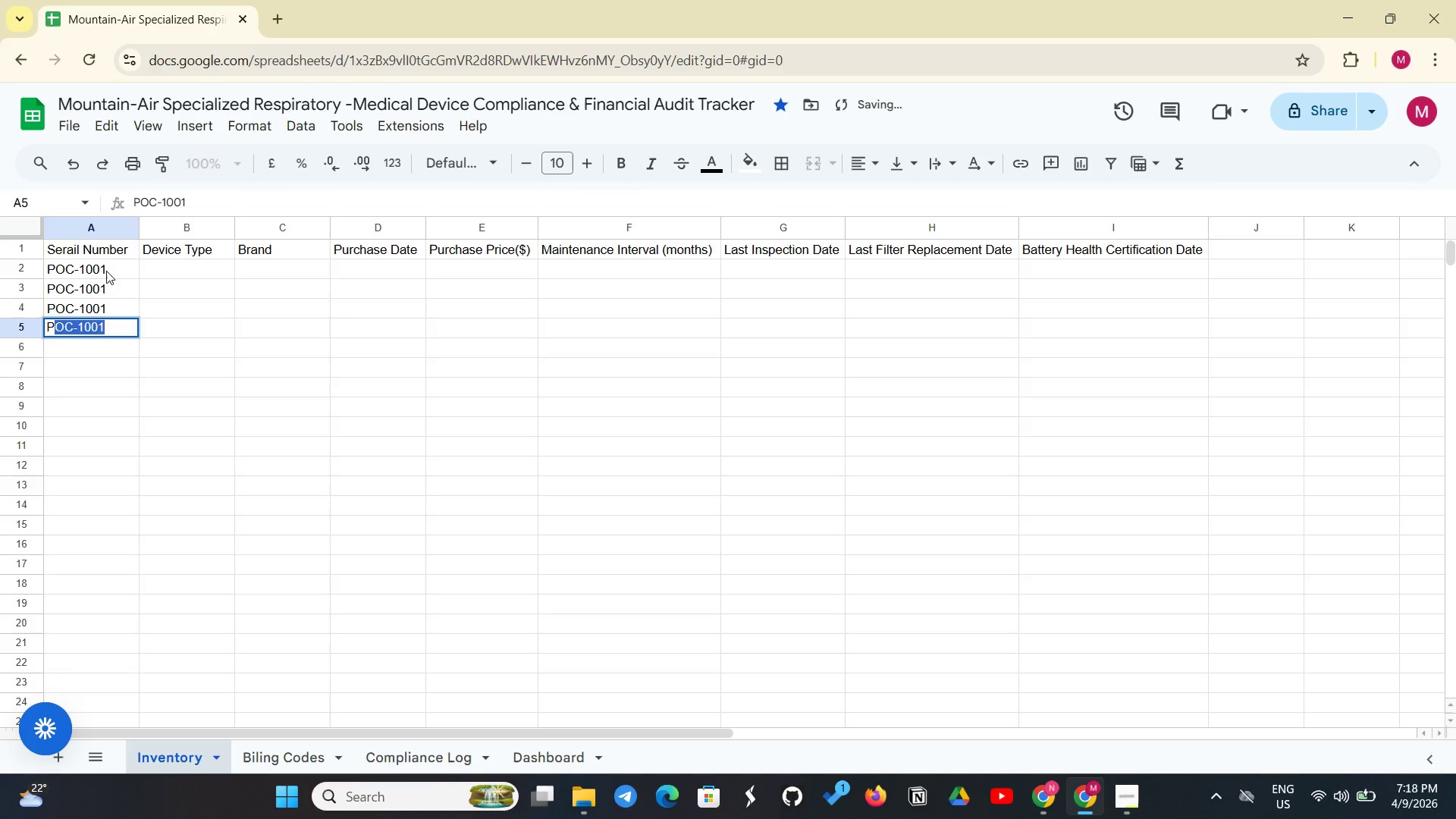 
key(Enter)
 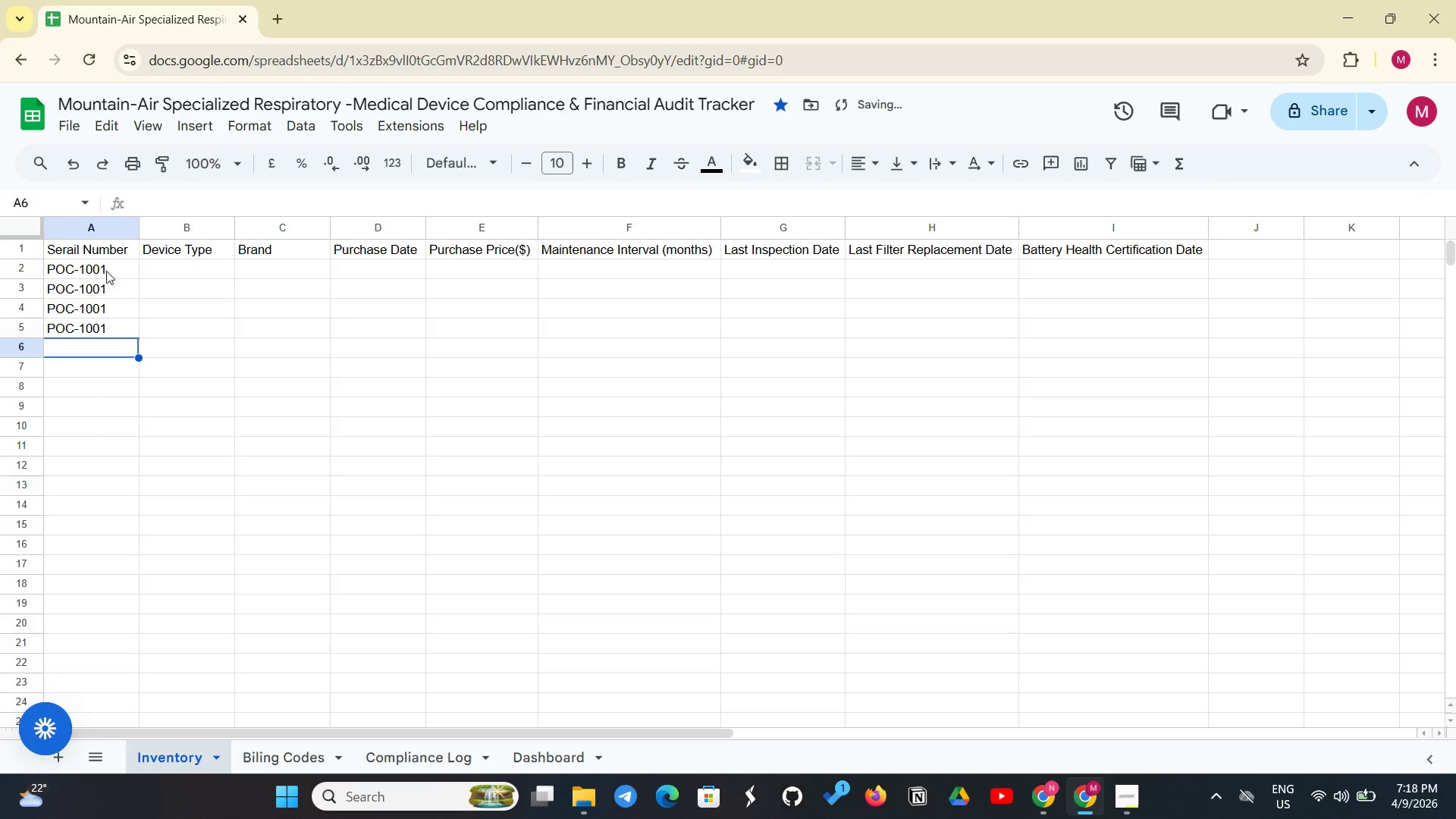 
key(Shift+P)
 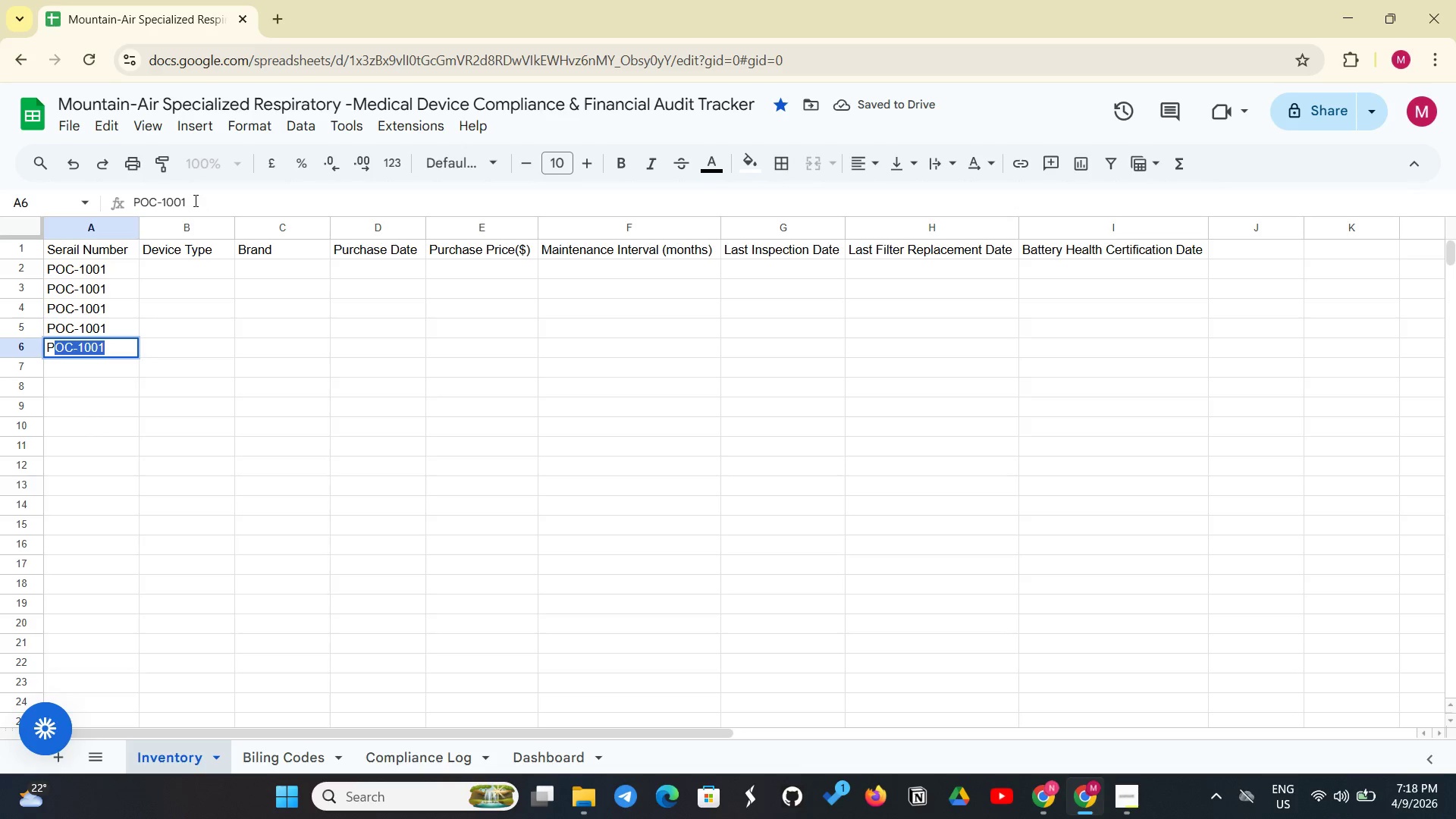 
left_click([93, 290])
 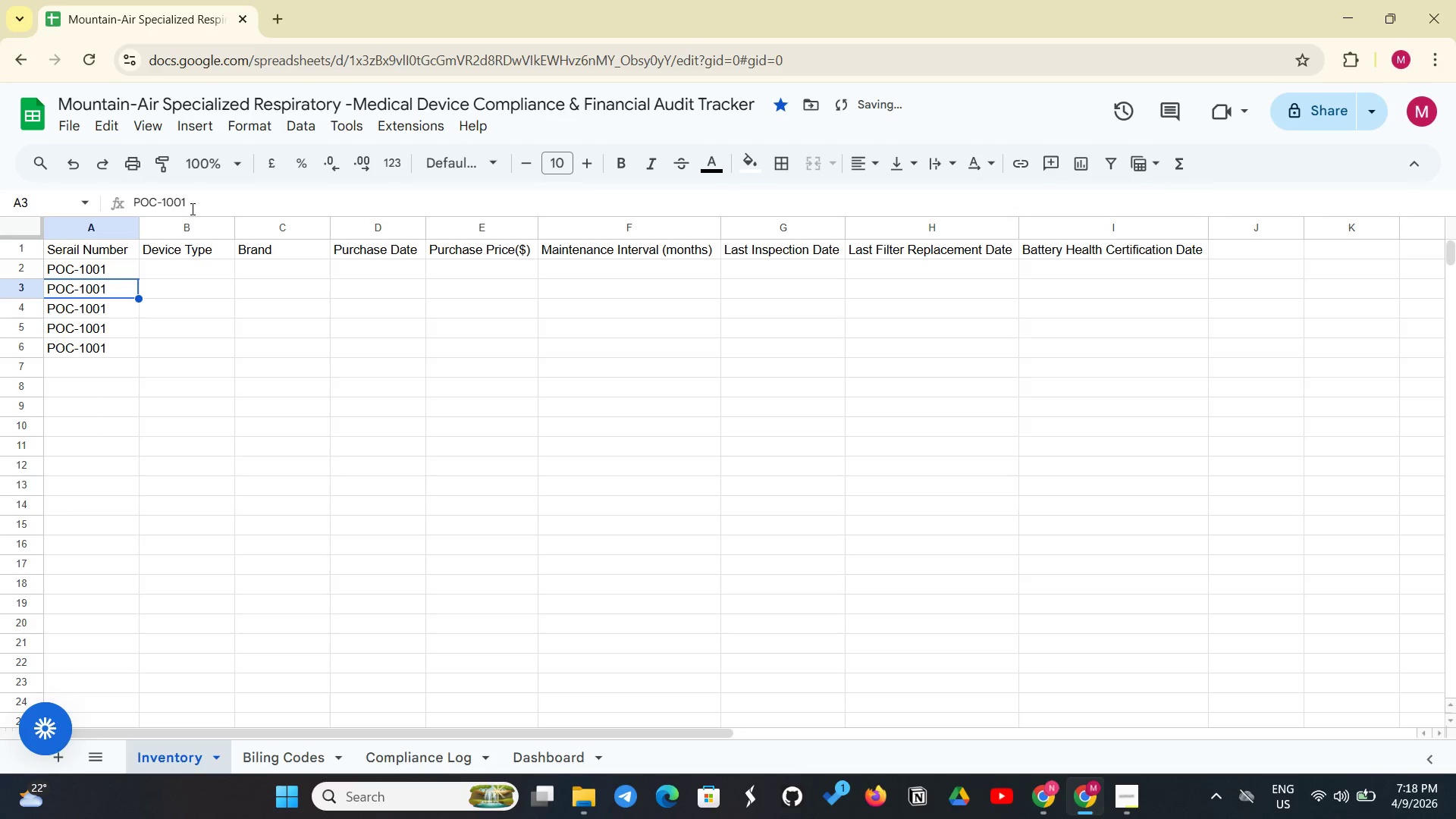 
left_click([191, 209])
 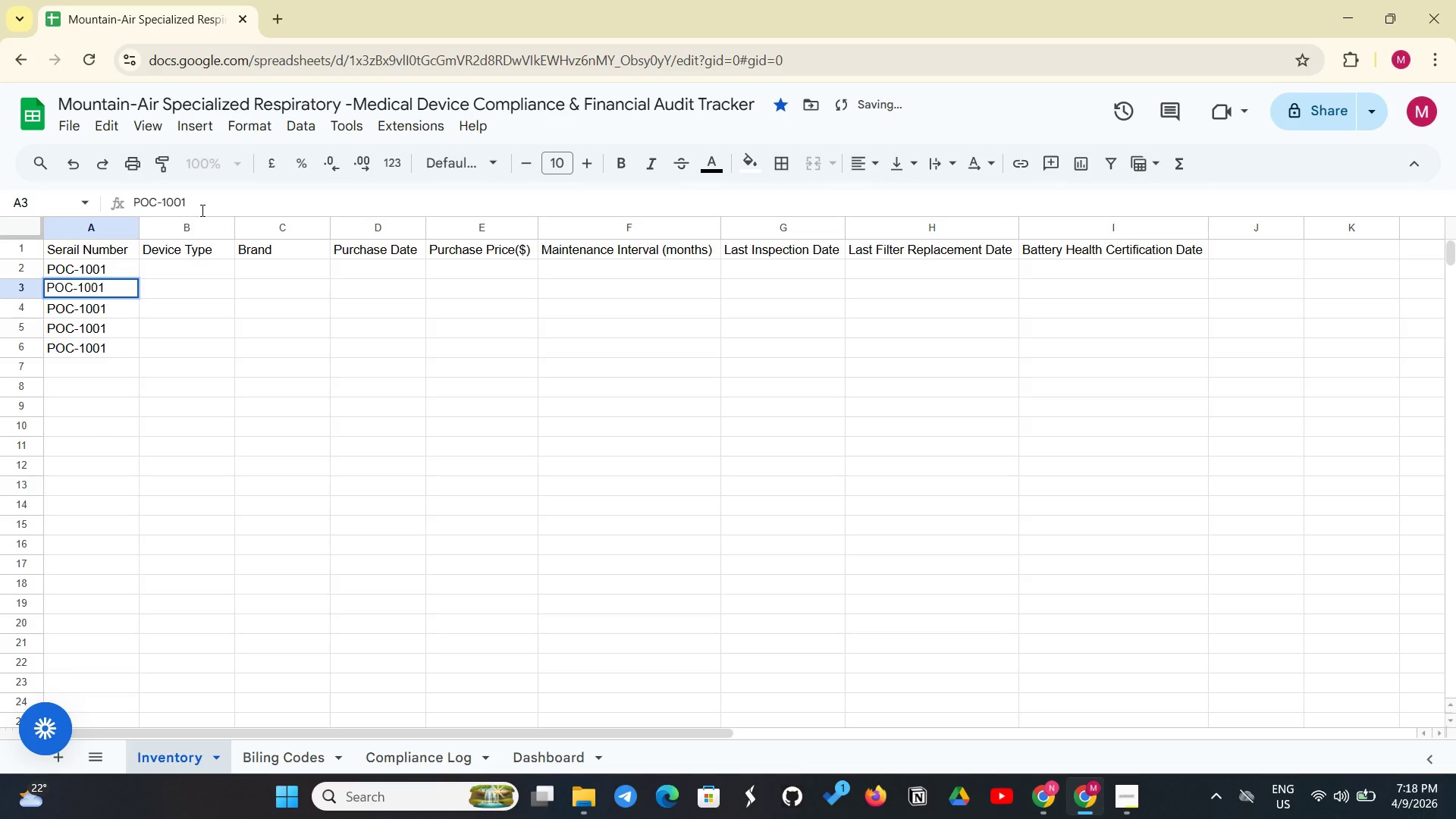 
key(Backspace)
 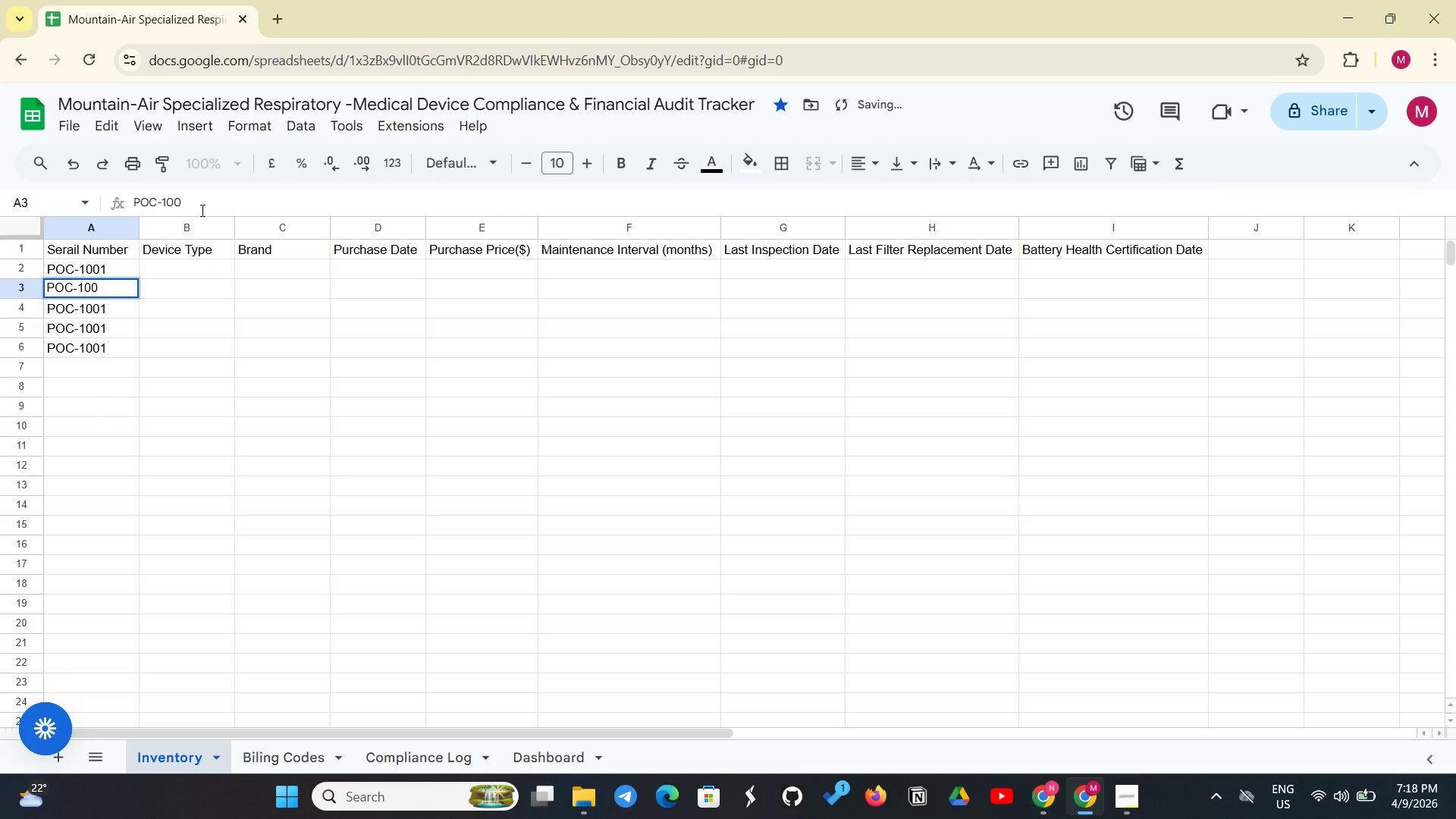 
key(2)
 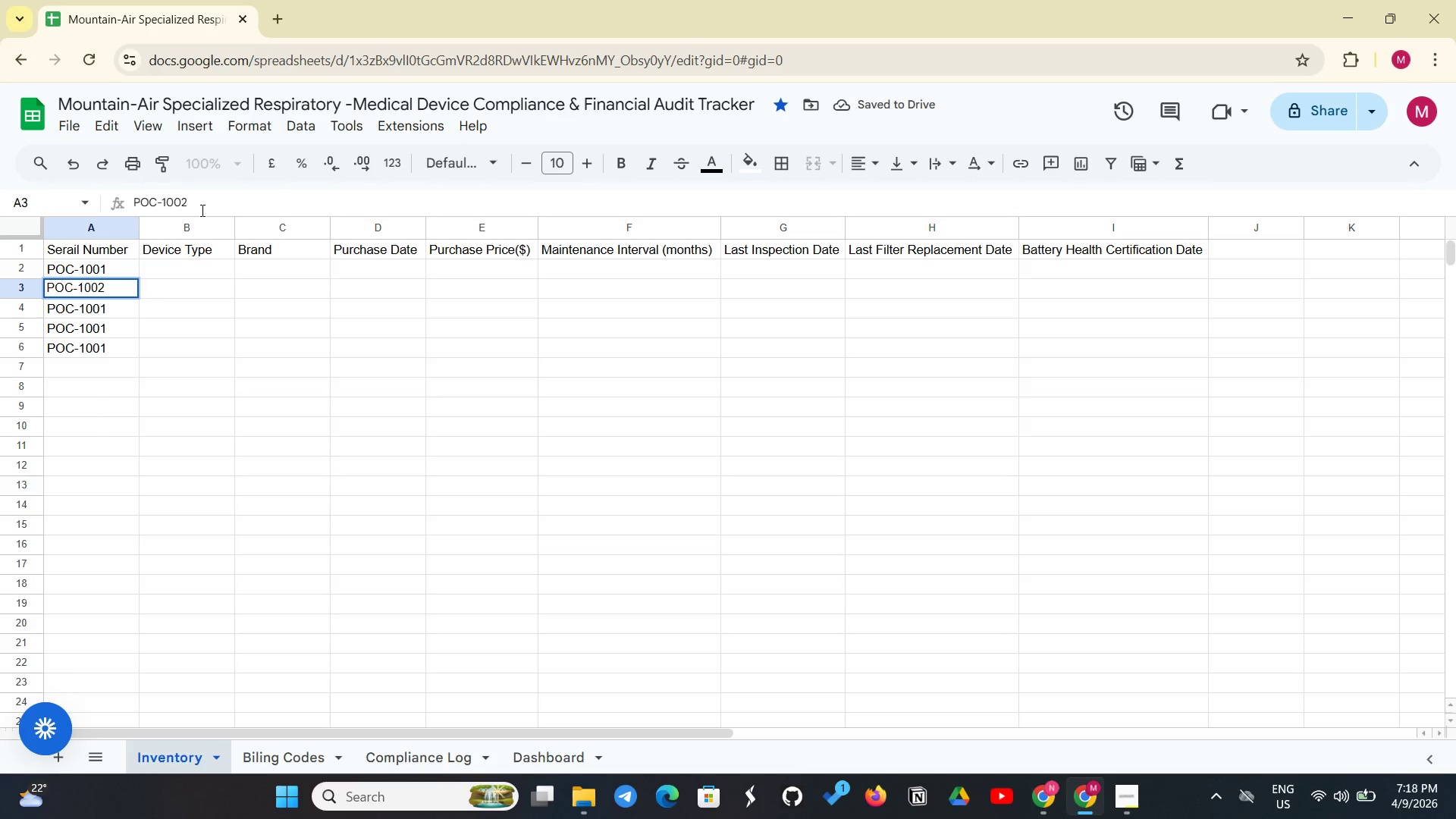 
key(Enter)
 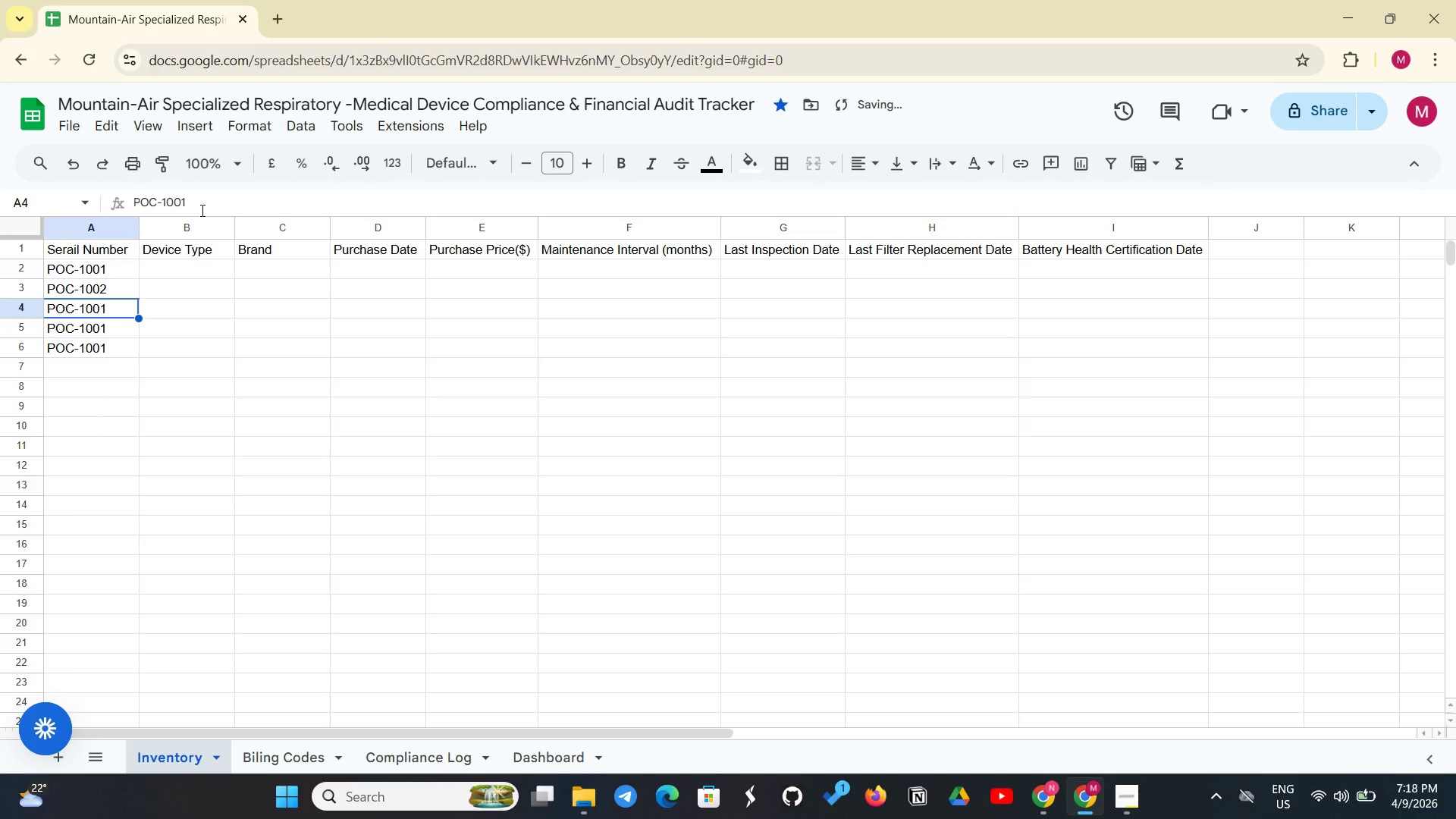 
scroll: coordinate [201, 210], scroll_direction: up, amount: 1.0
 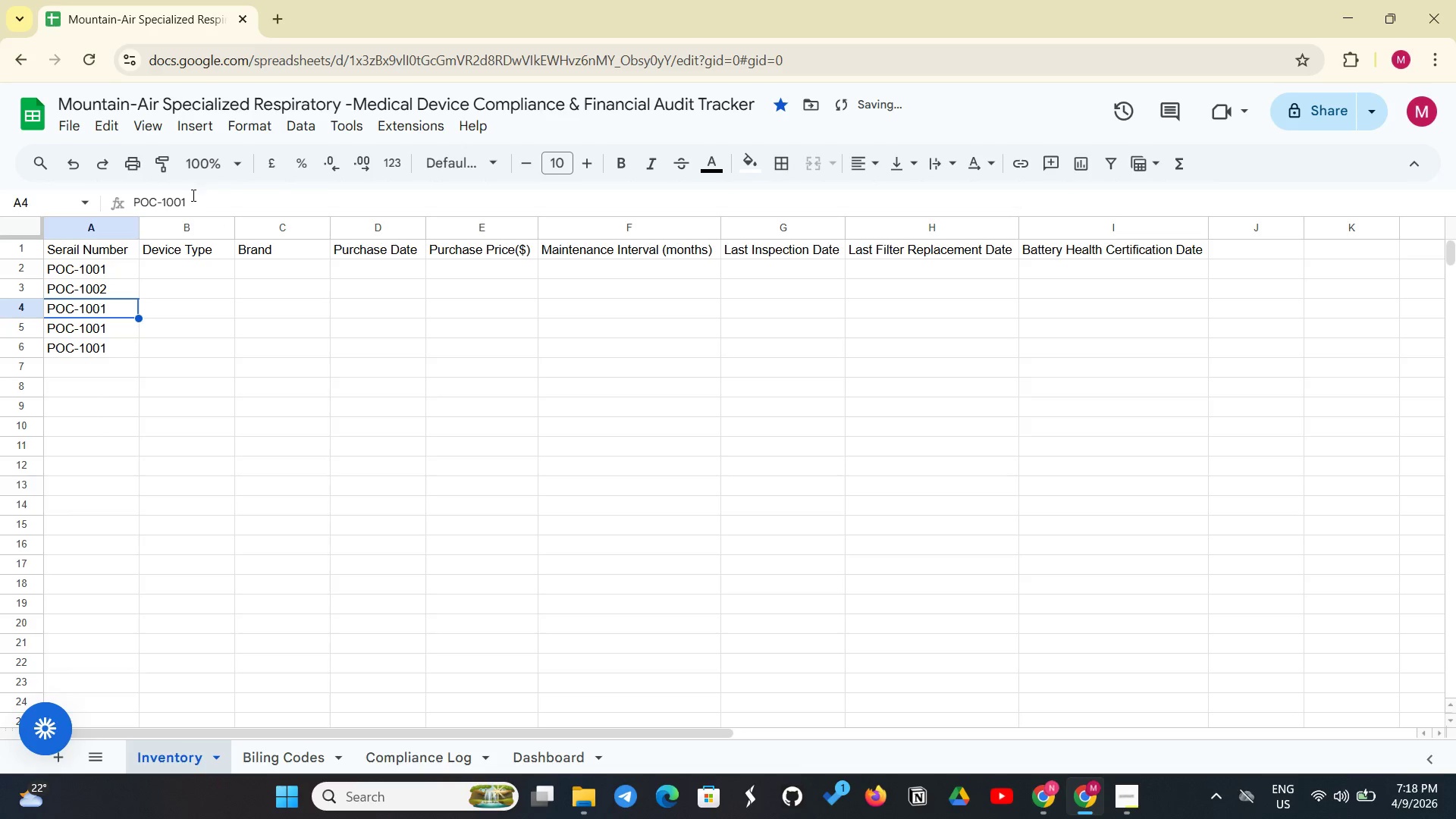 
left_click([192, 195])
 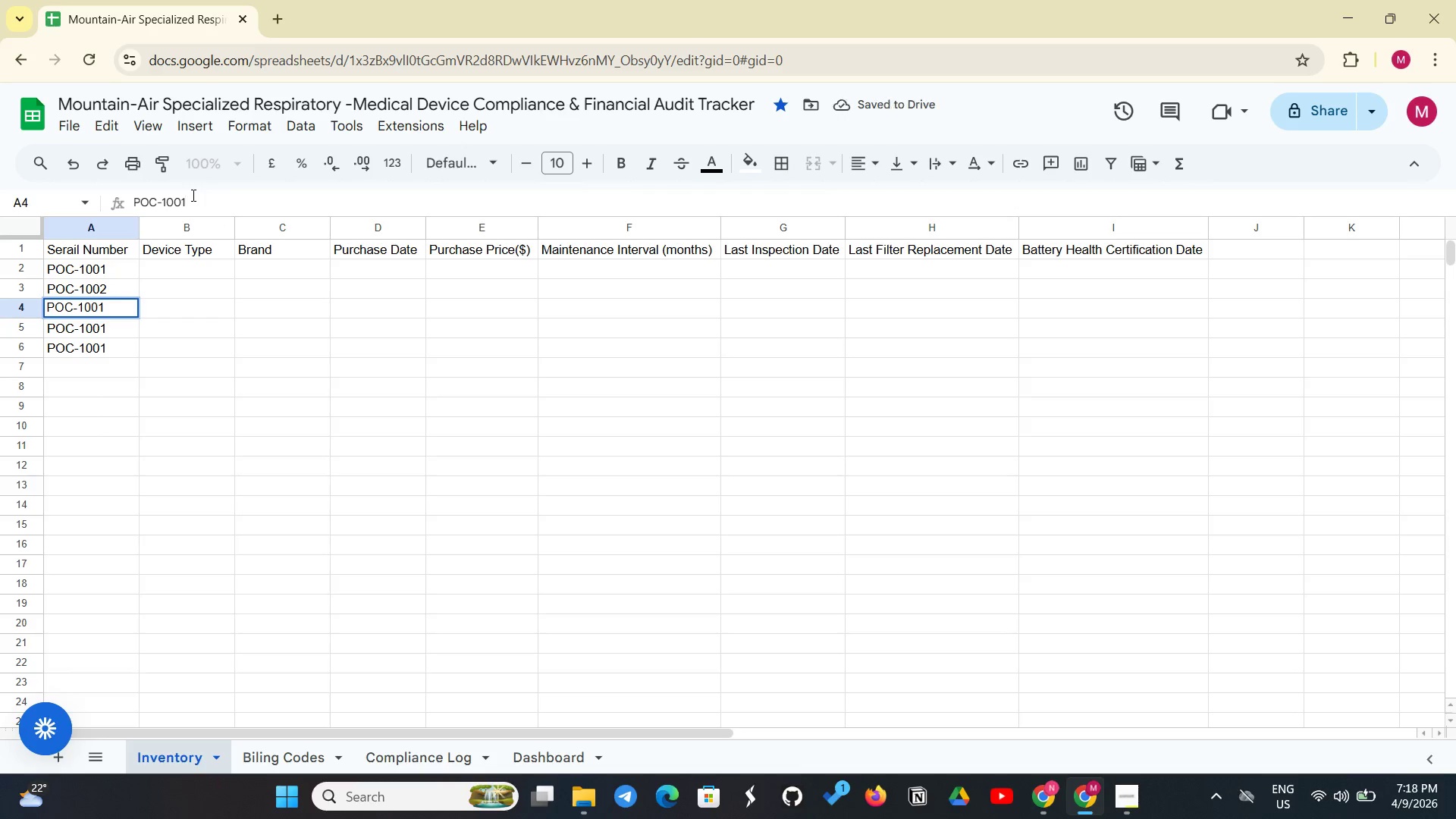 
key(Backspace)
 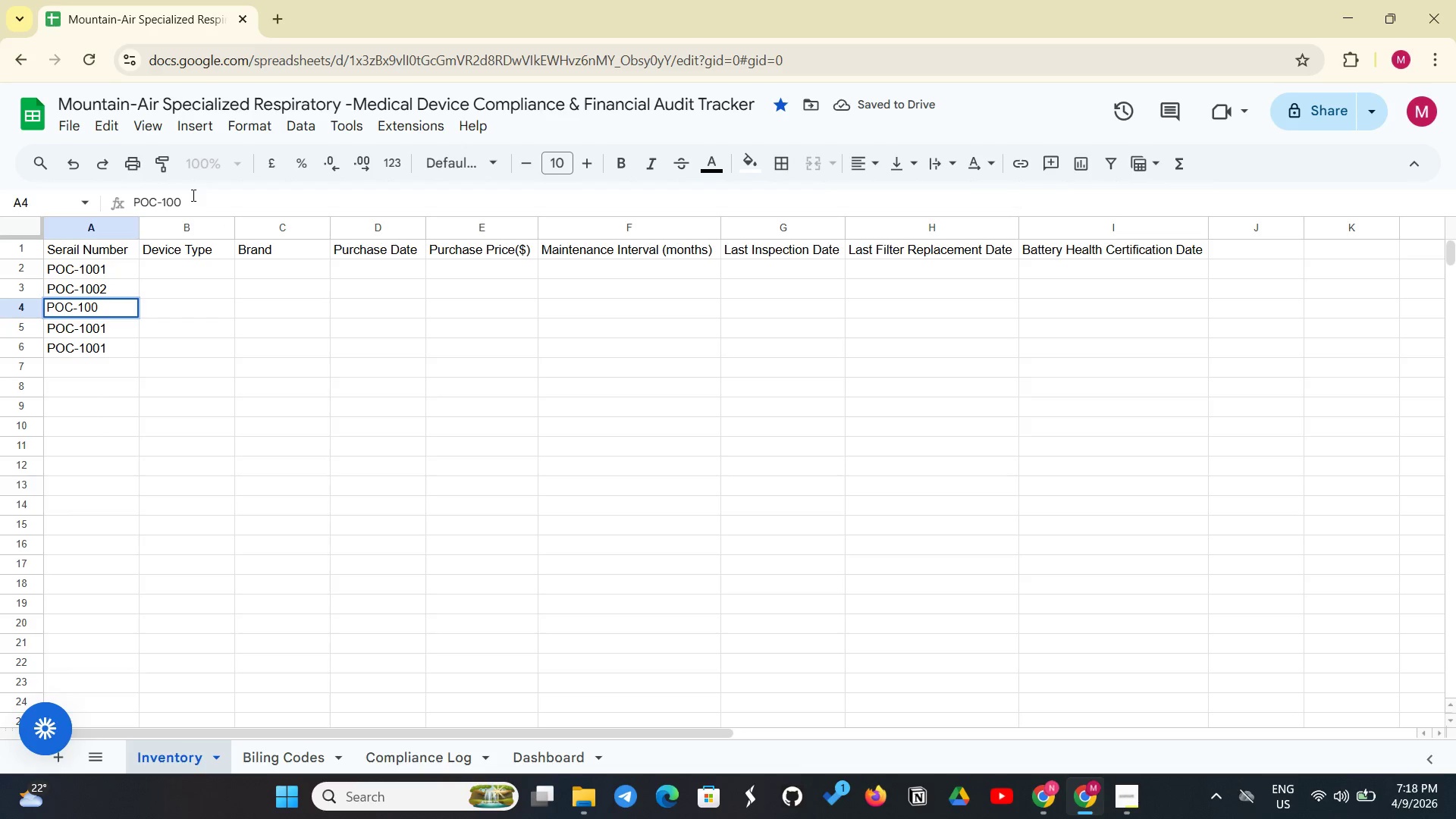 
key(3)
 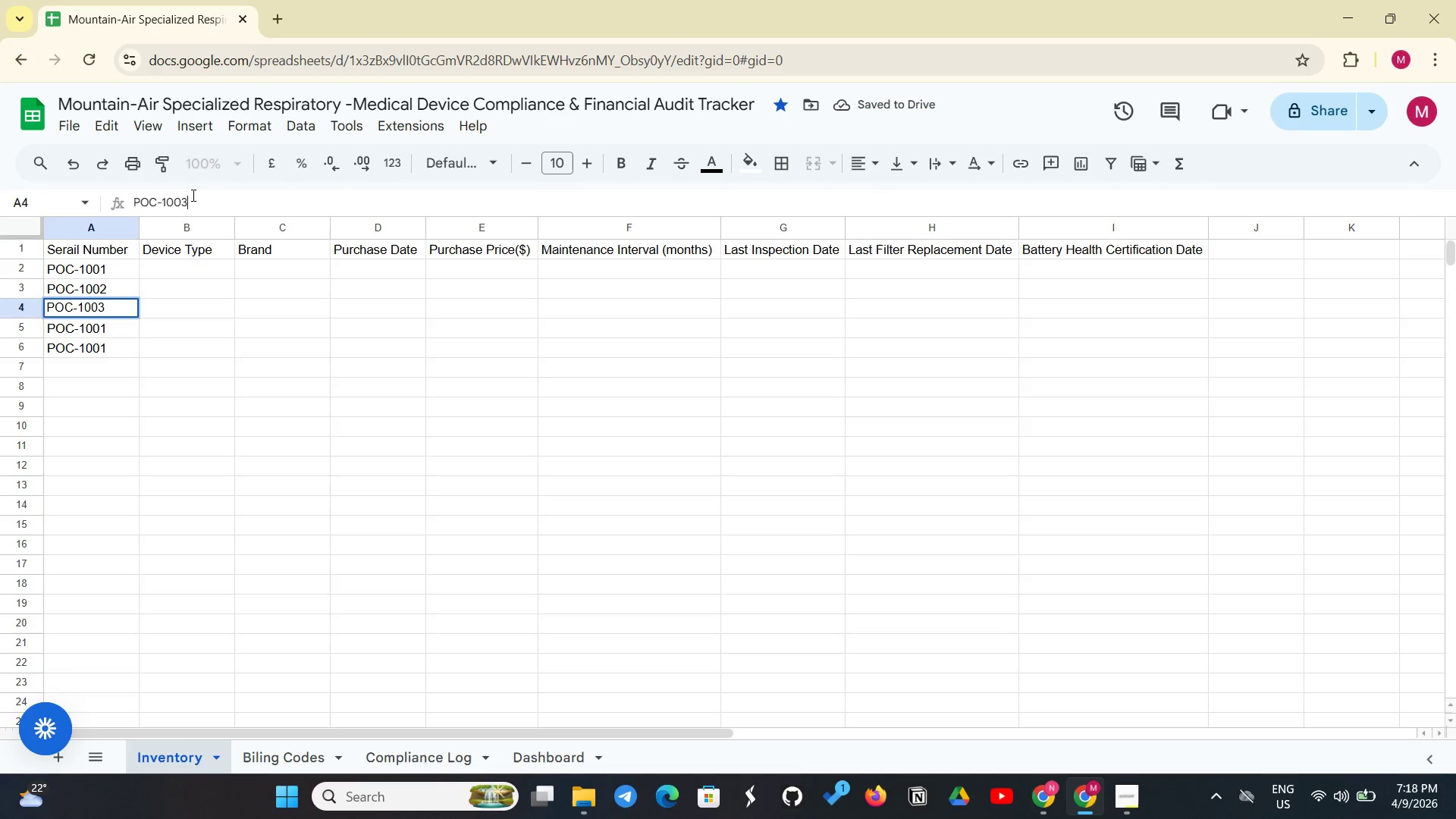 
key(Enter)
 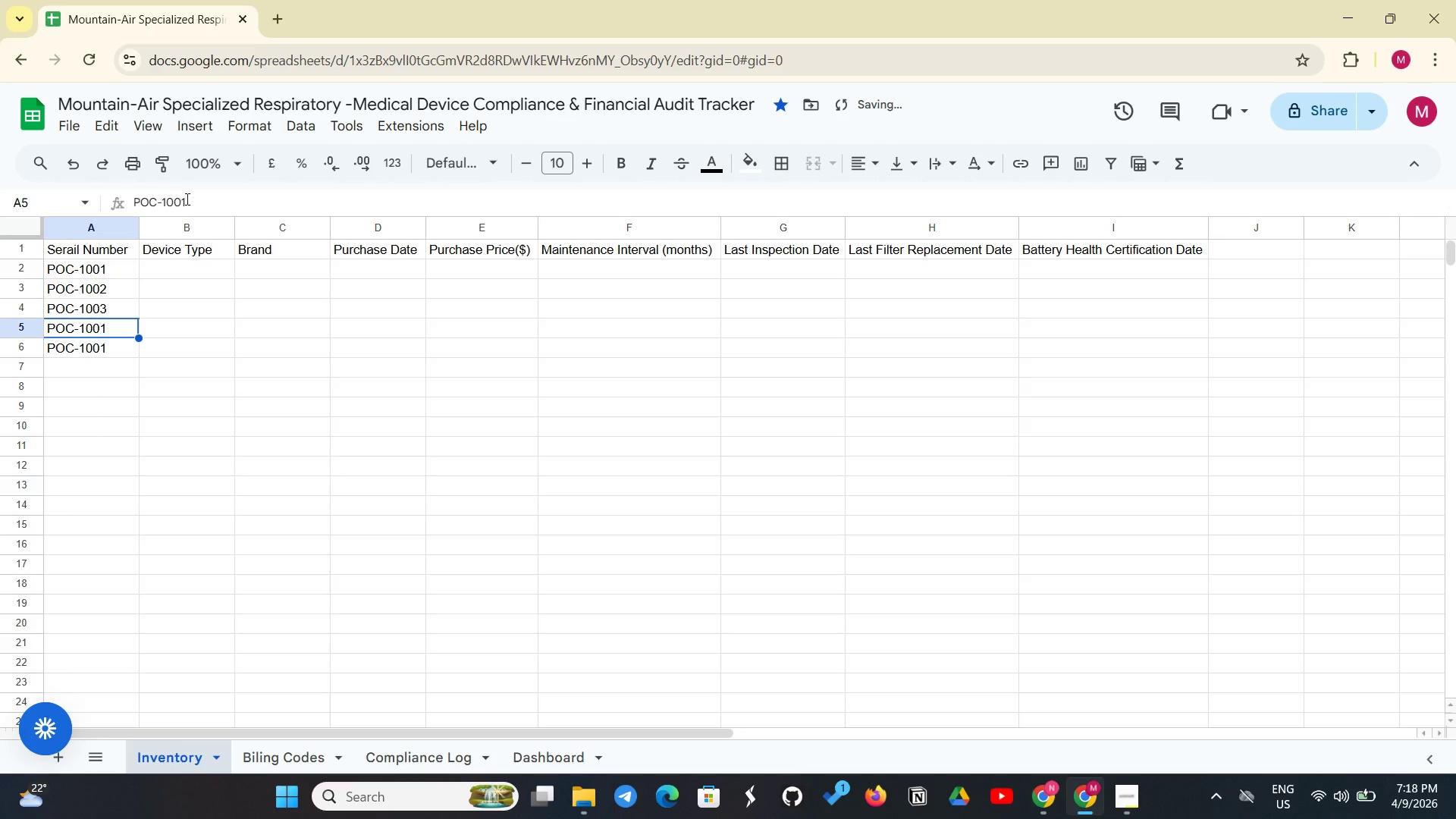 
left_click([192, 200])
 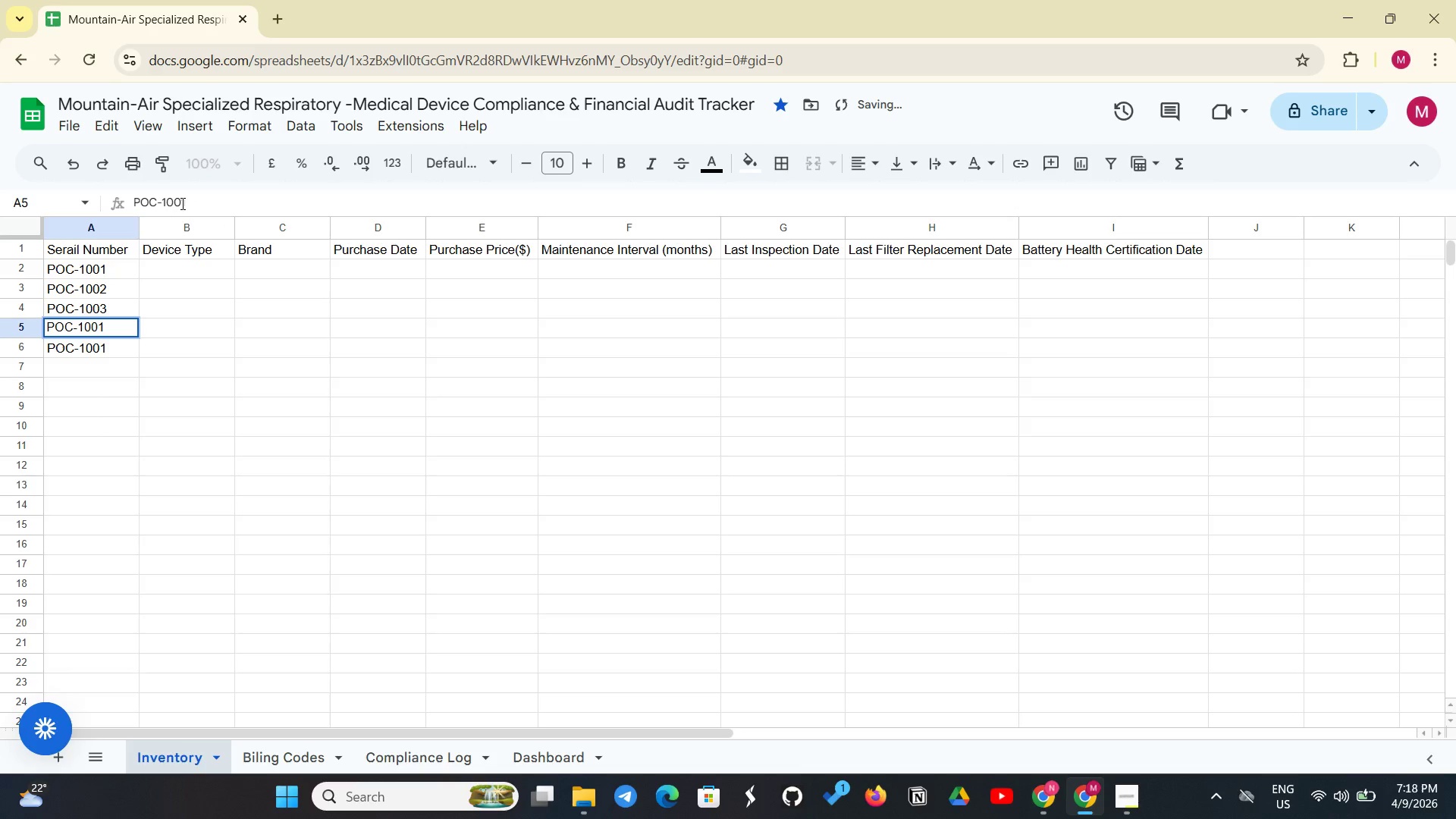 
key(Backspace)
 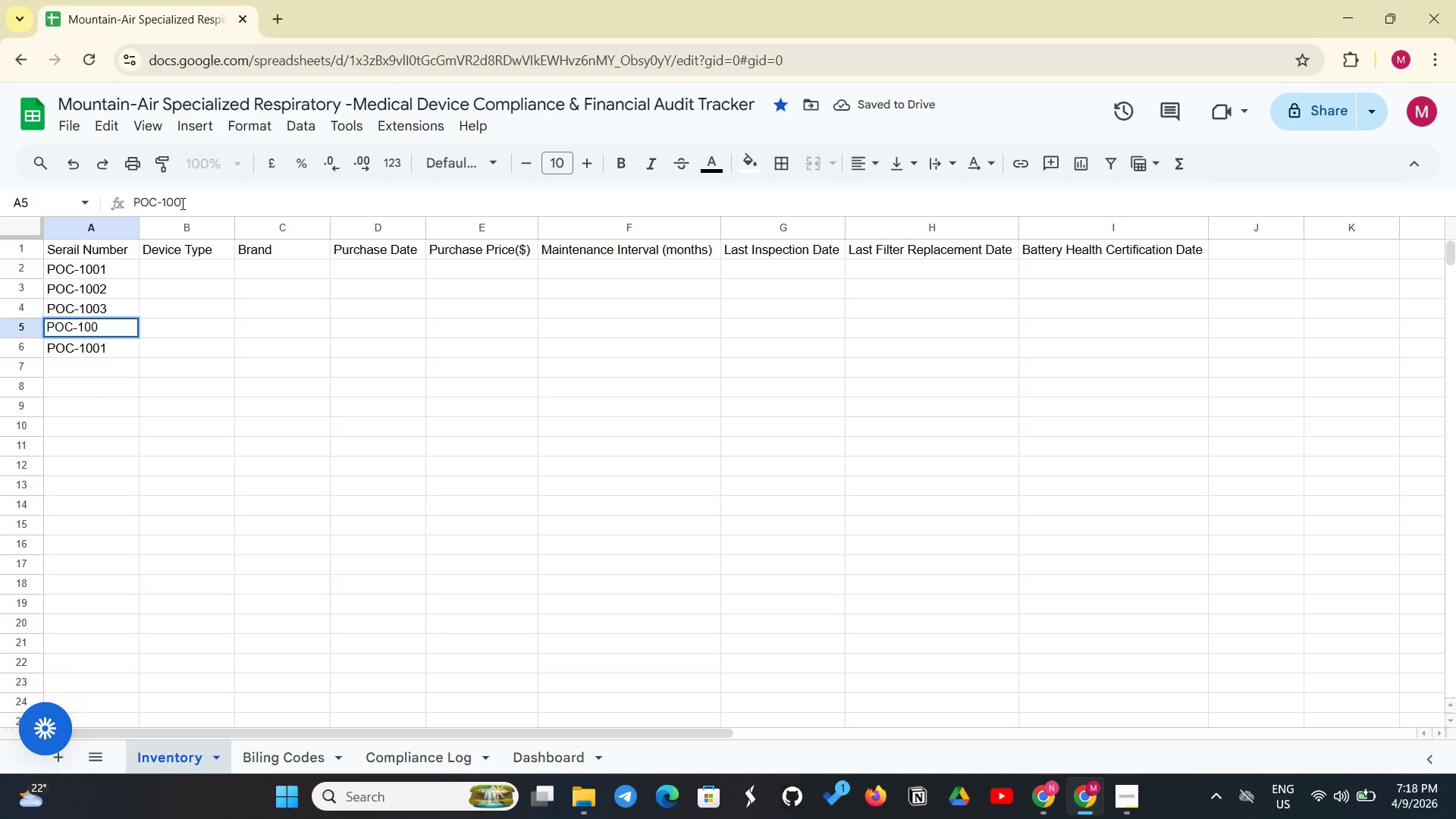 
key(4)
 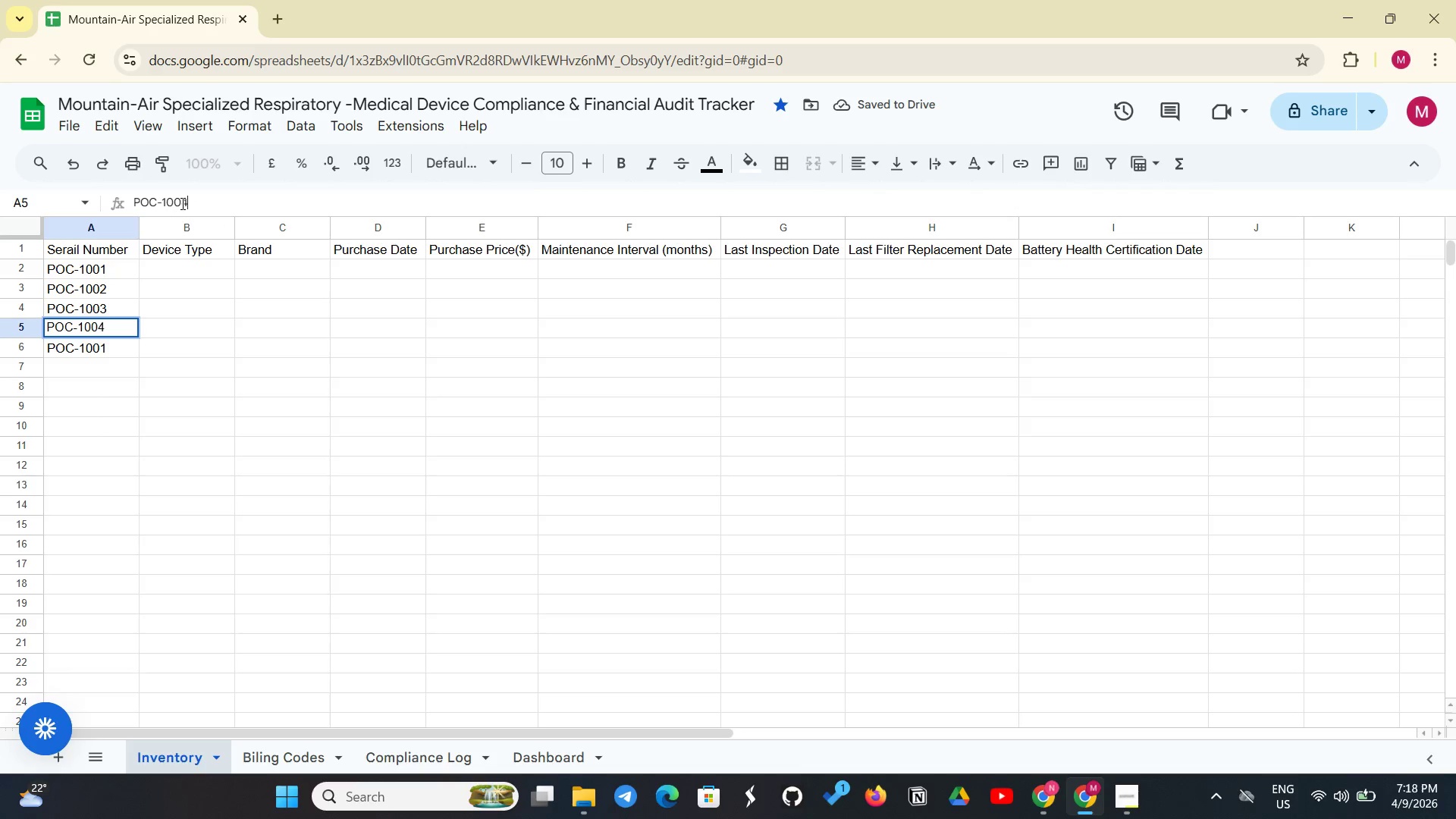 
key(Enter)
 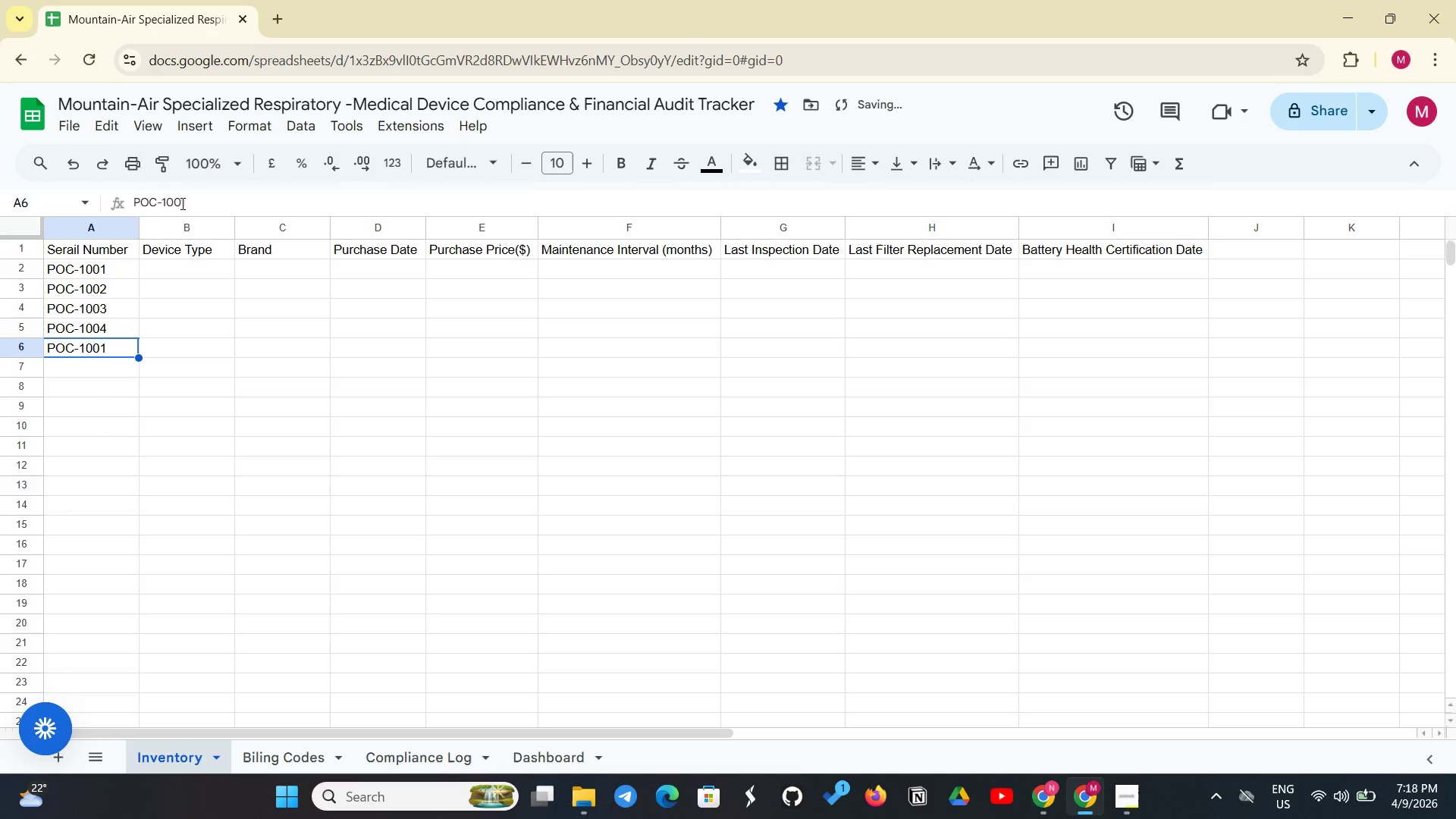 
scroll: coordinate [181, 203], scroll_direction: up, amount: 1.0
 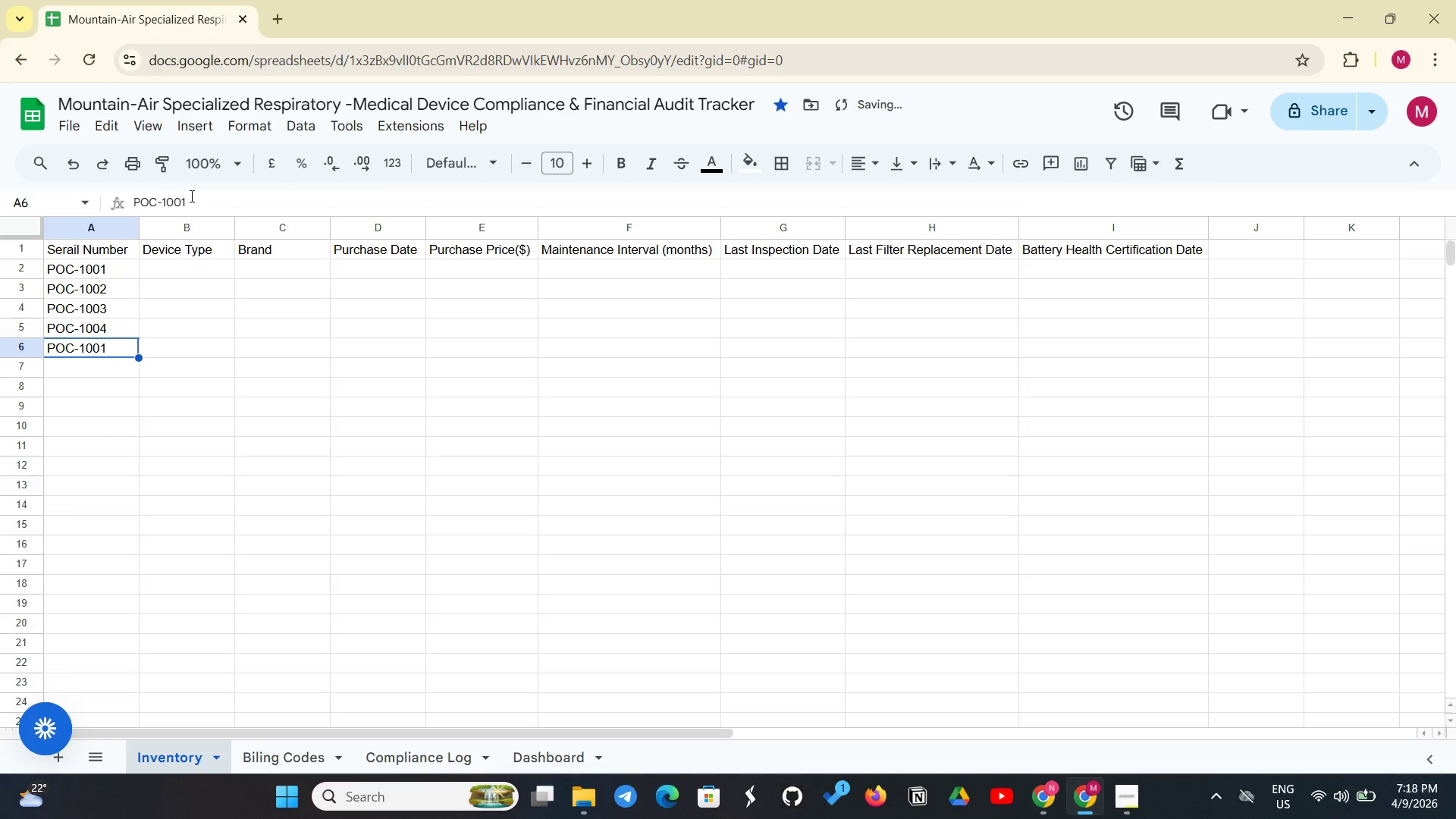 
left_click([190, 196])
 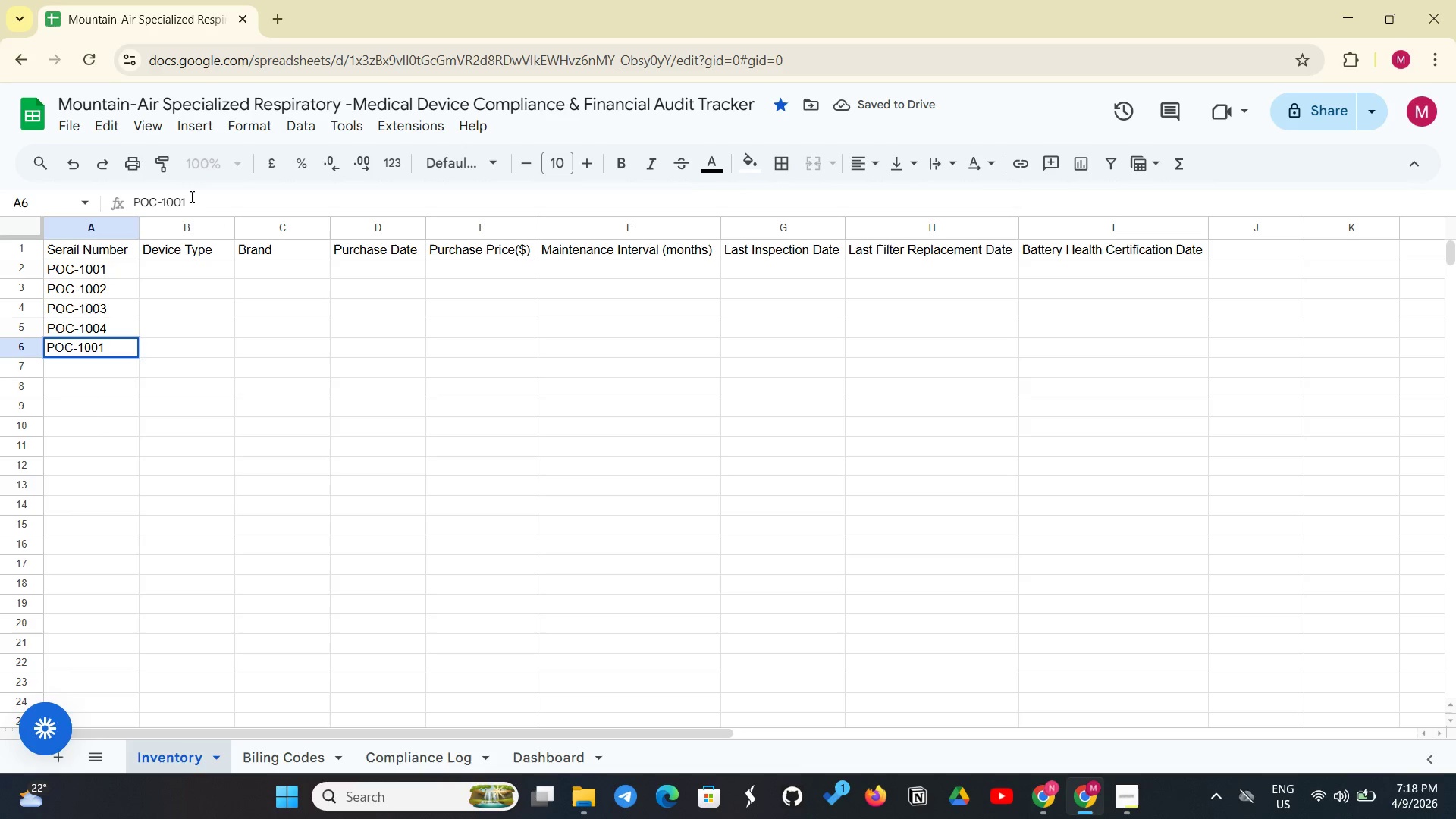 
key(Backspace)
 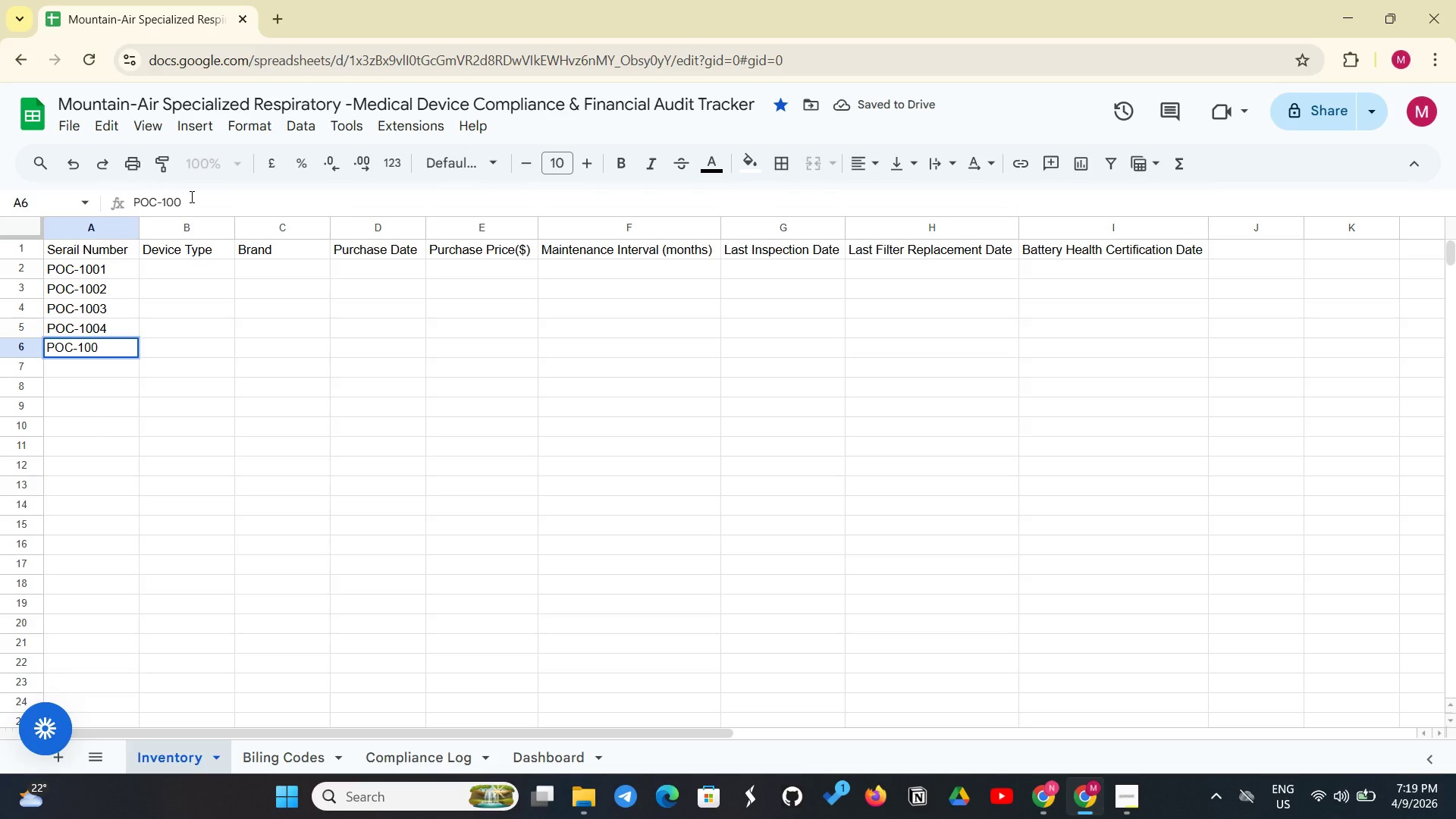 
key(5)
 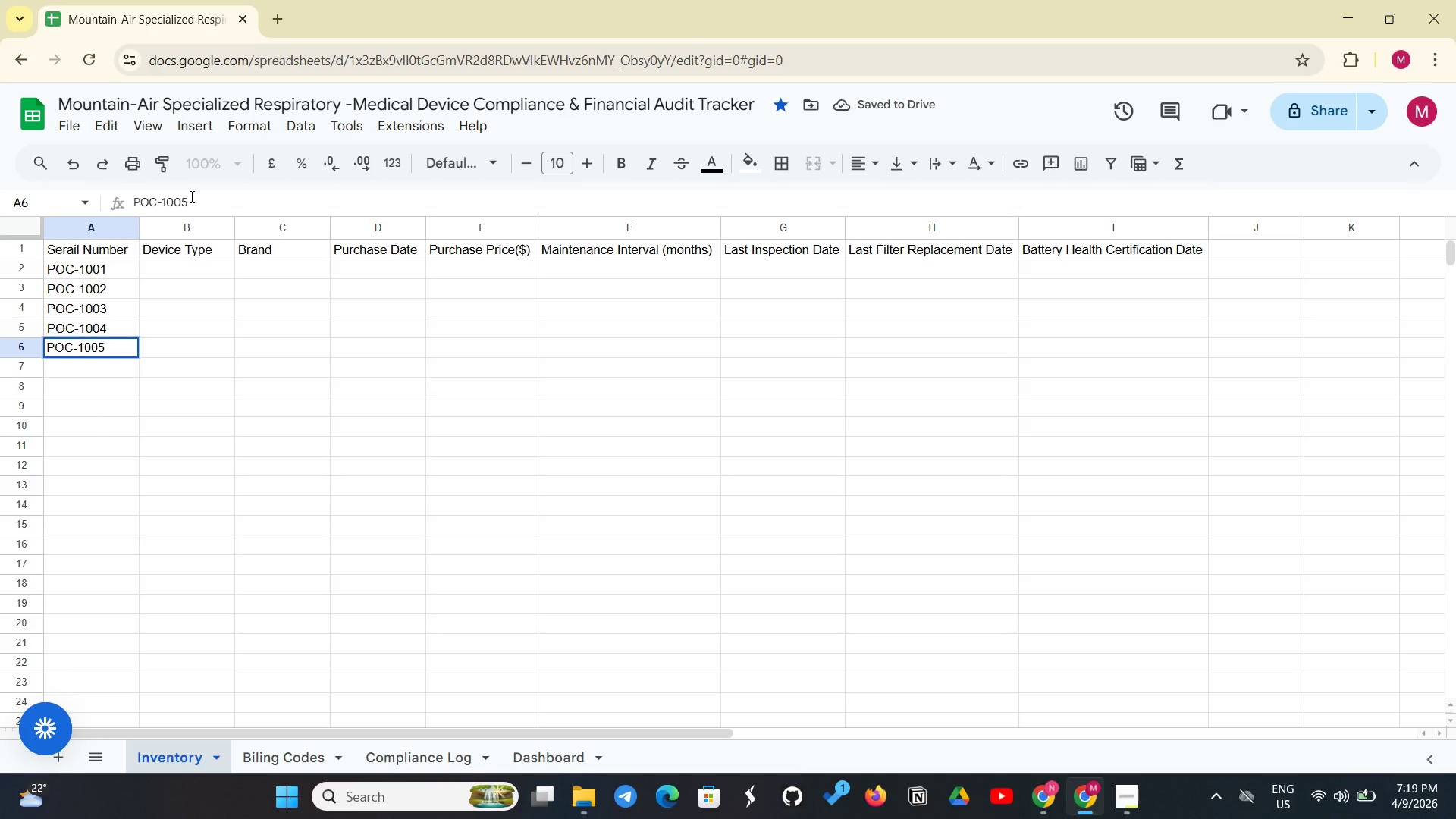 
key(Enter)
 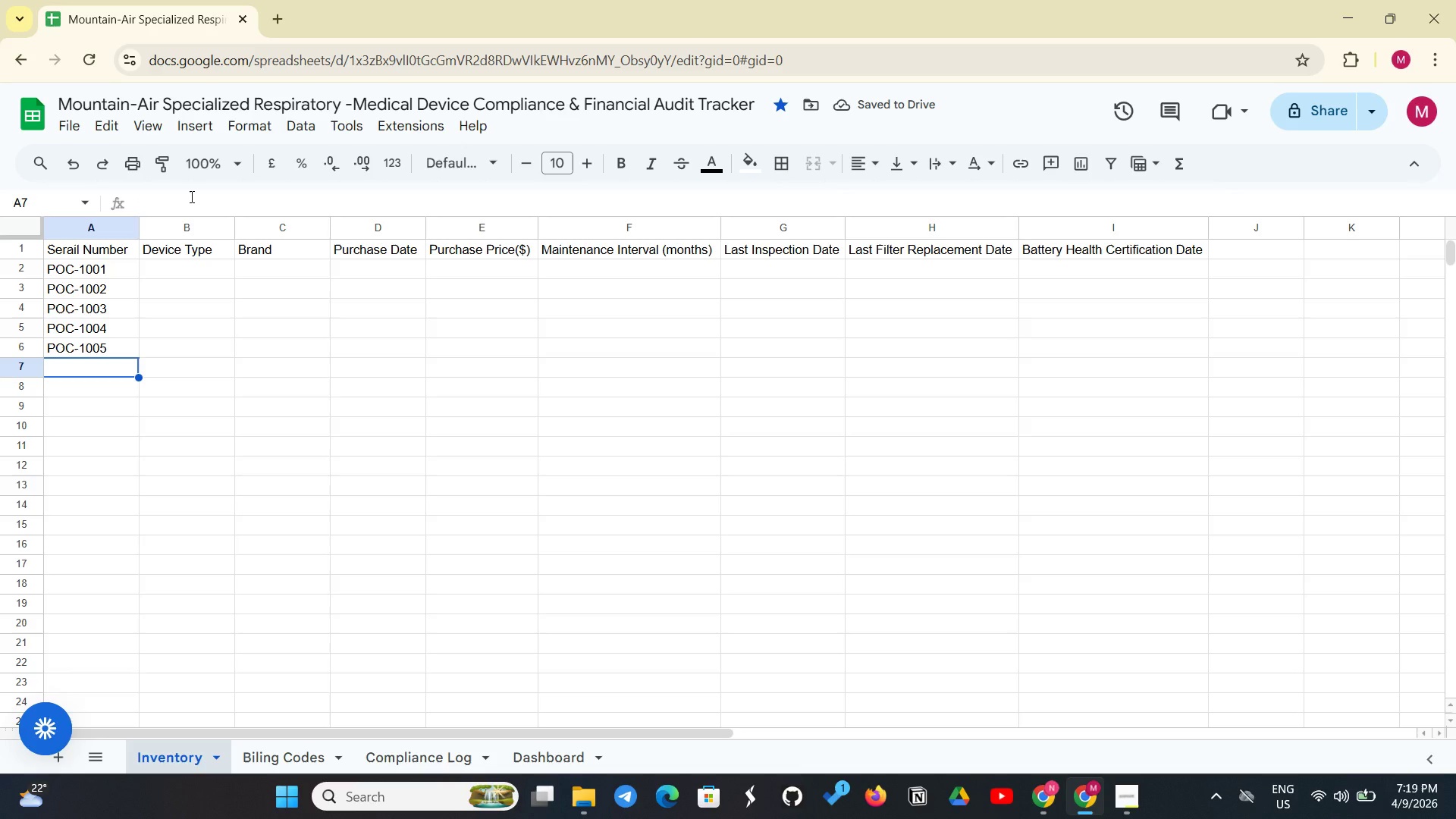 
wait(8.76)
 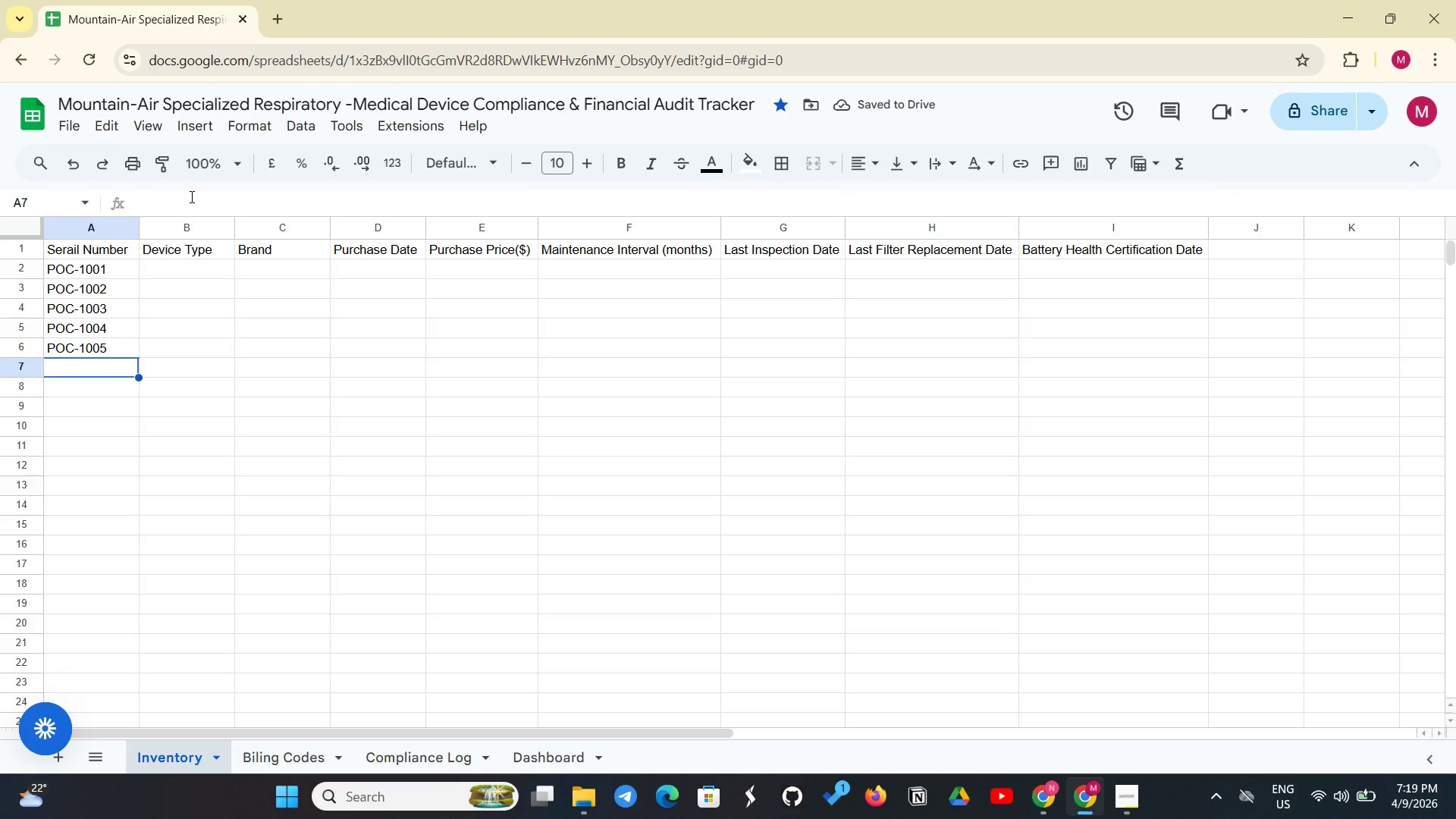 
type(P)
key(Backspace)
type(cpap-)
key(Backspace)
type(-2001)
 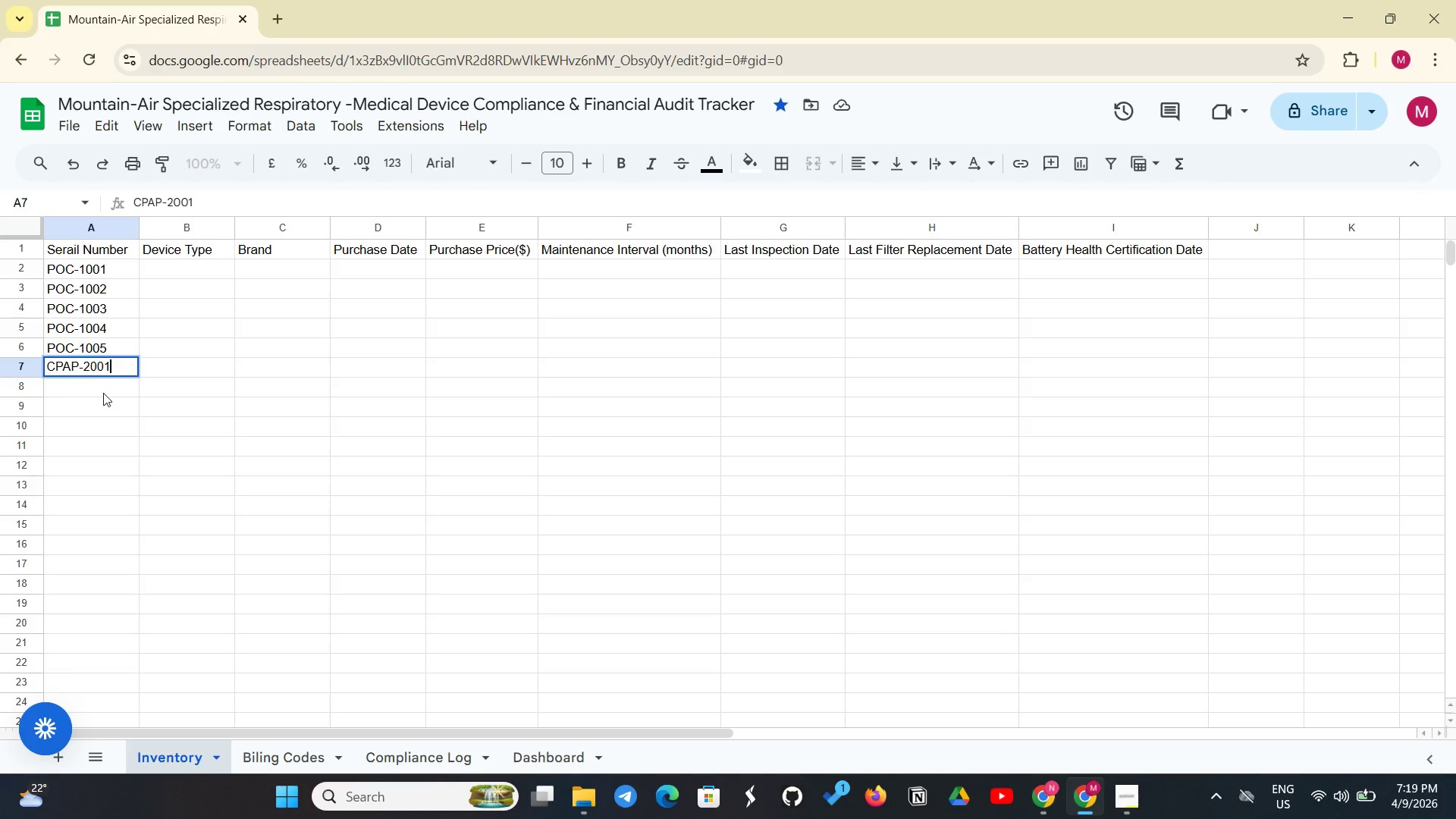 
left_click([103, 393])
 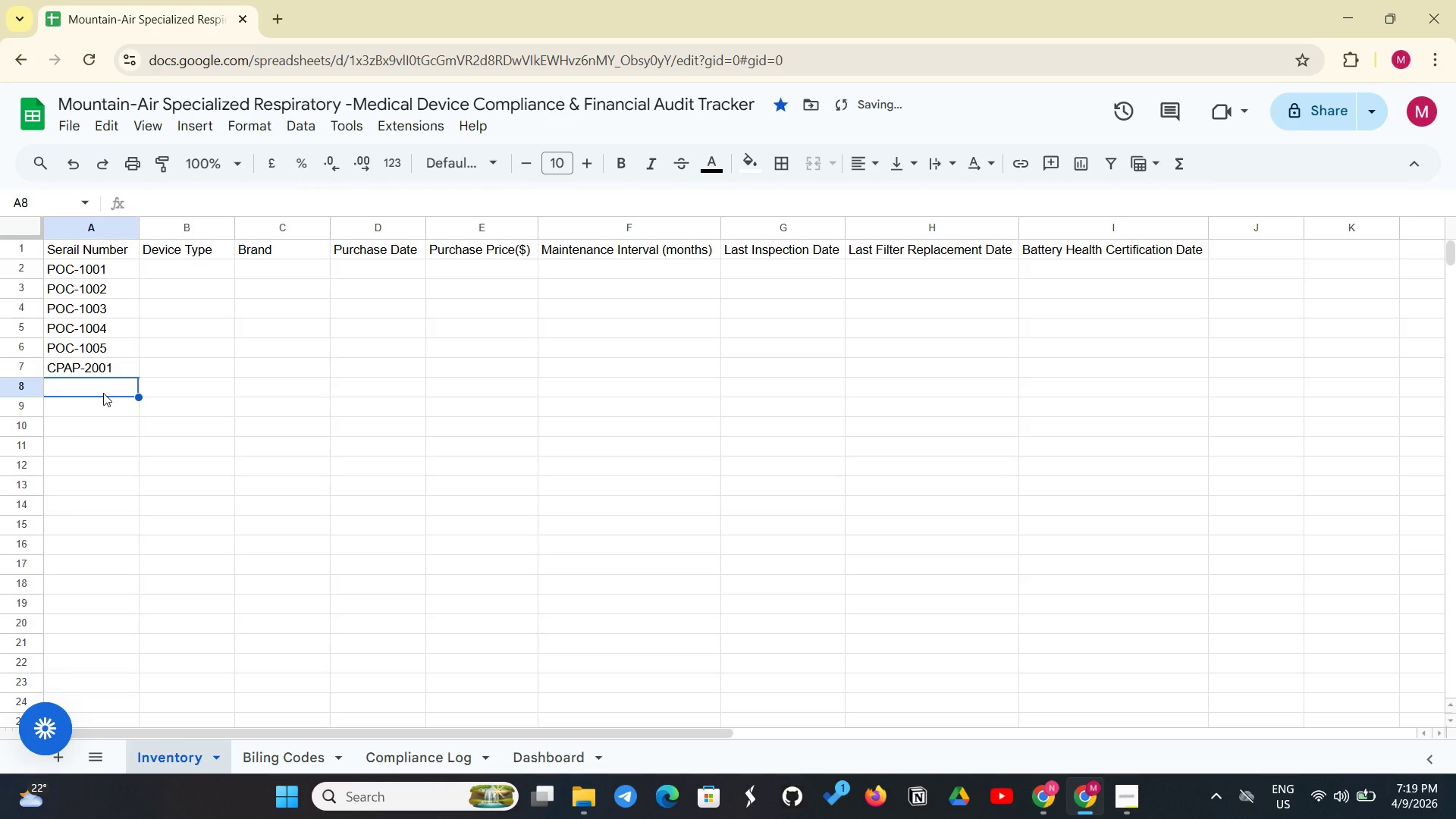 
key(Shift+C)
 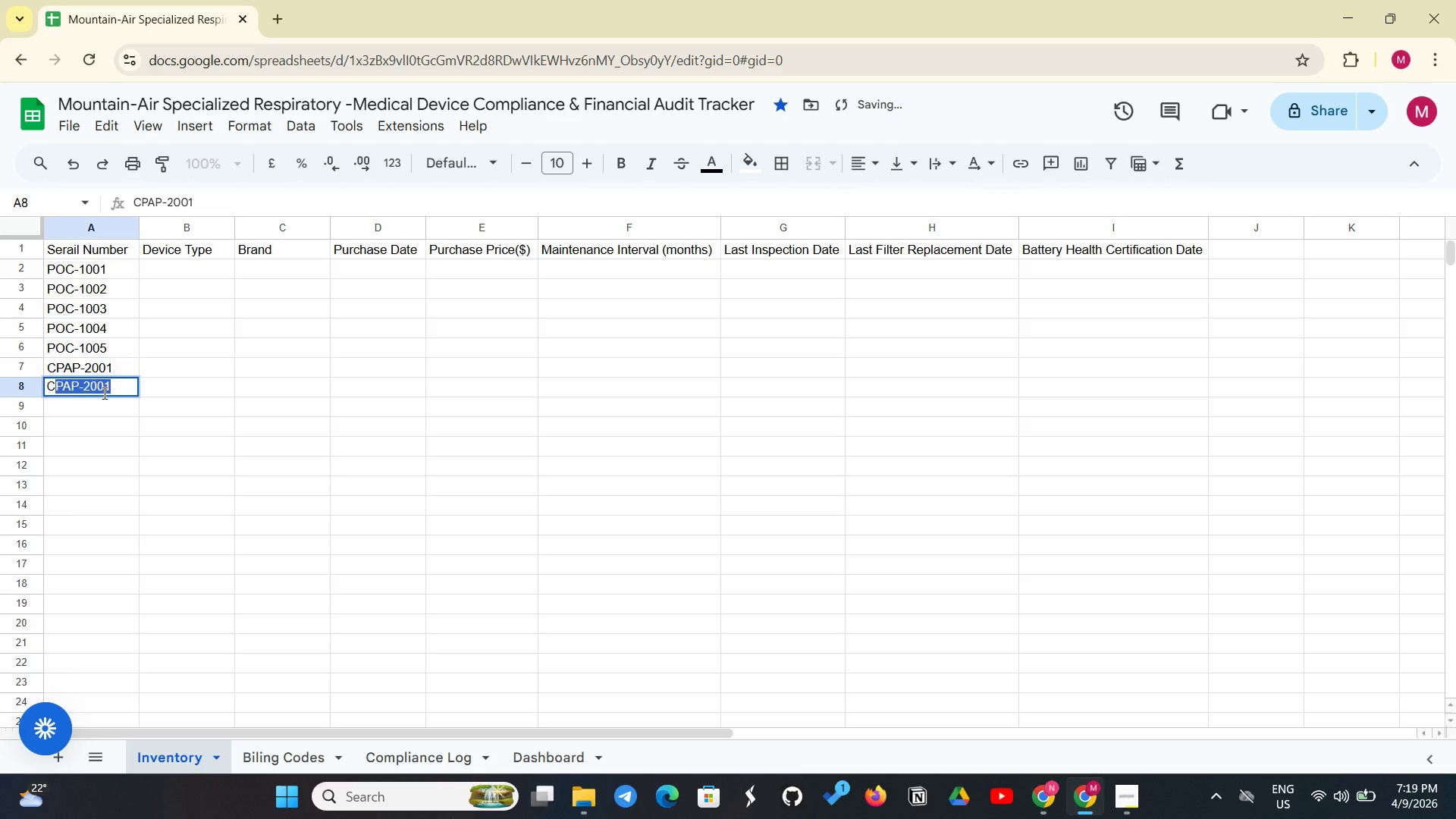 
key(Enter)
 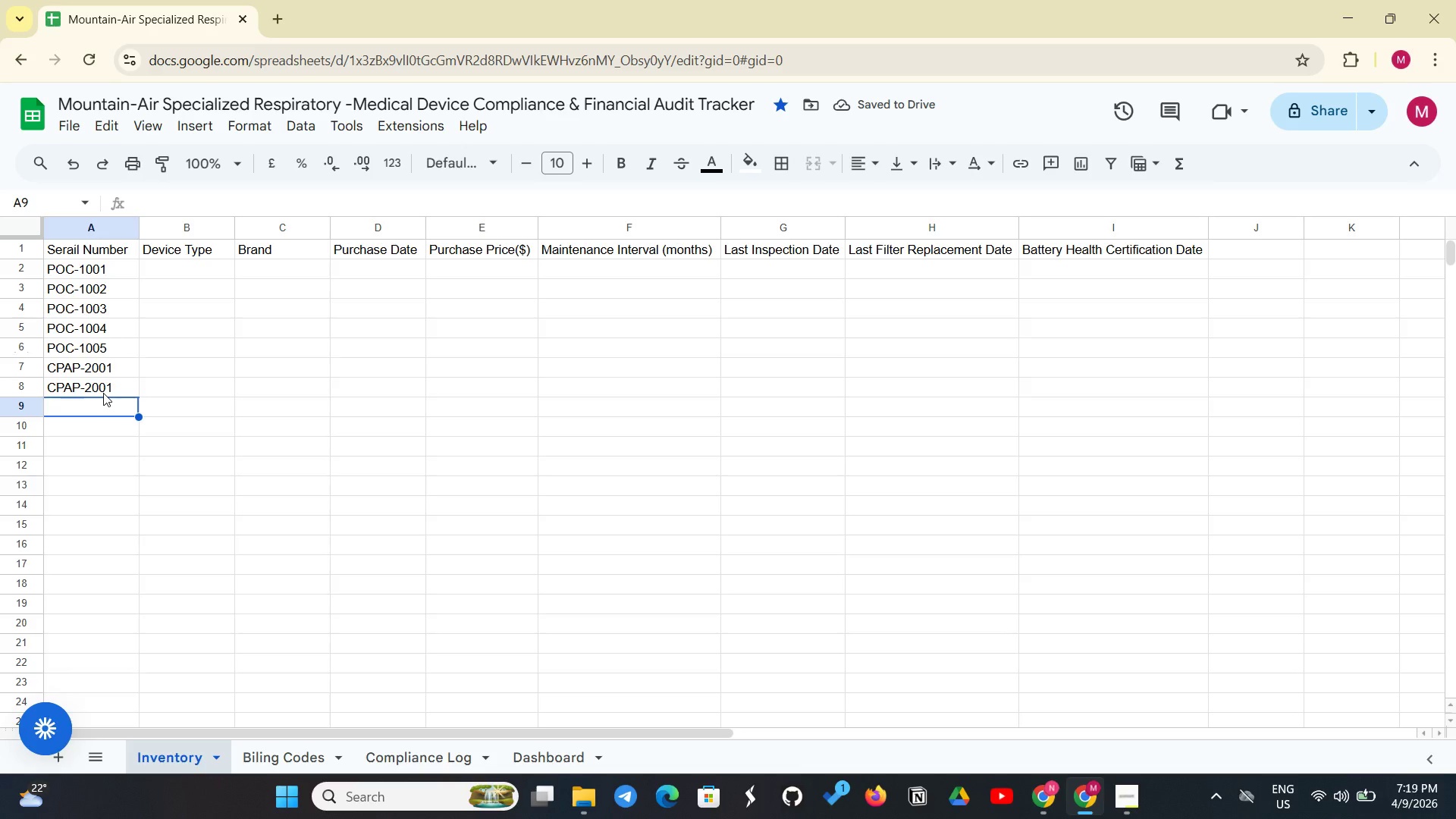 
hold_key(key=ShiftLeft, duration=1.12)
 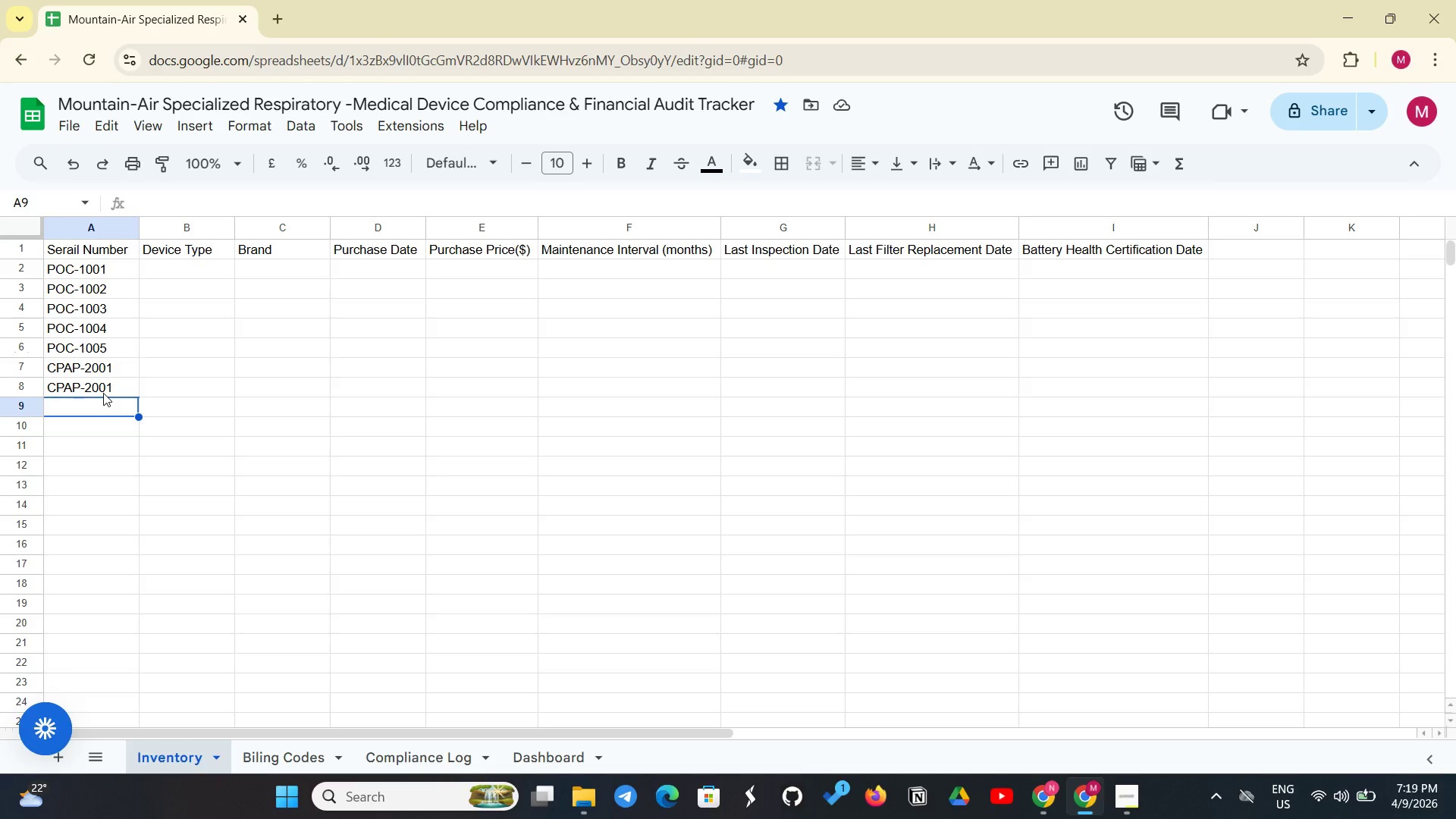 
key(Shift+C)
 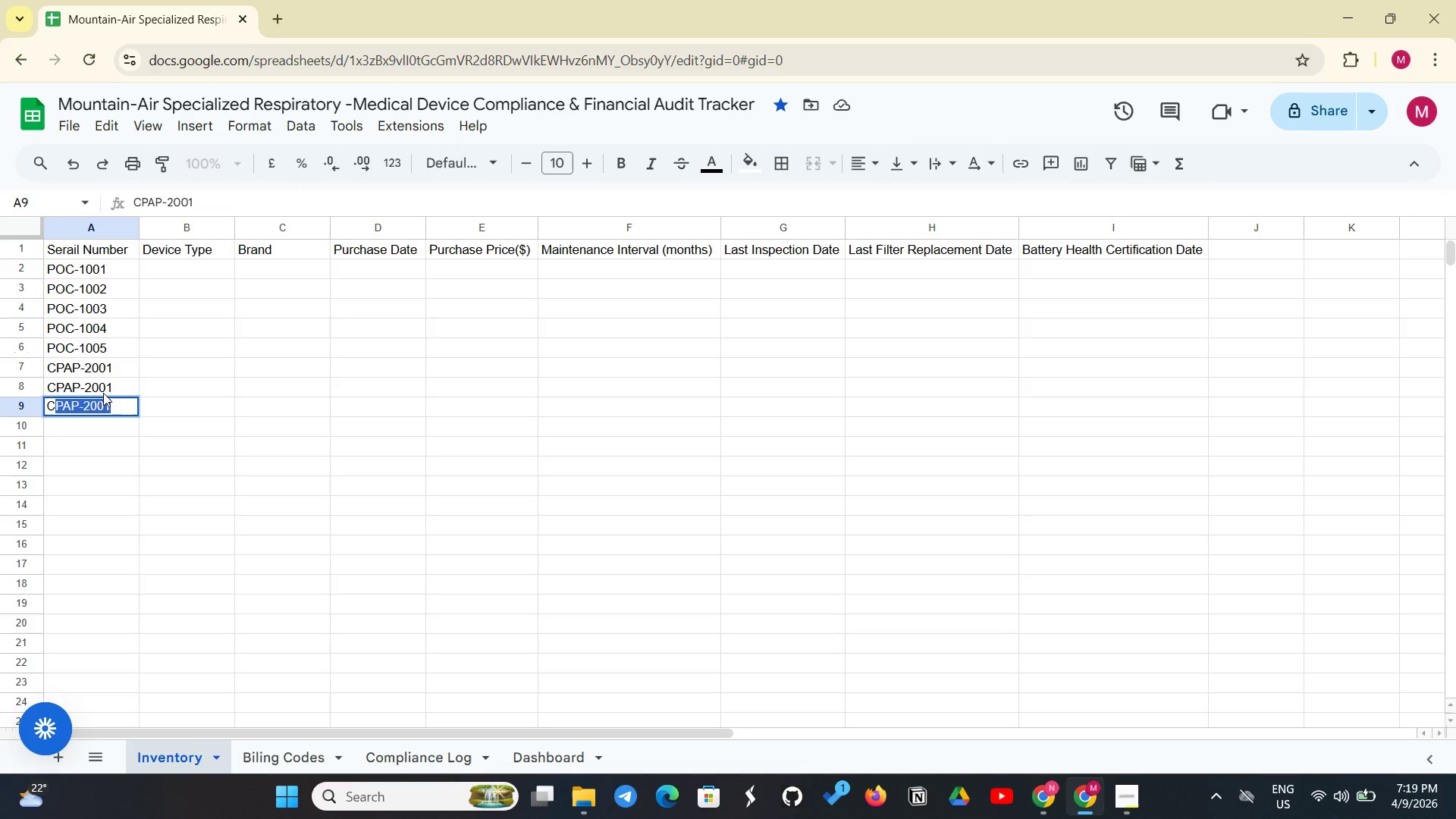 
key(Enter)
 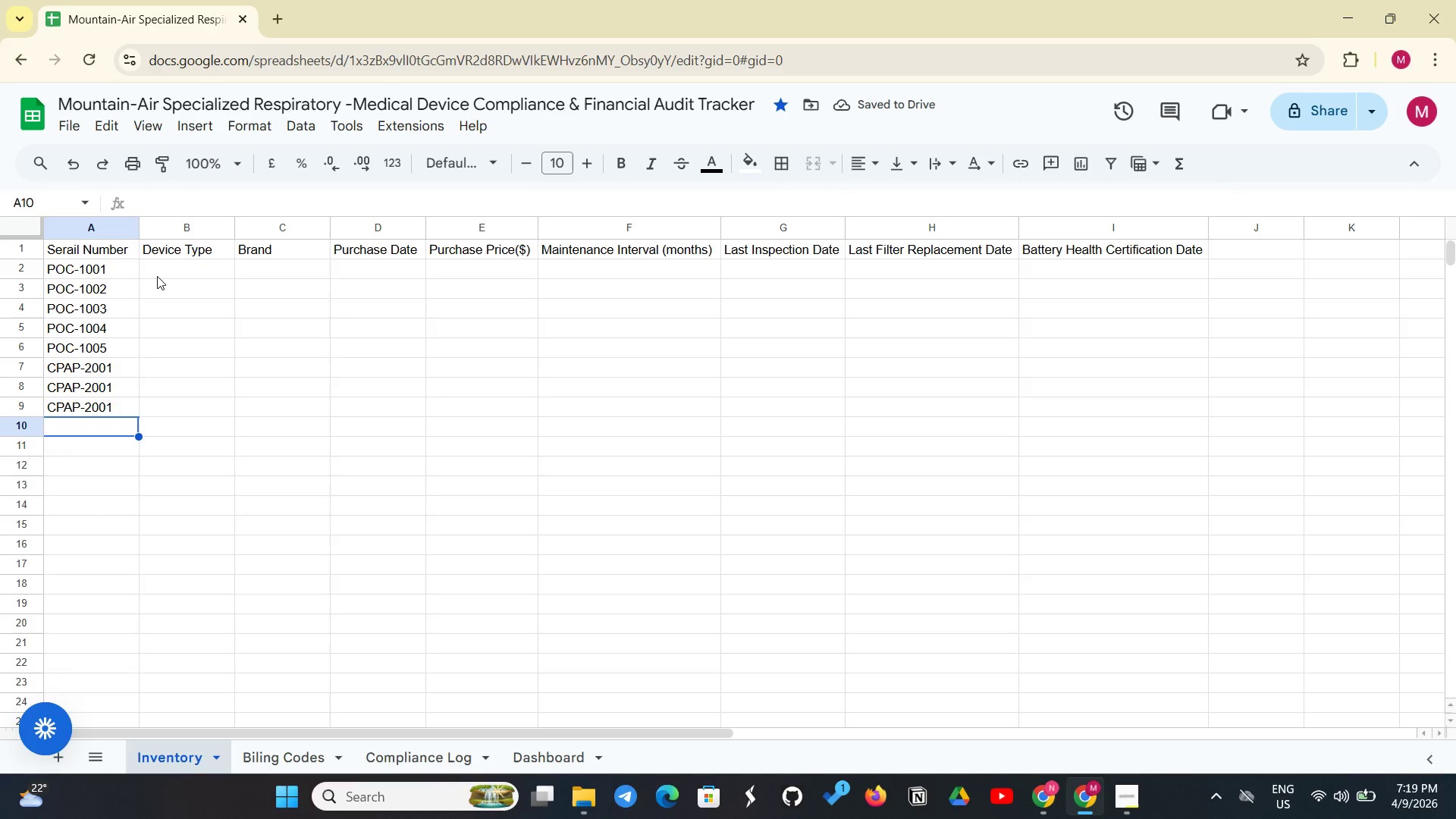 
left_click([74, 380])
 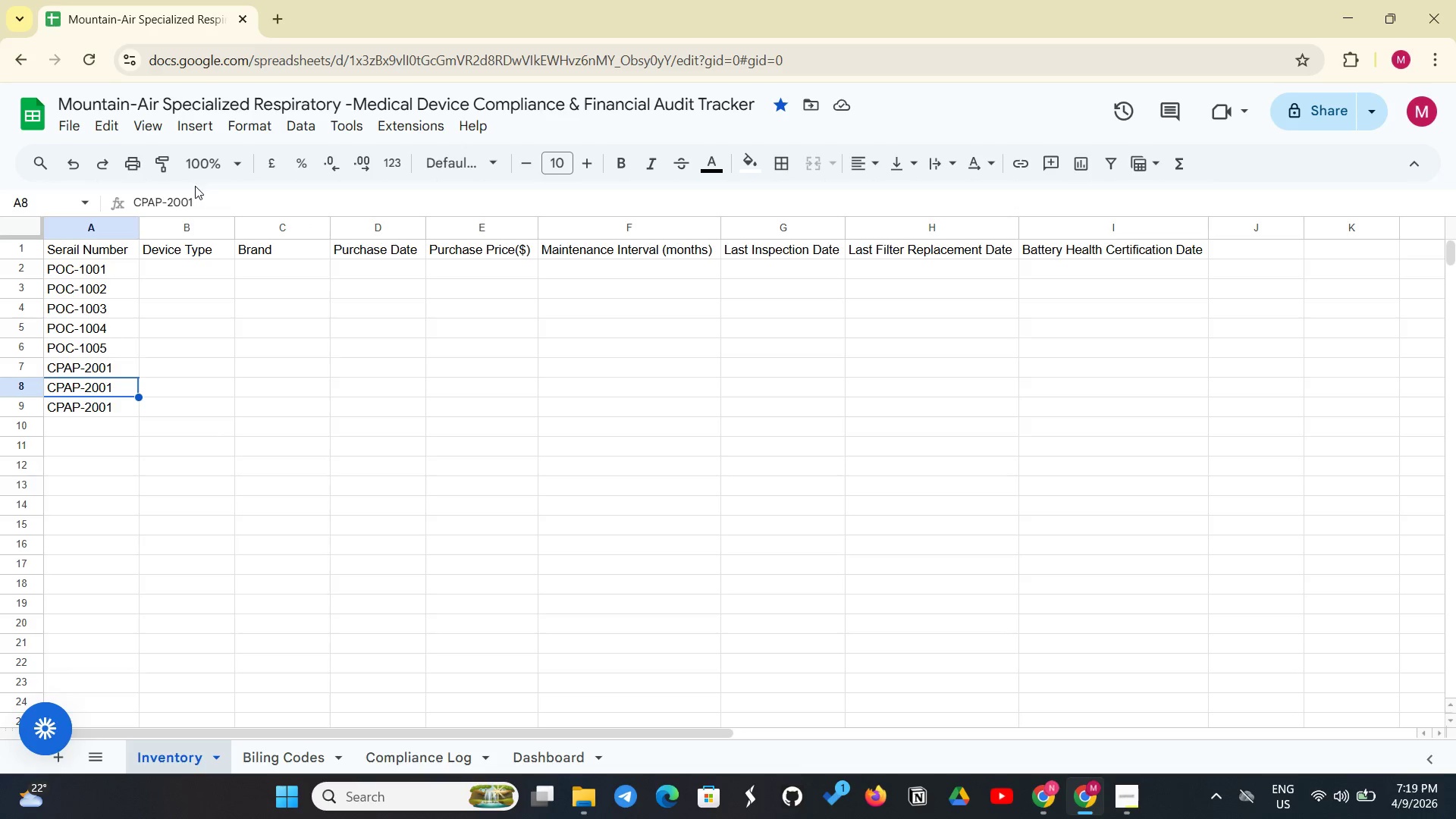 
left_click([202, 195])
 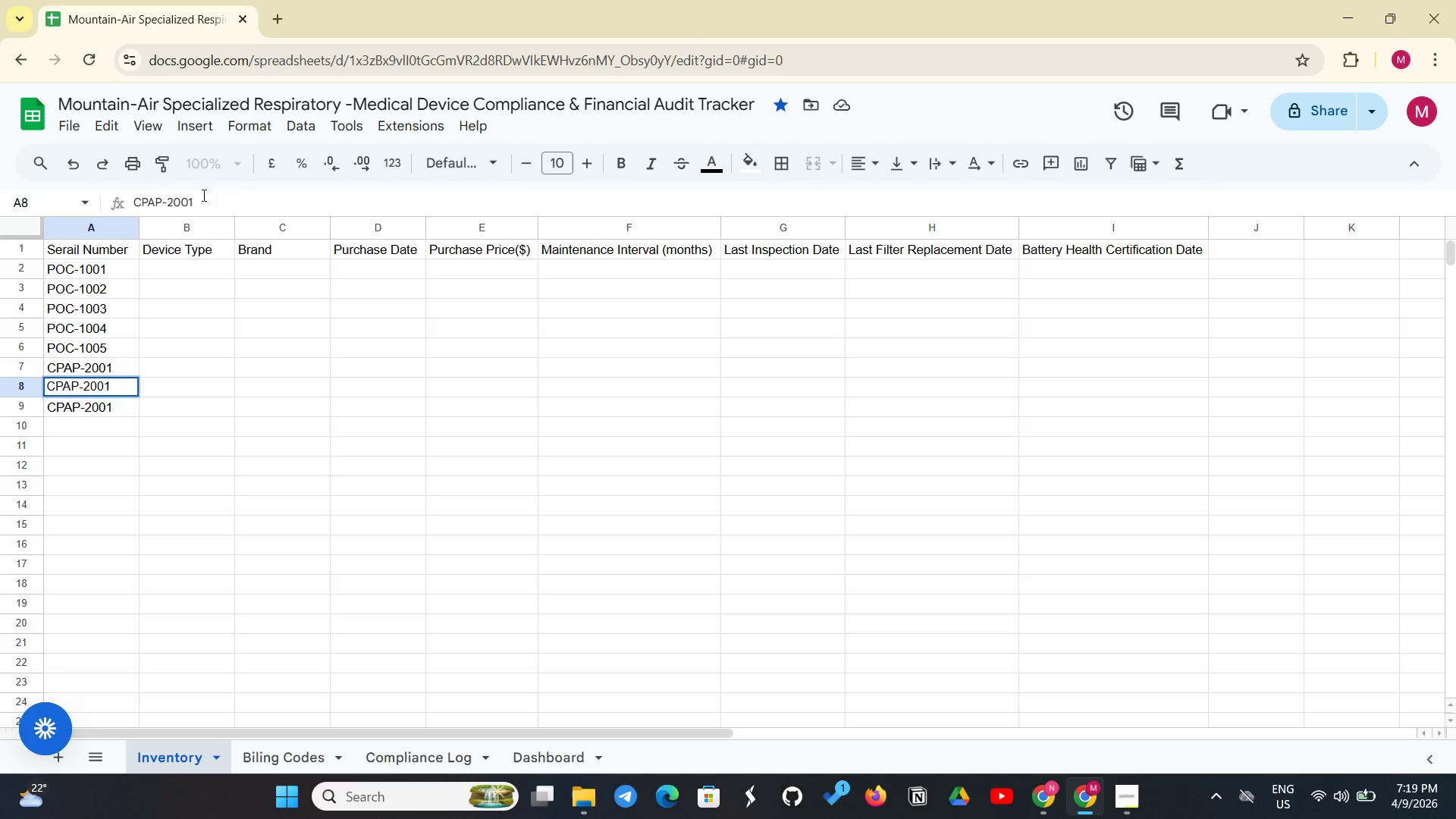 
key(Backspace)
 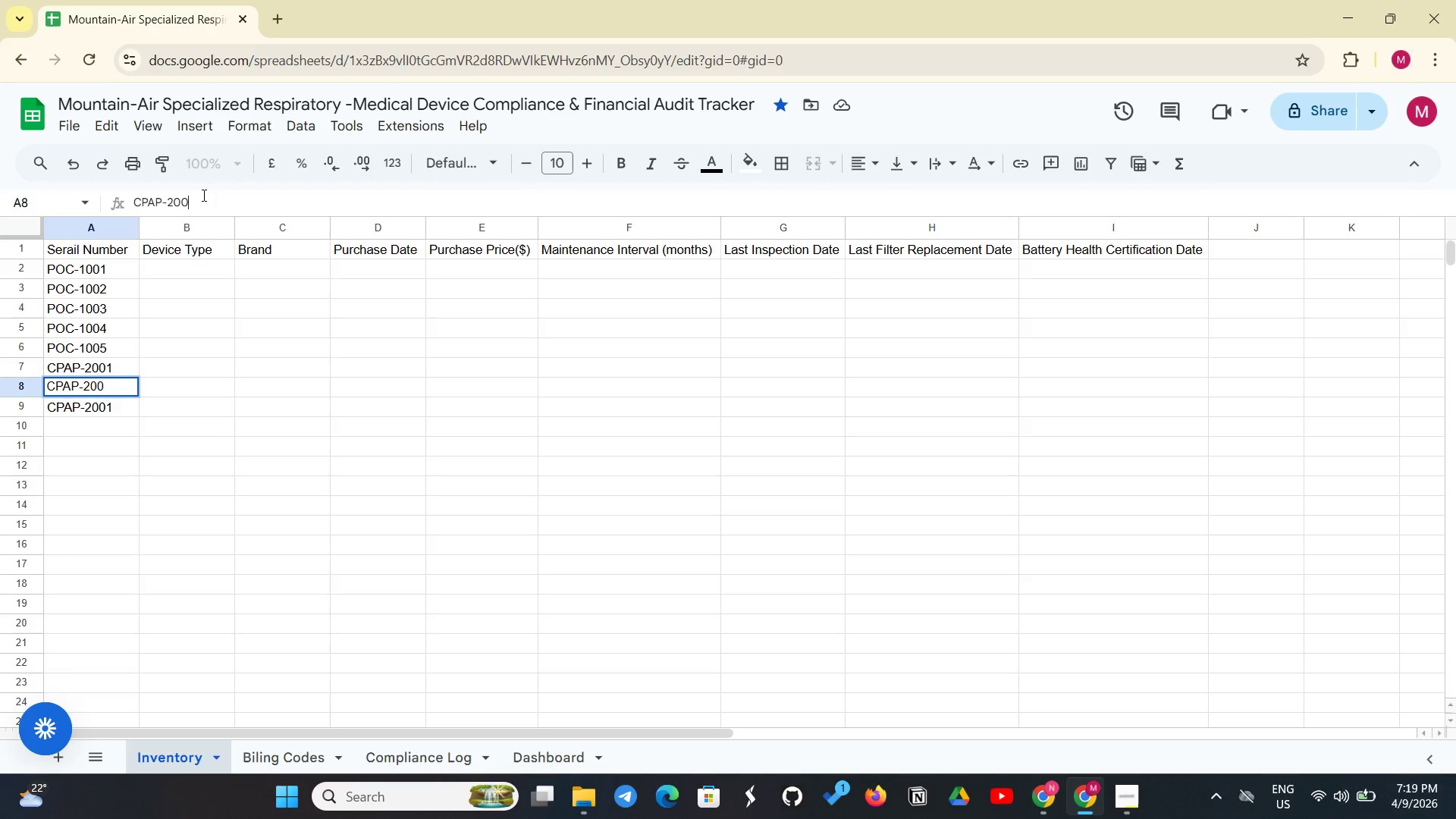 
key(2)
 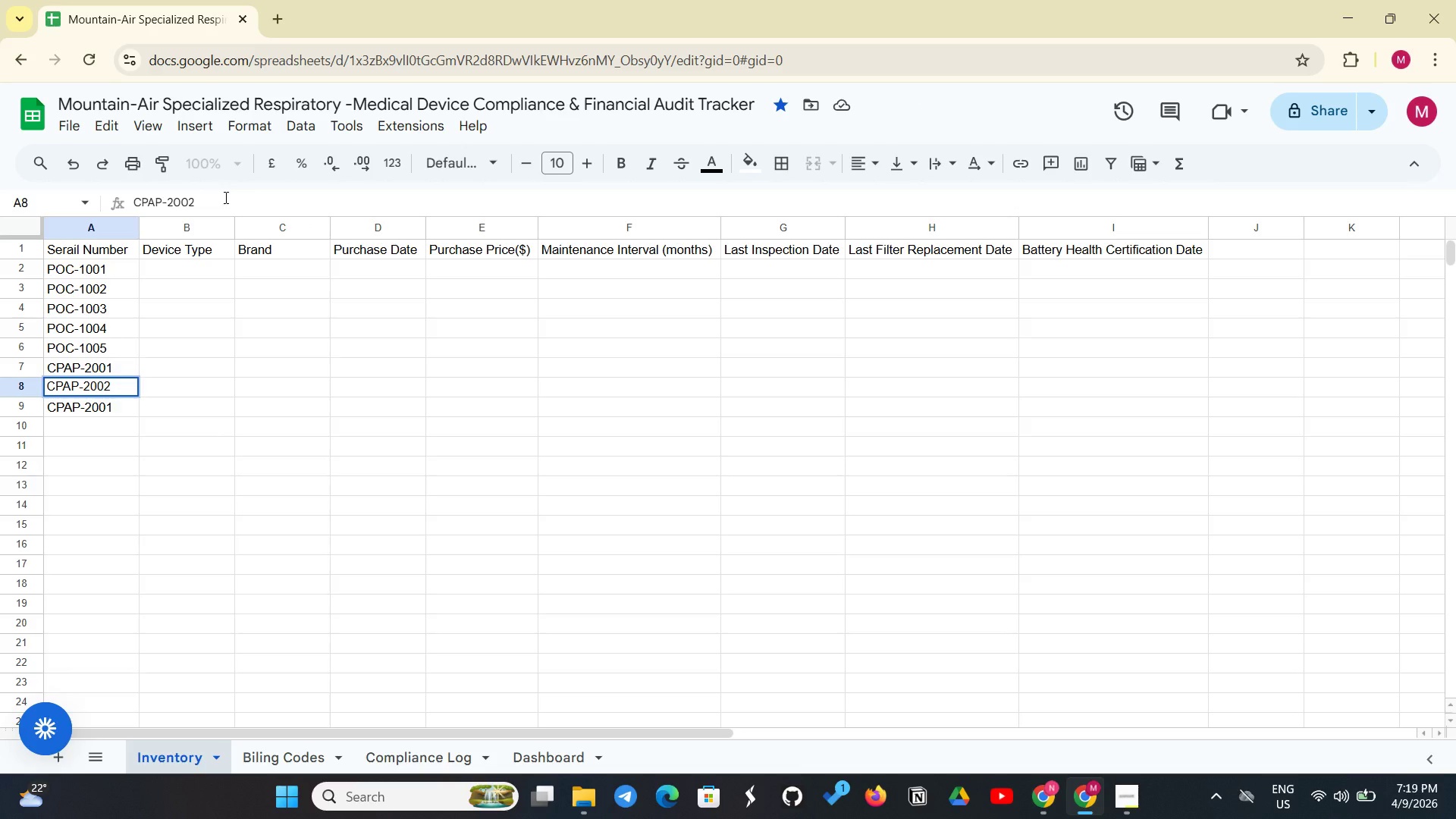 
key(Enter)
 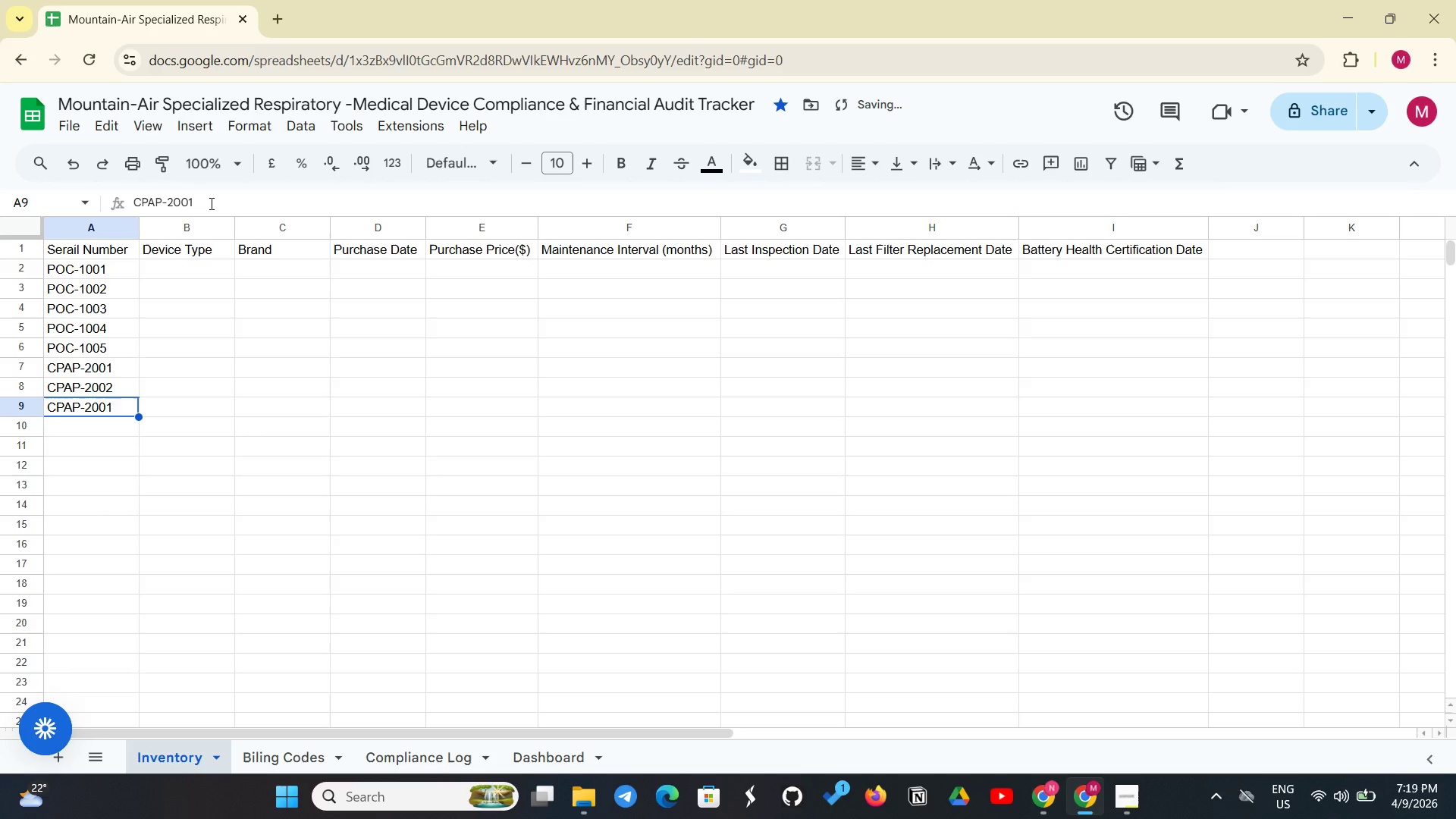 
left_click([210, 203])
 